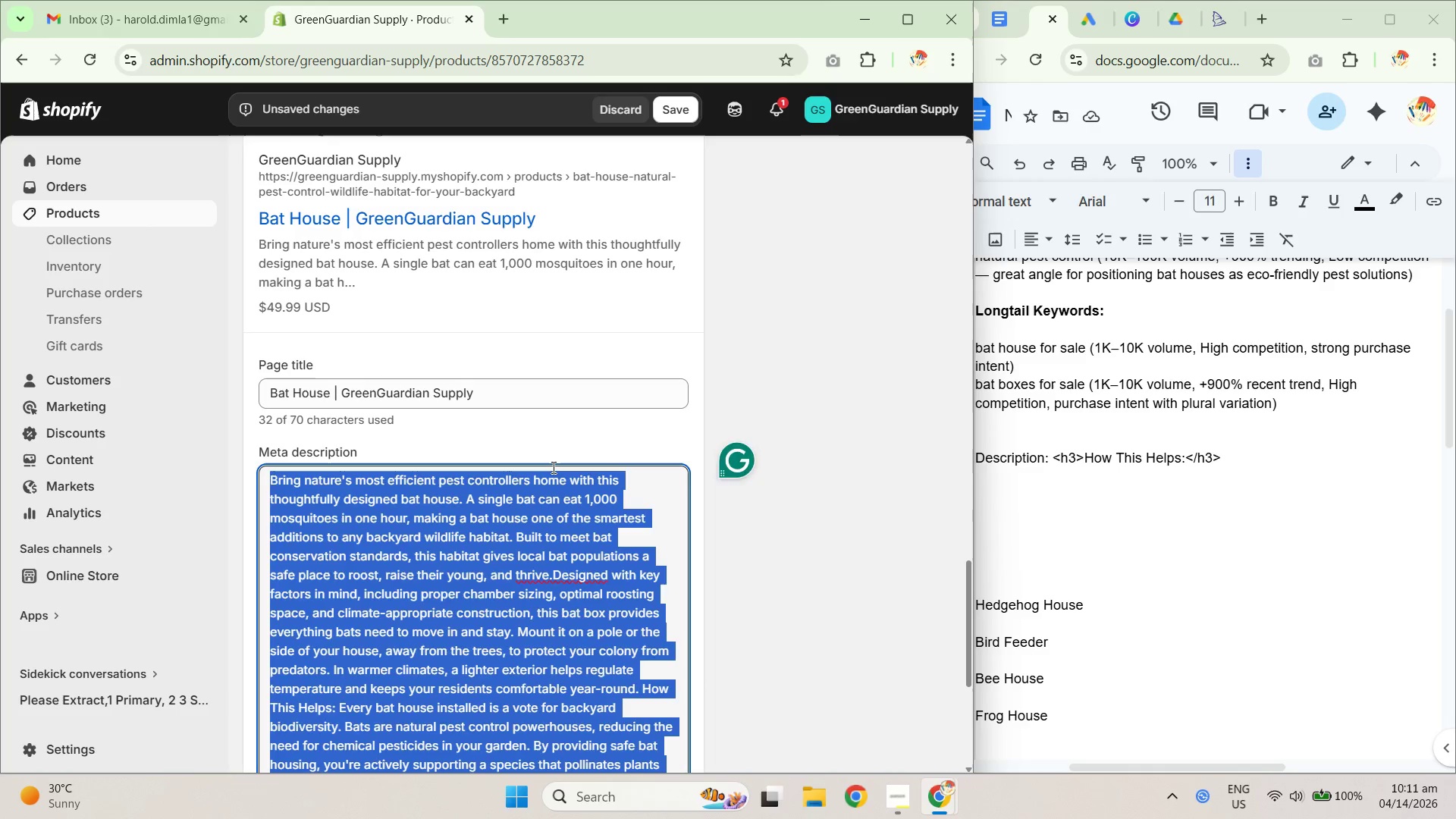 
scroll: coordinate [552, 472], scroll_direction: down, amount: 2.0
 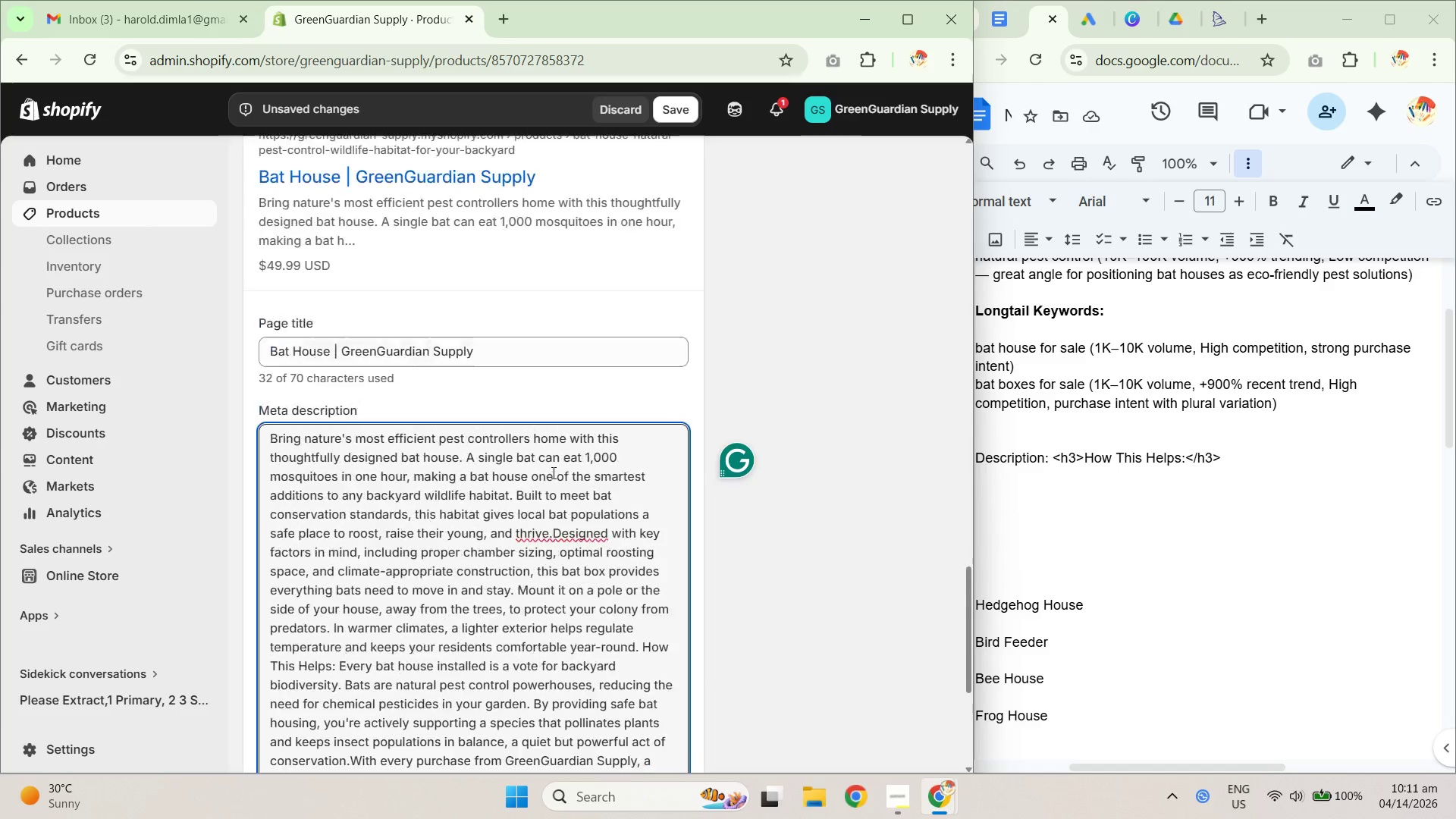 
key(Backspace)
type(Support backyard wildlife with a bat house that doubles as antura)
key(Backspace)
key(Backspace)
key(Backspace)
key(Backspace)
key(Backspace)
key(Backspace)
type(natural pest control. Every purcahs)
key(Backspace)
key(Backspace)
key(Backspace)
type(hase gives back toa ni)
key(Backspace)
key(Backspace)
key(Backspace)
key(Backspace)
type( animal rescue. Shop GreenGuardian Supply today.)
 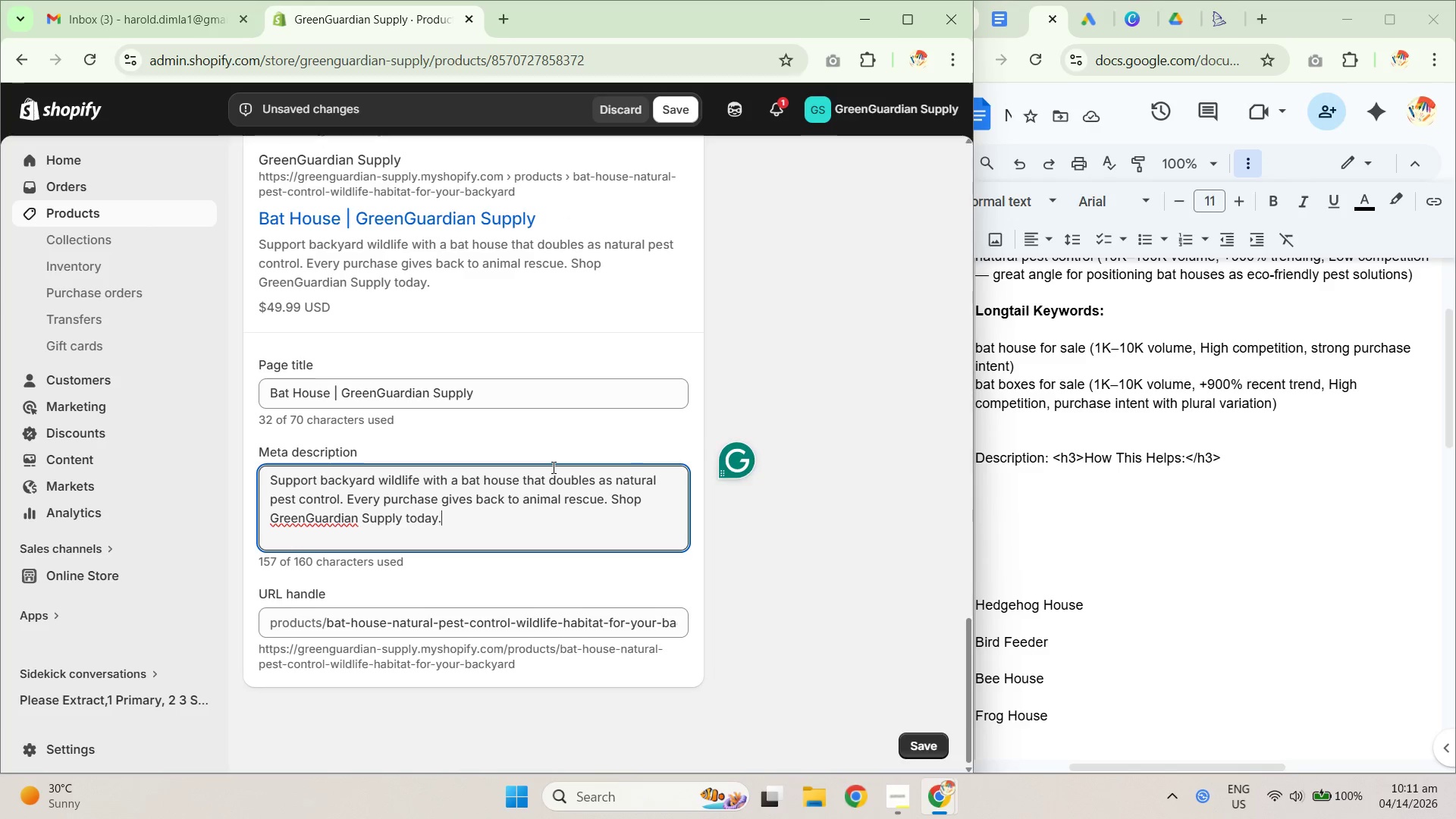 
left_click_drag(start_coordinate=[353, 626], to_coordinate=[418, 629])
 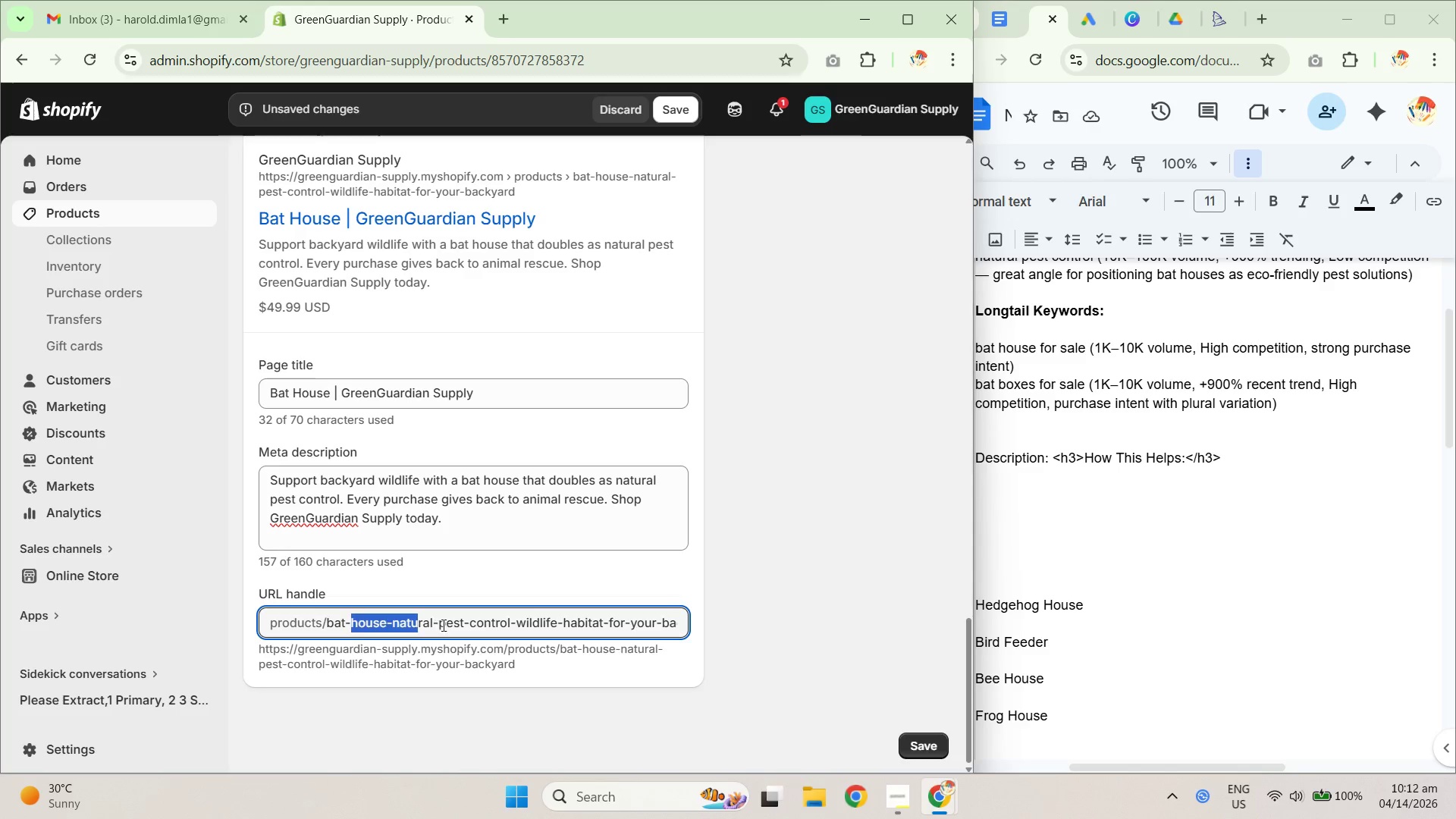 
left_click_drag(start_coordinate=[444, 624], to_coordinate=[486, 620])
 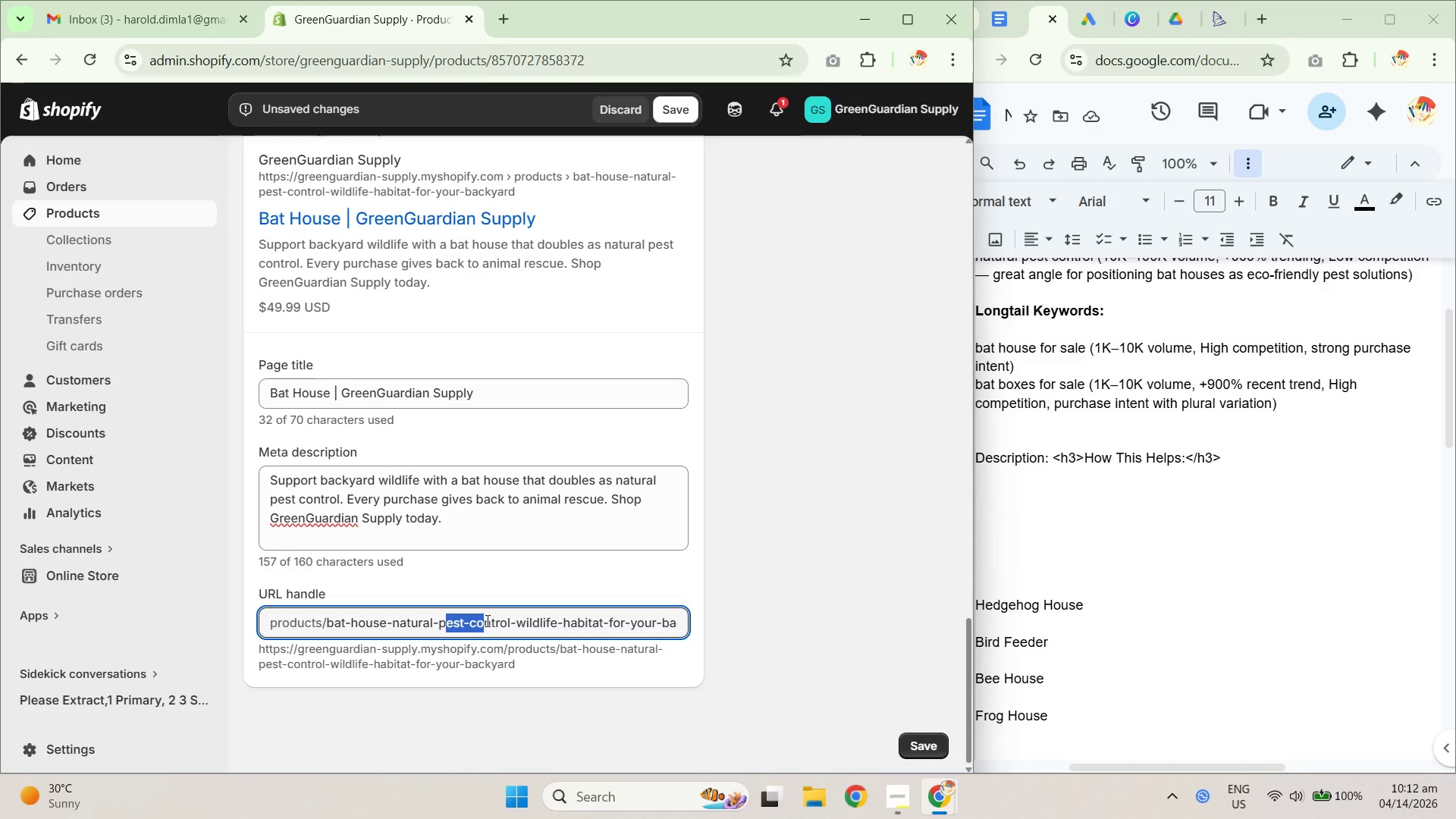 
key(Control+A)
 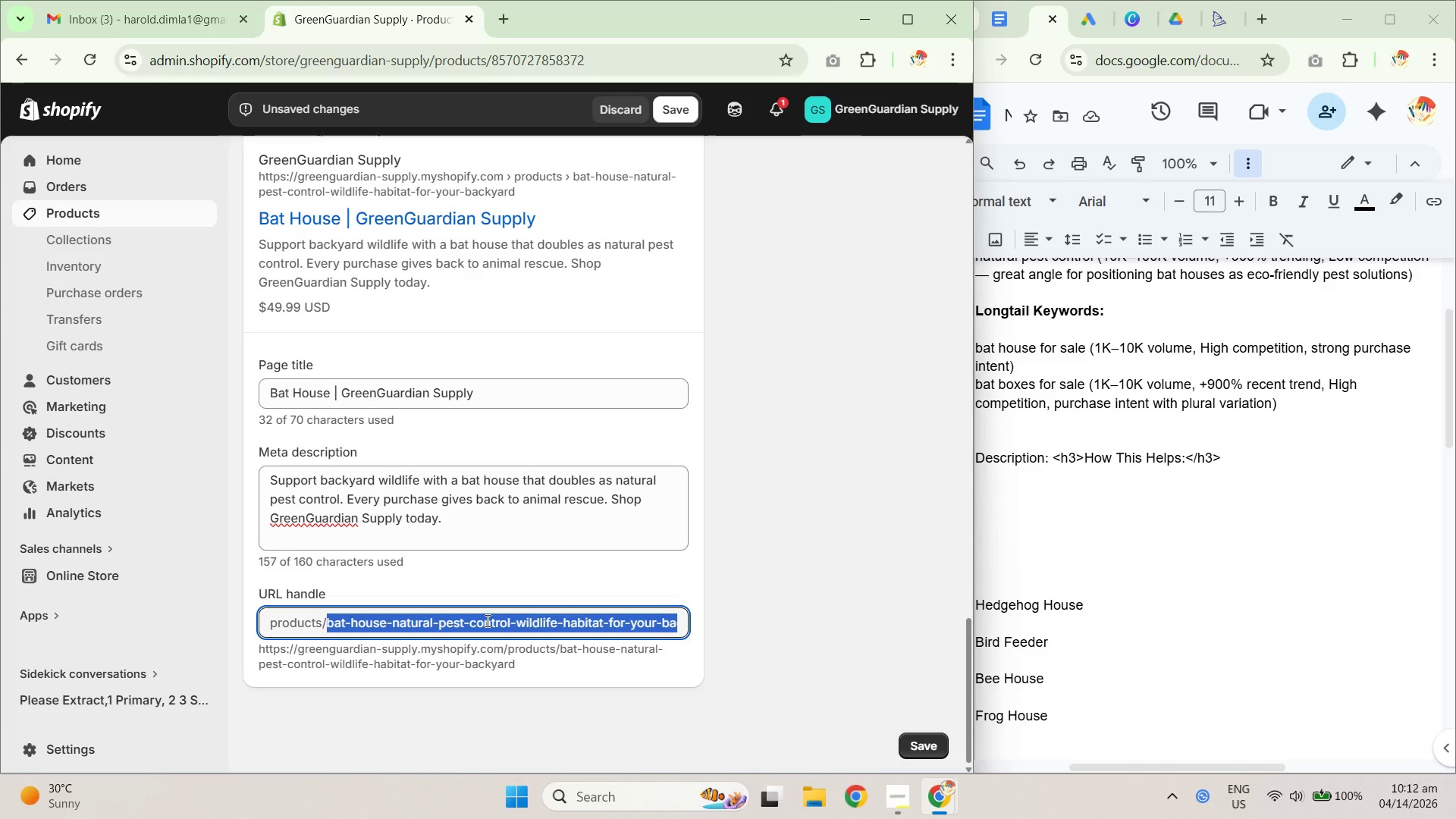 
type(bat-house-wildlife-habia)
key(Backspace)
type(tat)
 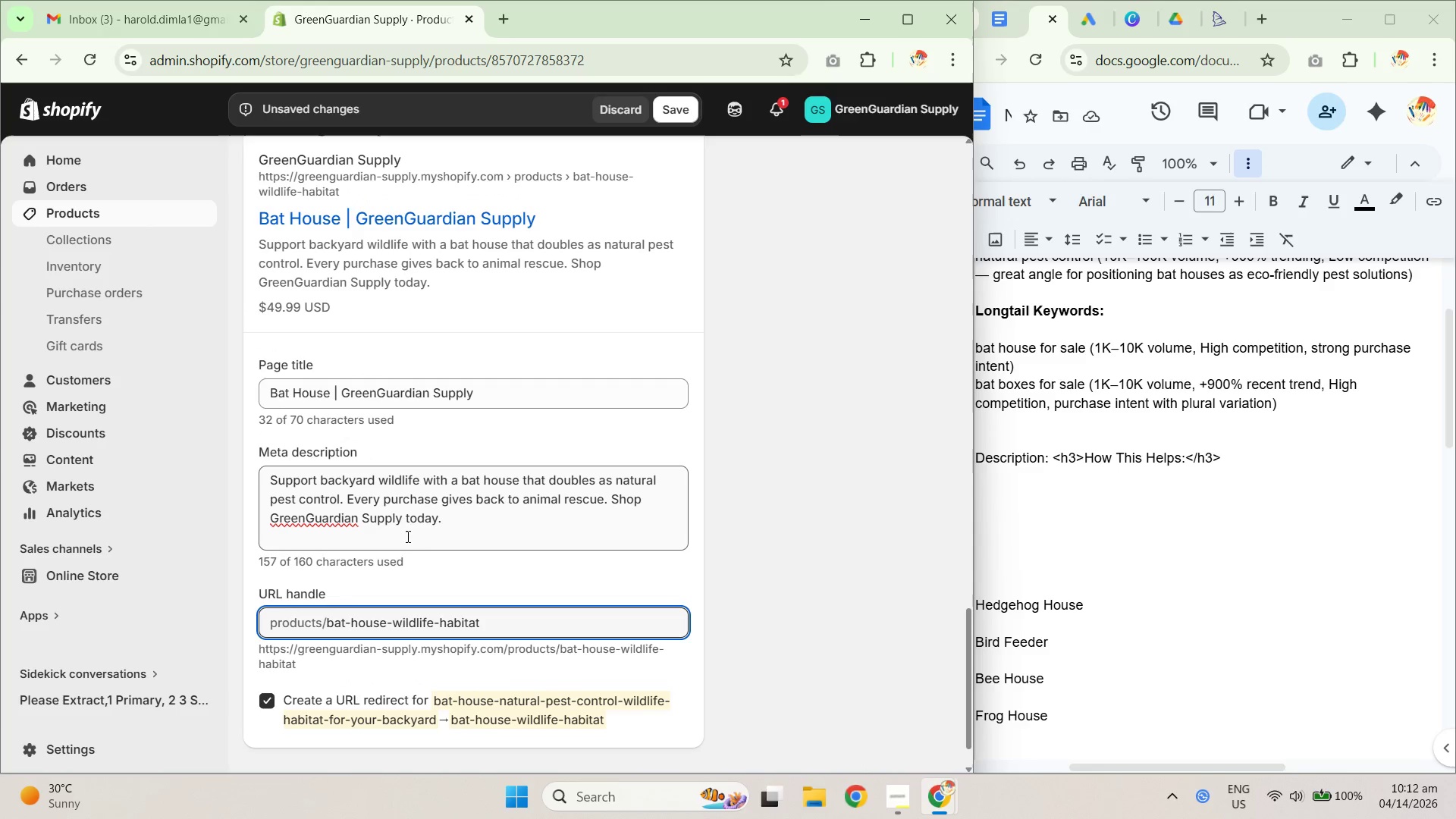 
left_click([909, 533])
 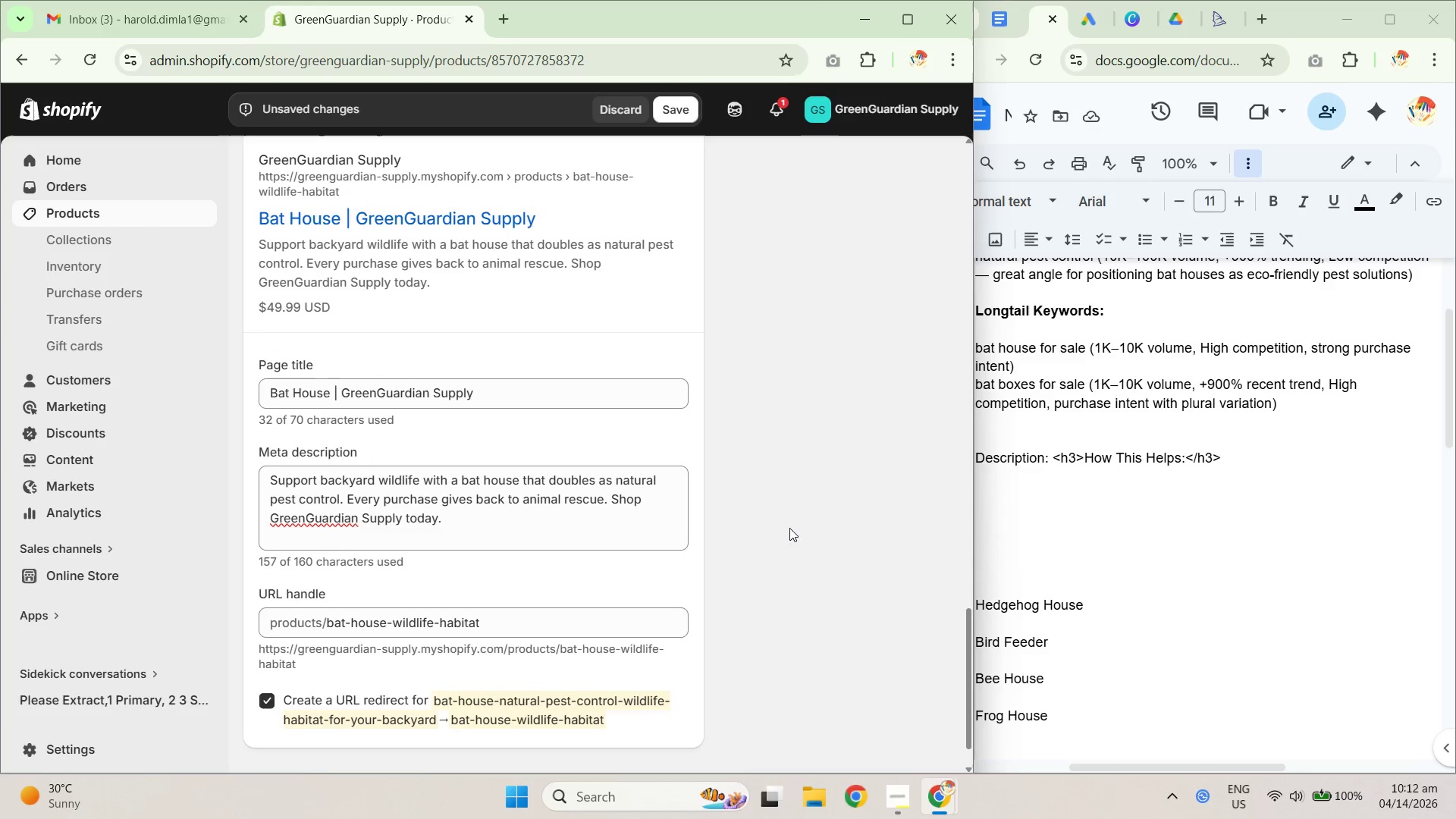 
scroll: coordinate [507, 509], scroll_direction: up, amount: 25.0
 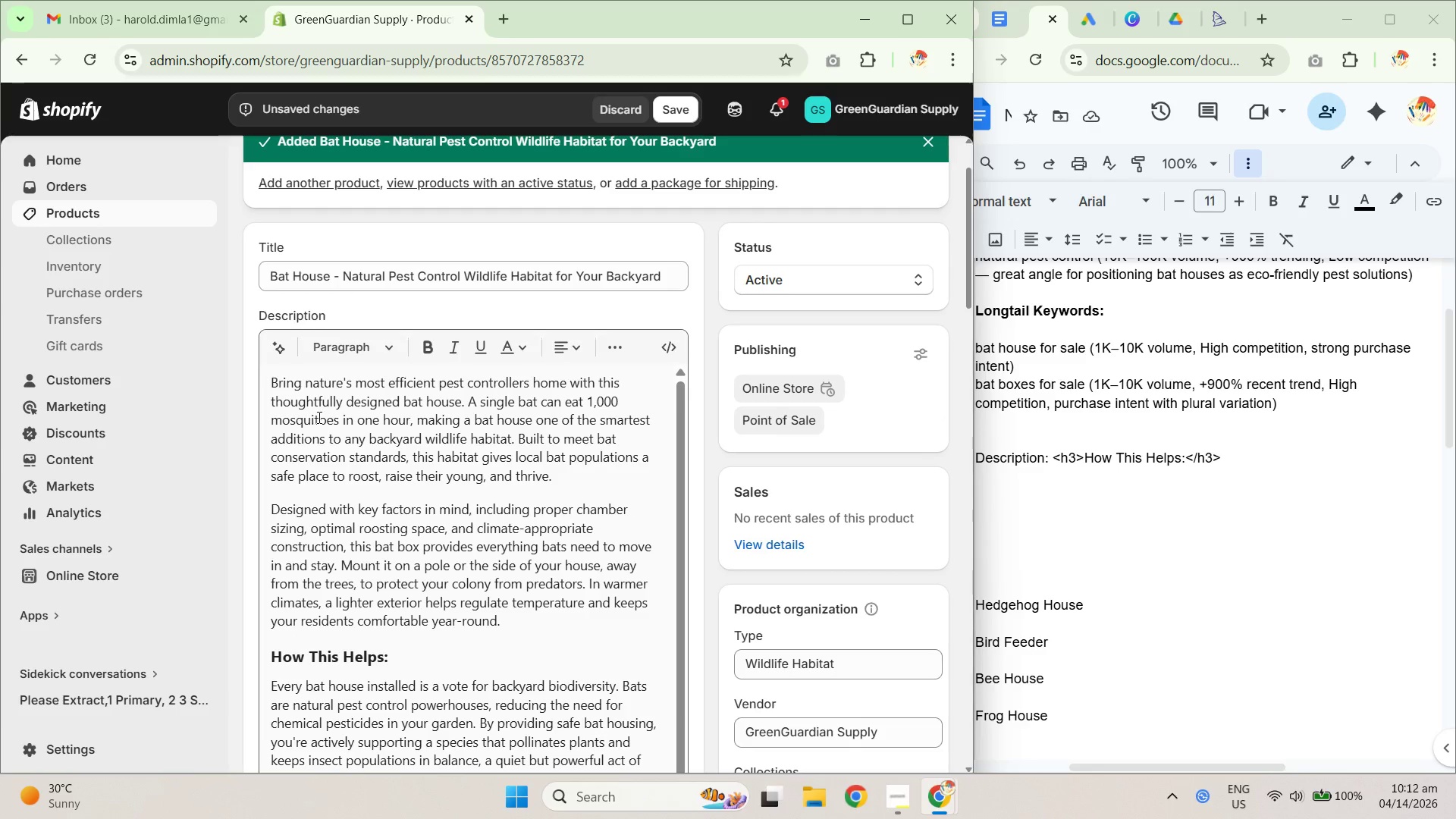 
left_click_drag(start_coordinate=[300, 397], to_coordinate=[431, 481])
 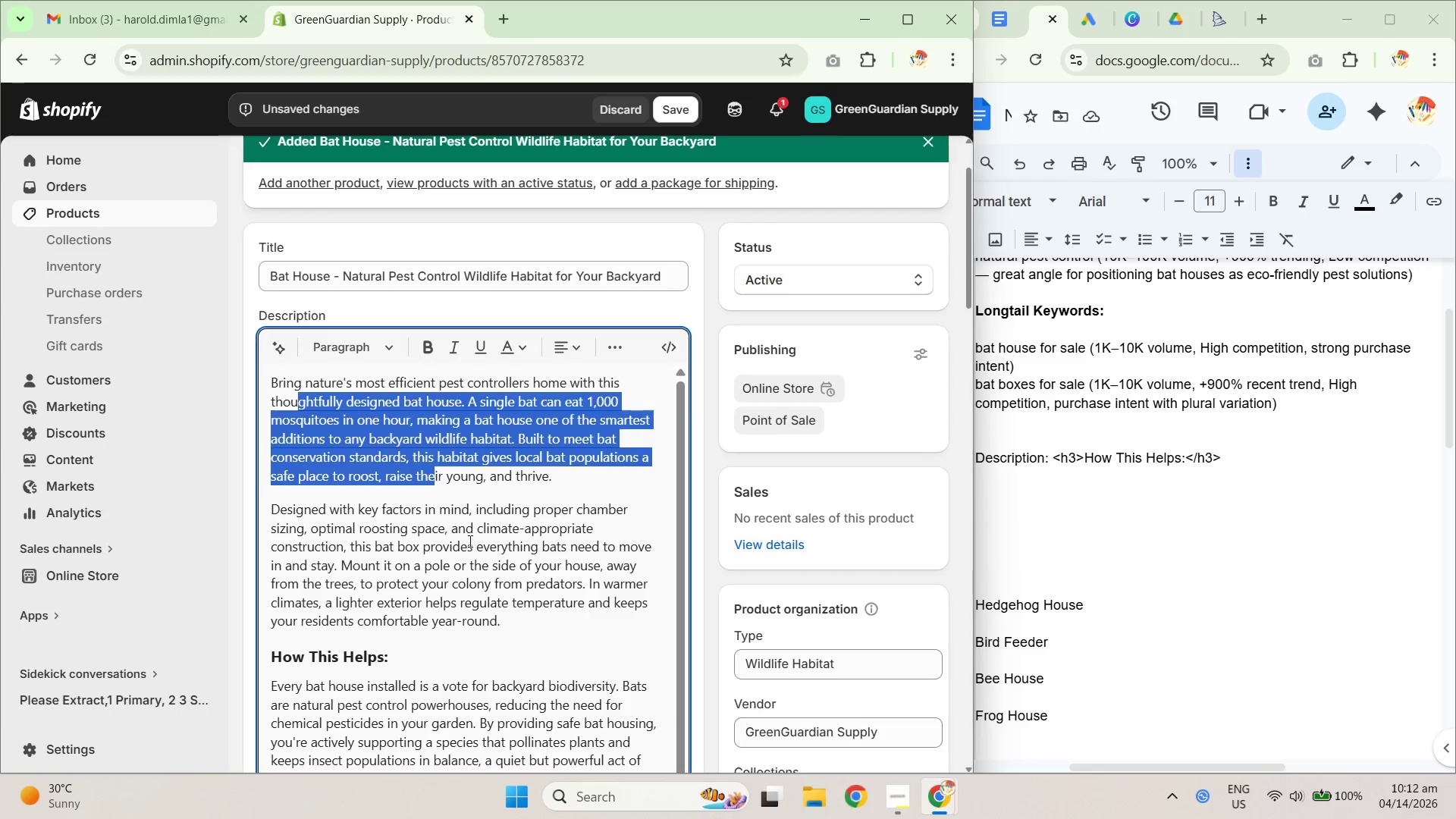 
double_click([475, 553])
 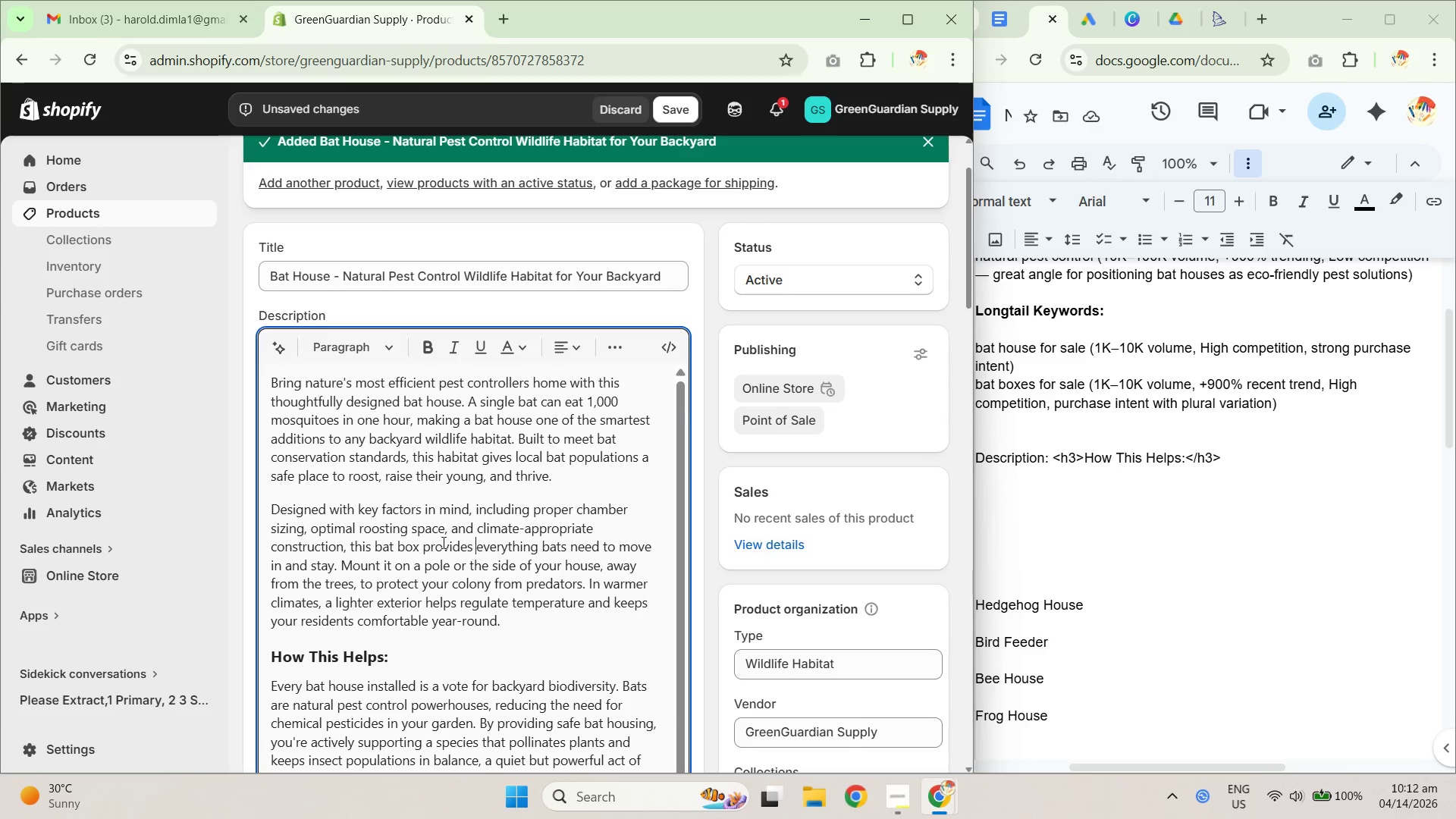 
left_click_drag(start_coordinate=[381, 504], to_coordinate=[472, 559])
 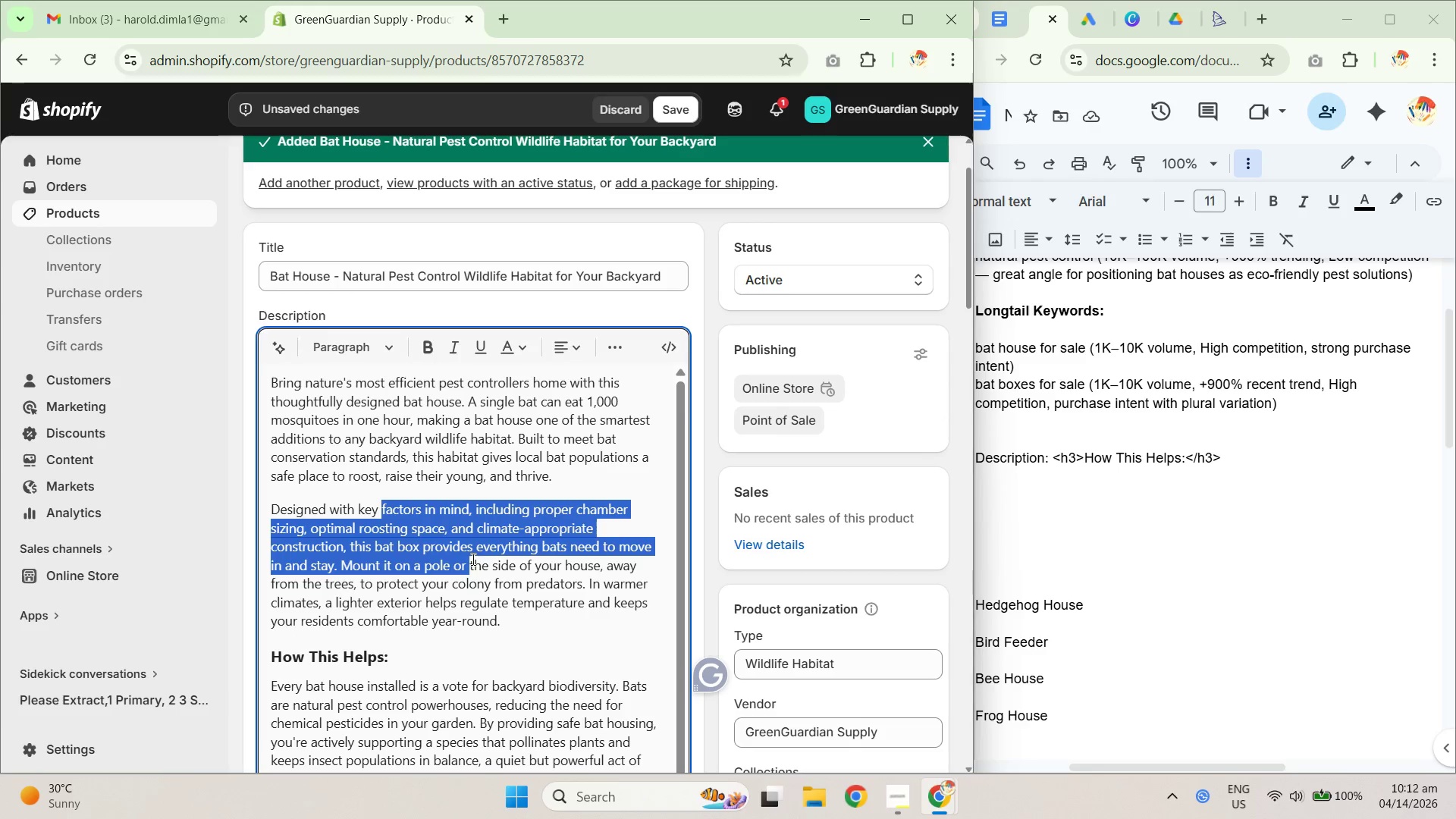 
left_click([409, 456])
 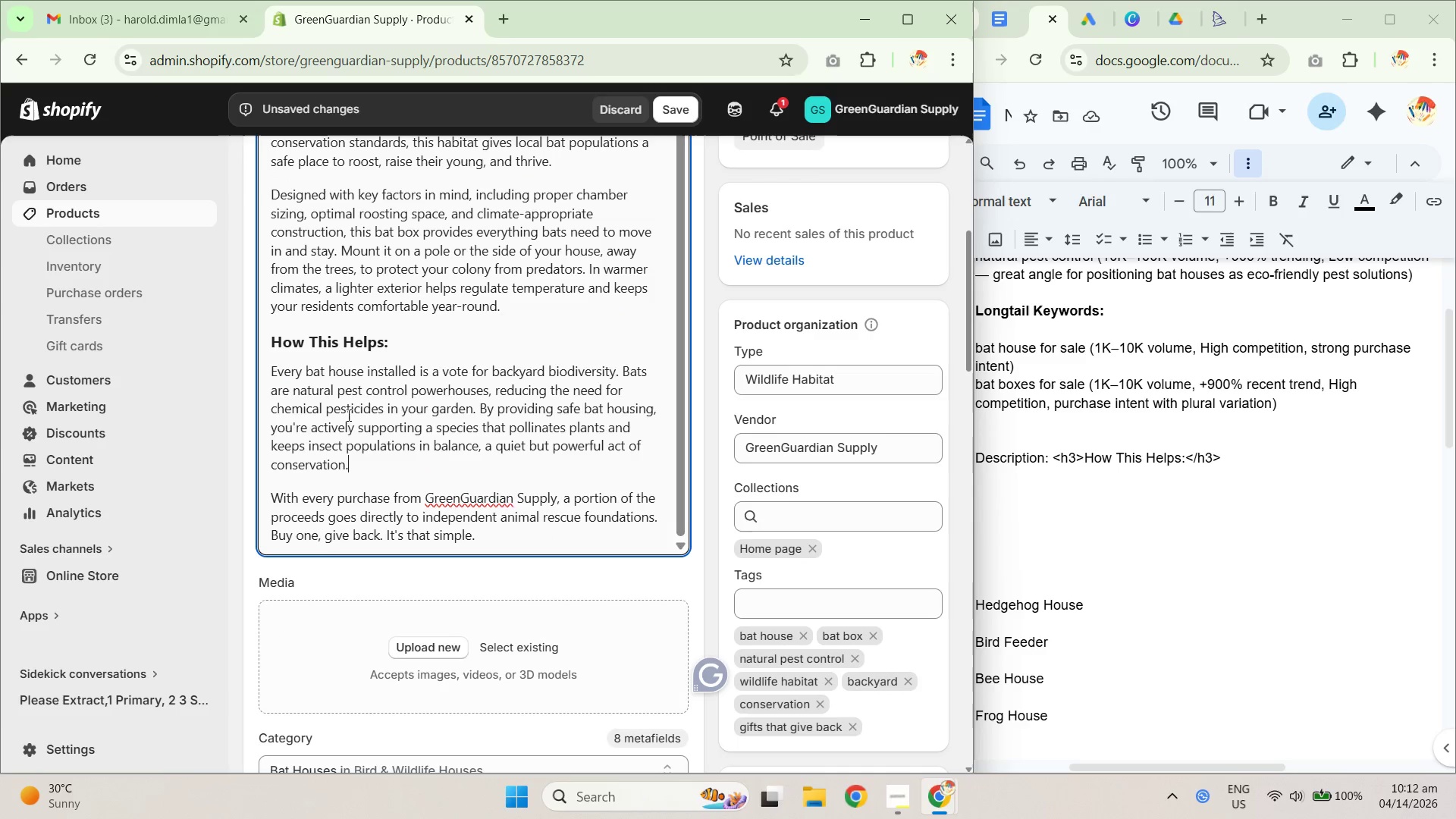 
scroll: coordinate [472, 544], scroll_direction: down, amount: 5.0
 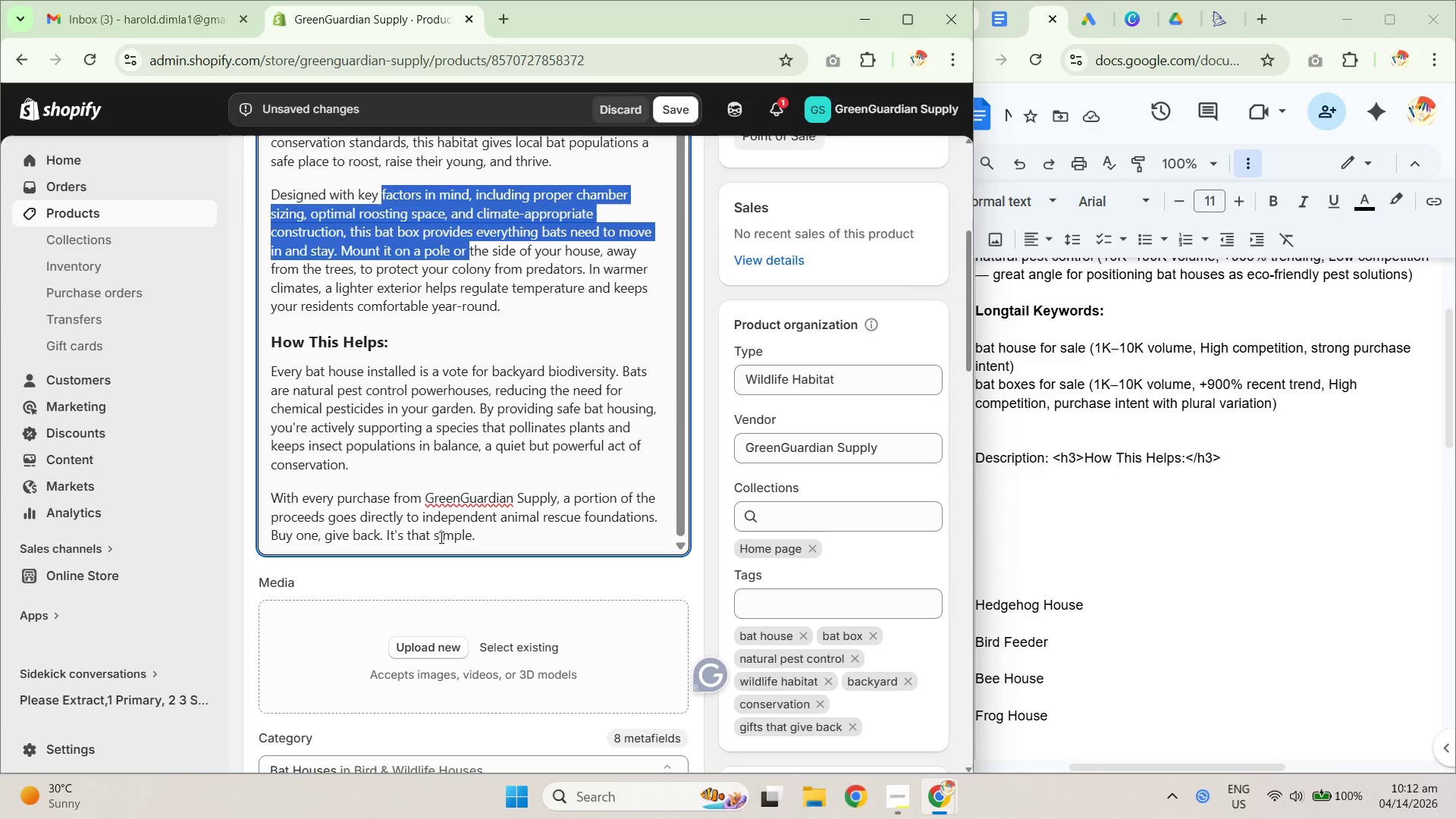 
left_click_drag(start_coordinate=[331, 395], to_coordinate=[481, 485])
 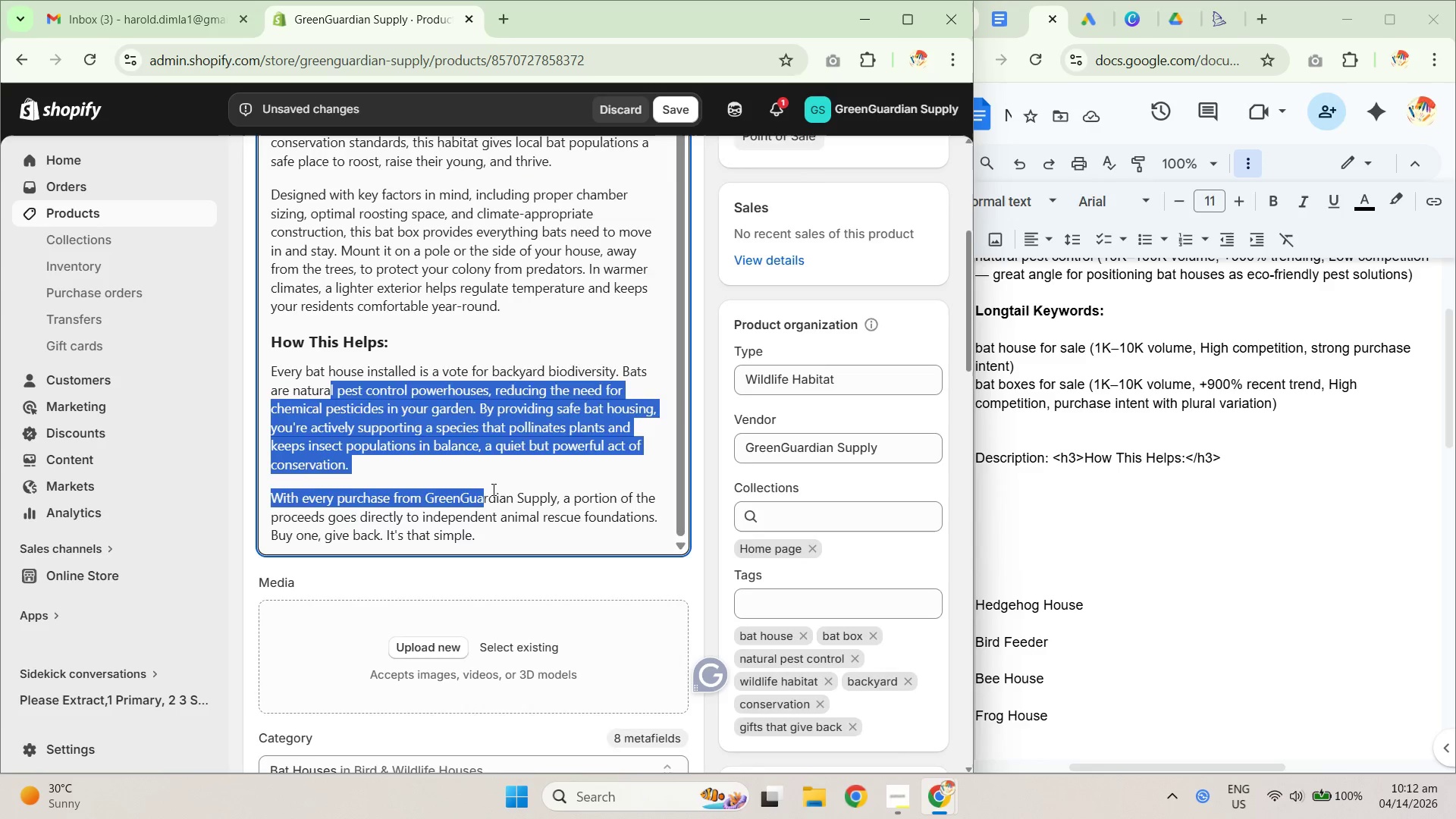 
scroll: coordinate [501, 494], scroll_direction: down, amount: 9.0
 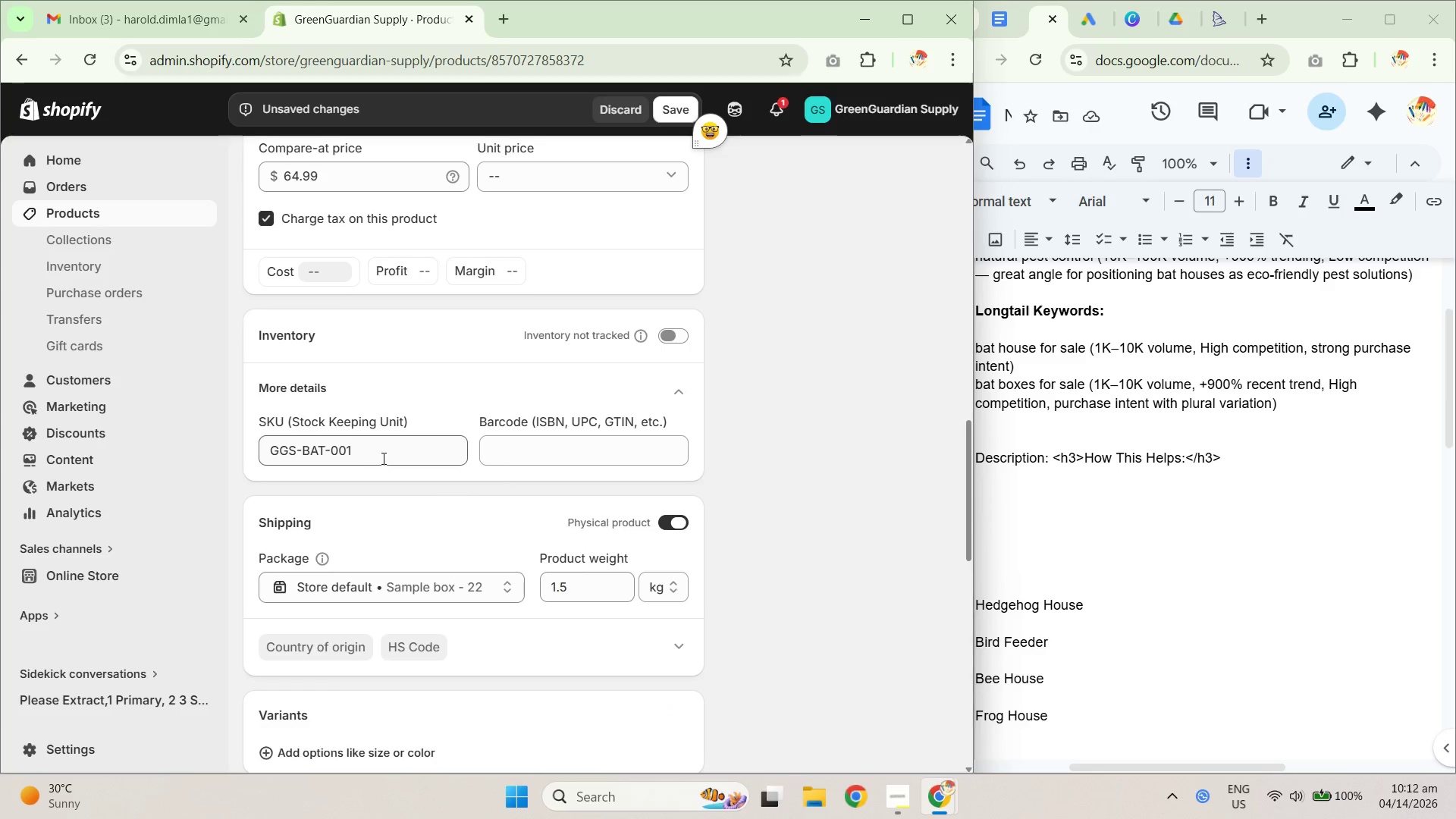 
scroll: coordinate [403, 588], scroll_direction: down, amount: 7.0
 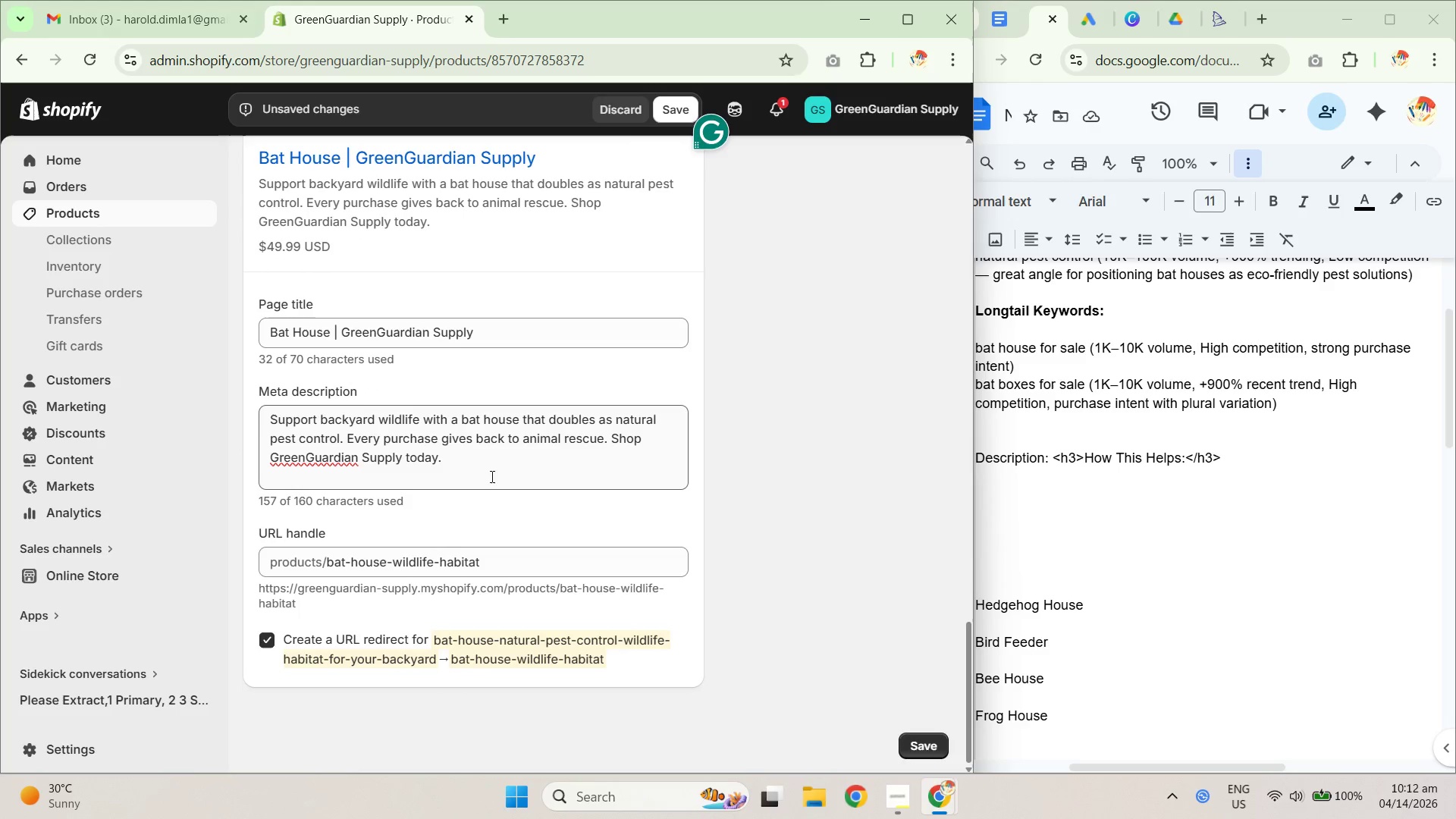 
scroll: coordinate [809, 480], scroll_direction: up, amount: 22.0
 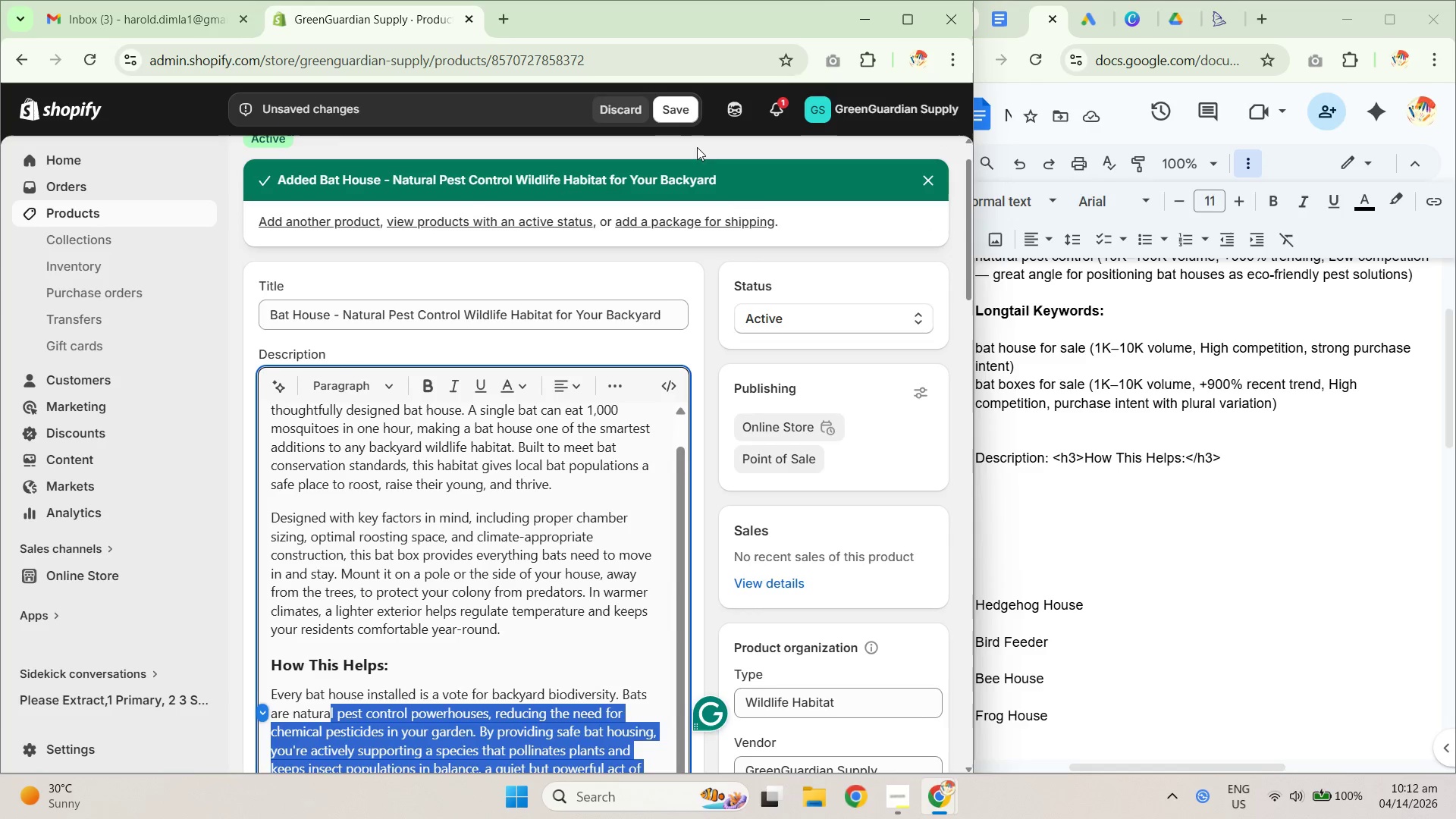 
left_click([666, 119])
 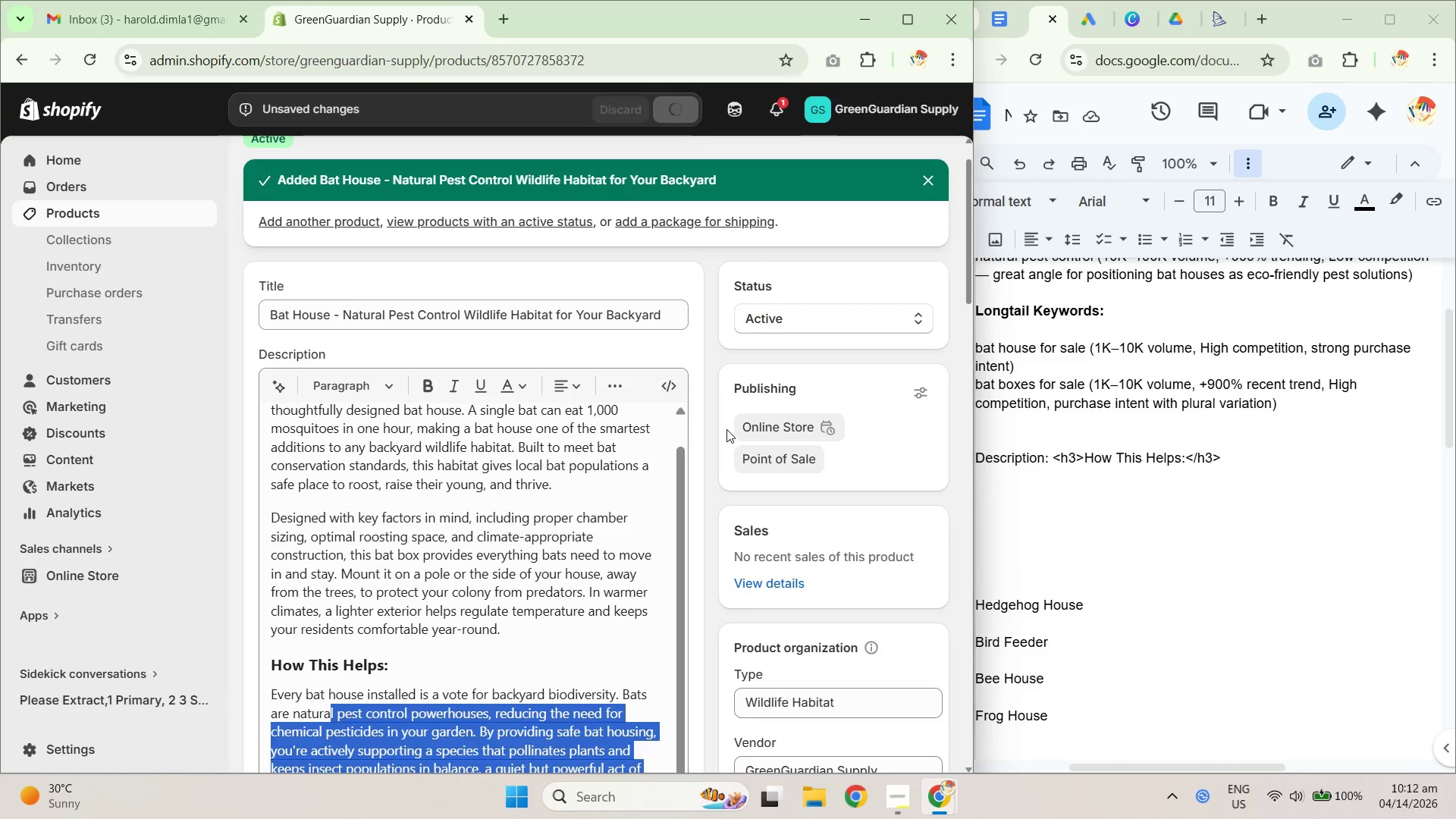 
wait(5.22)
 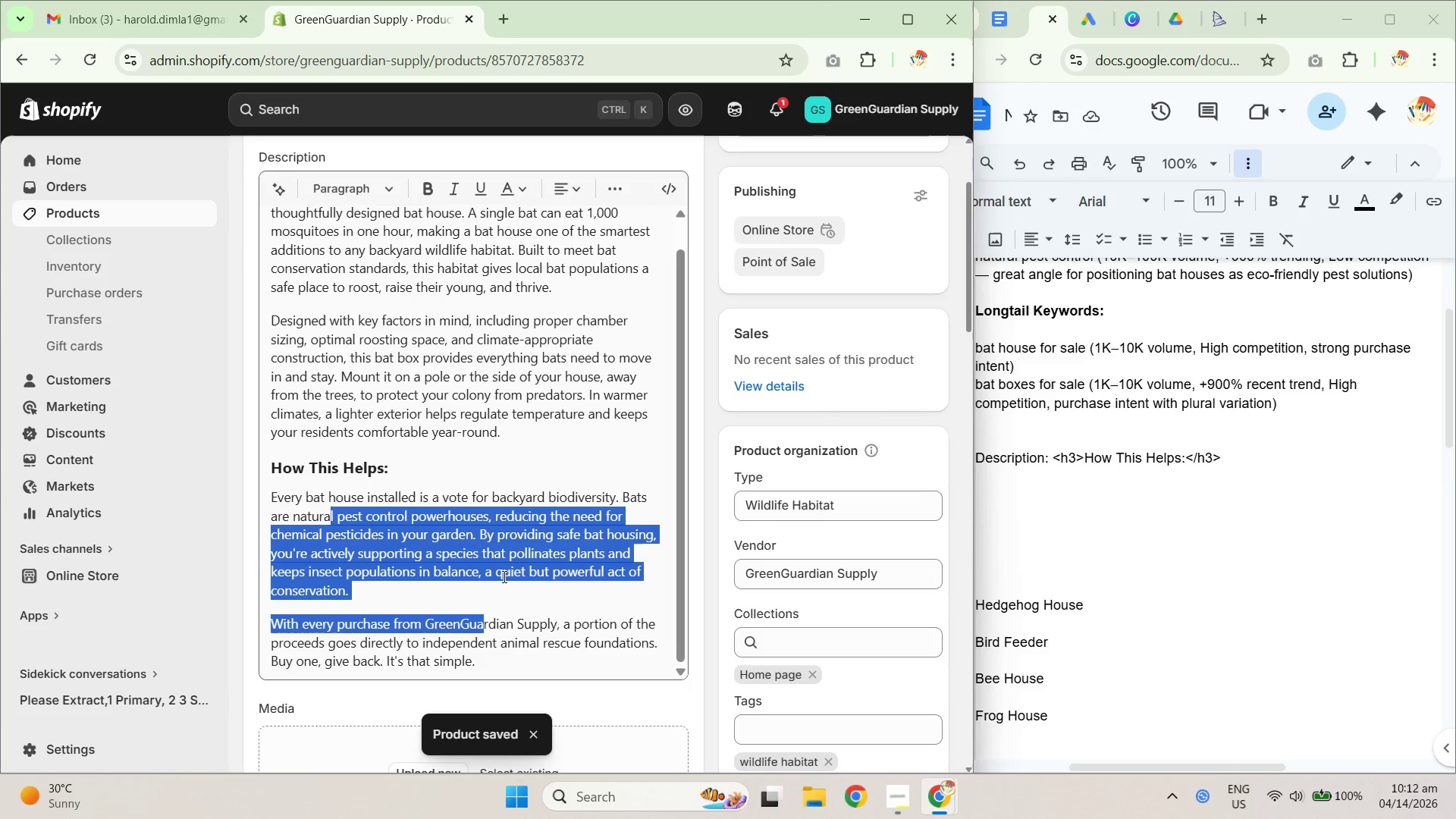 
left_click([529, 610])
 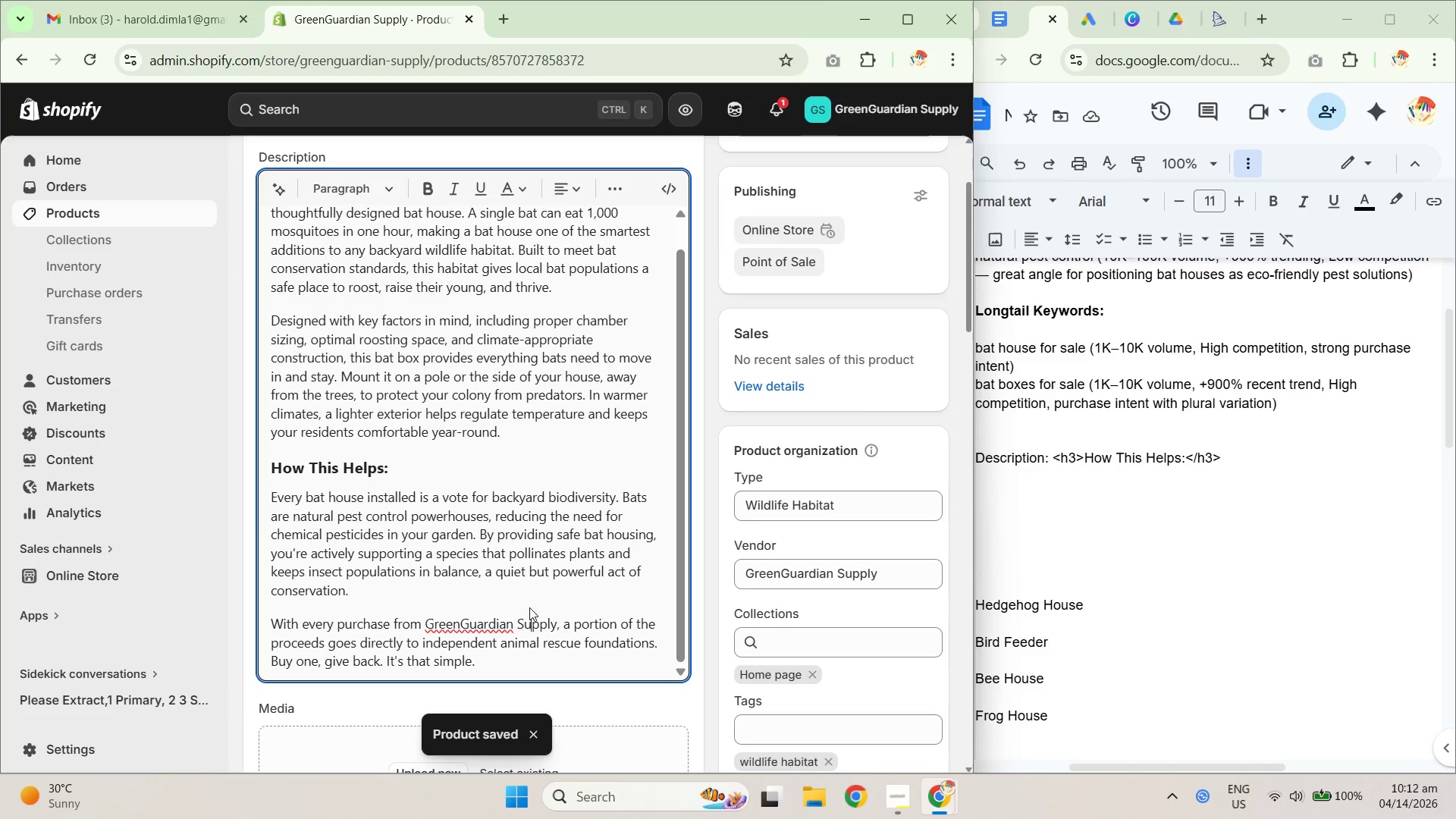 
scroll: coordinate [518, 551], scroll_direction: down, amount: 3.0
 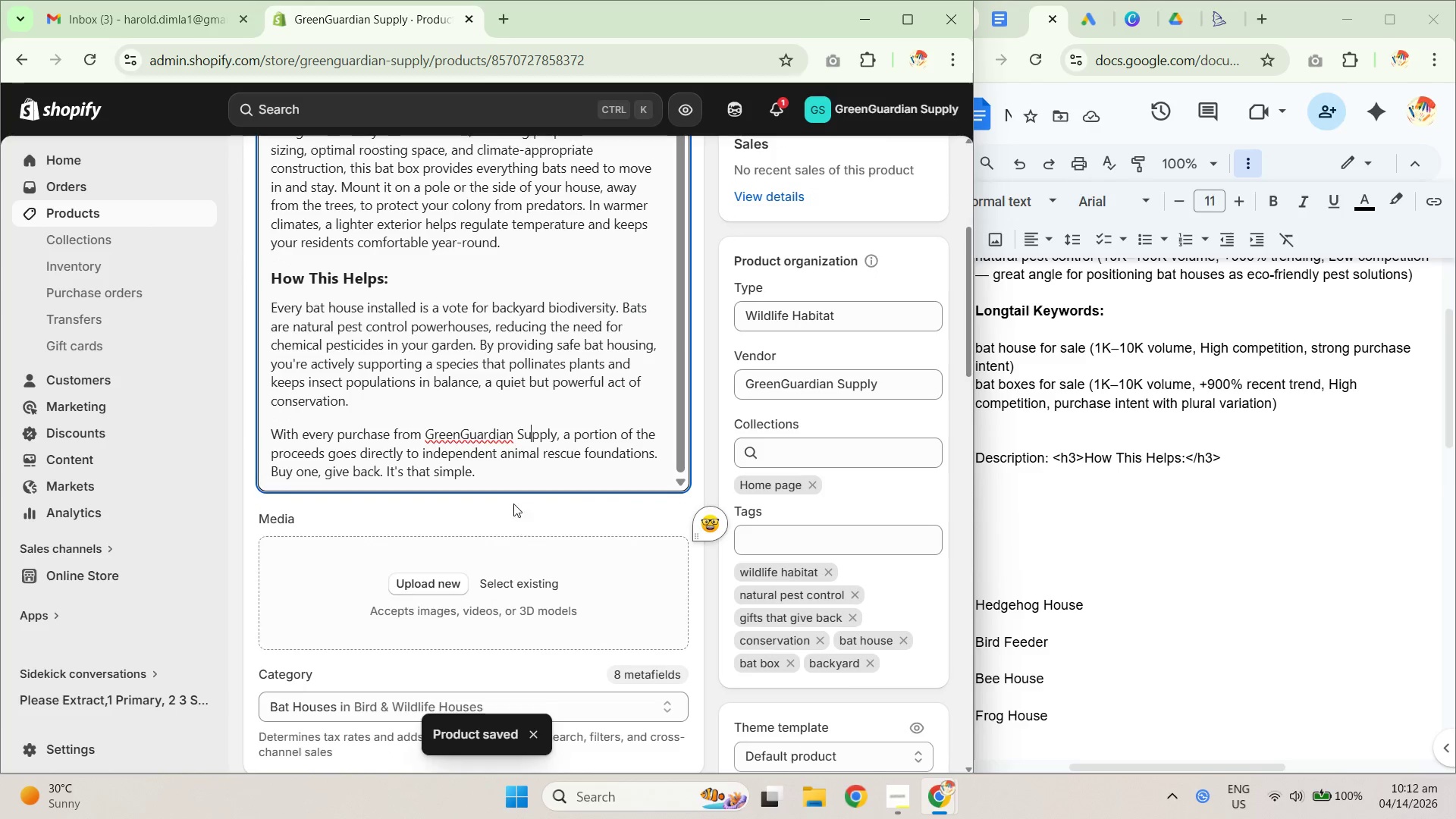 
left_click([508, 472])
 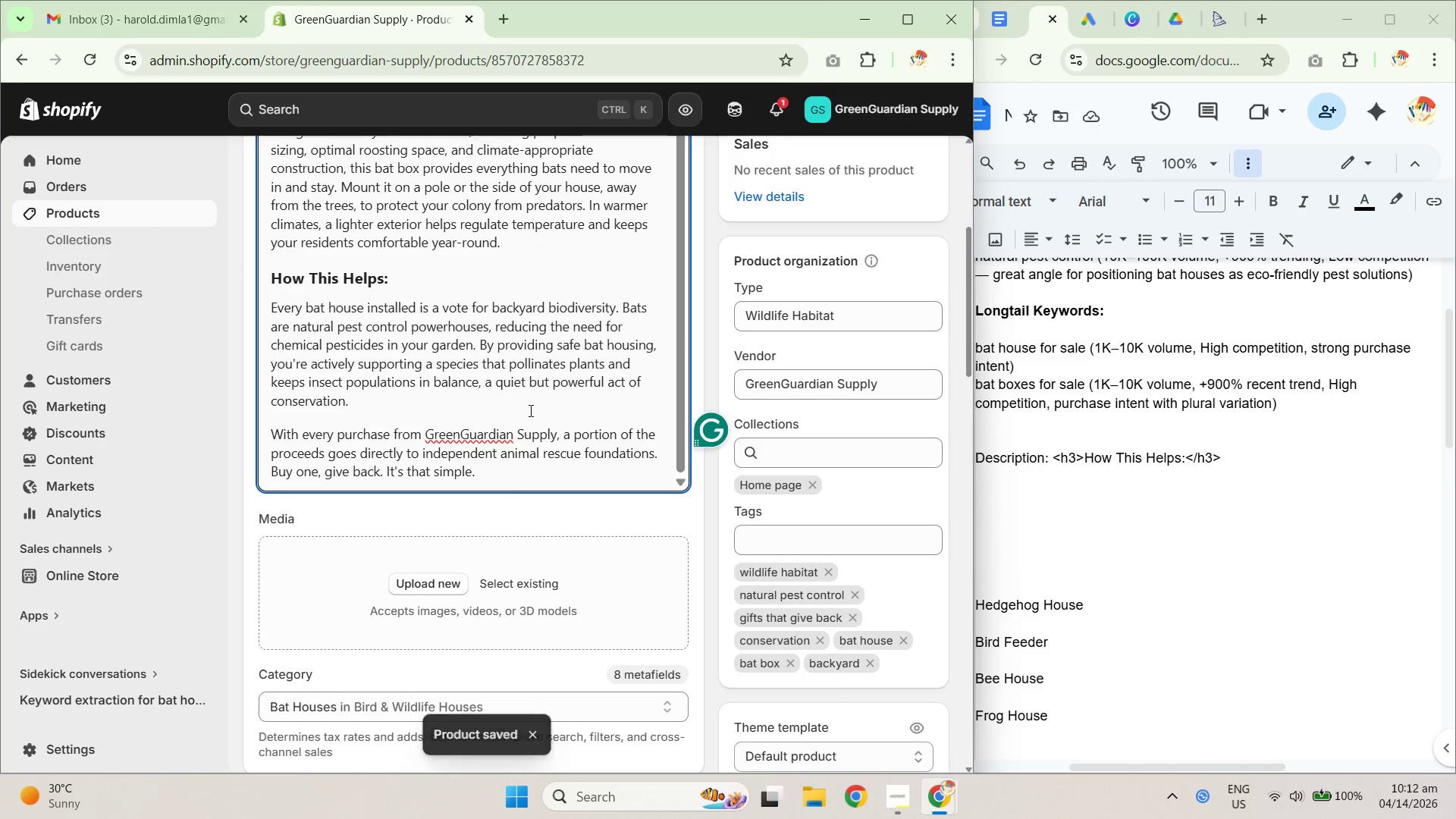 
scroll: coordinate [649, 530], scroll_direction: down, amount: 12.0
 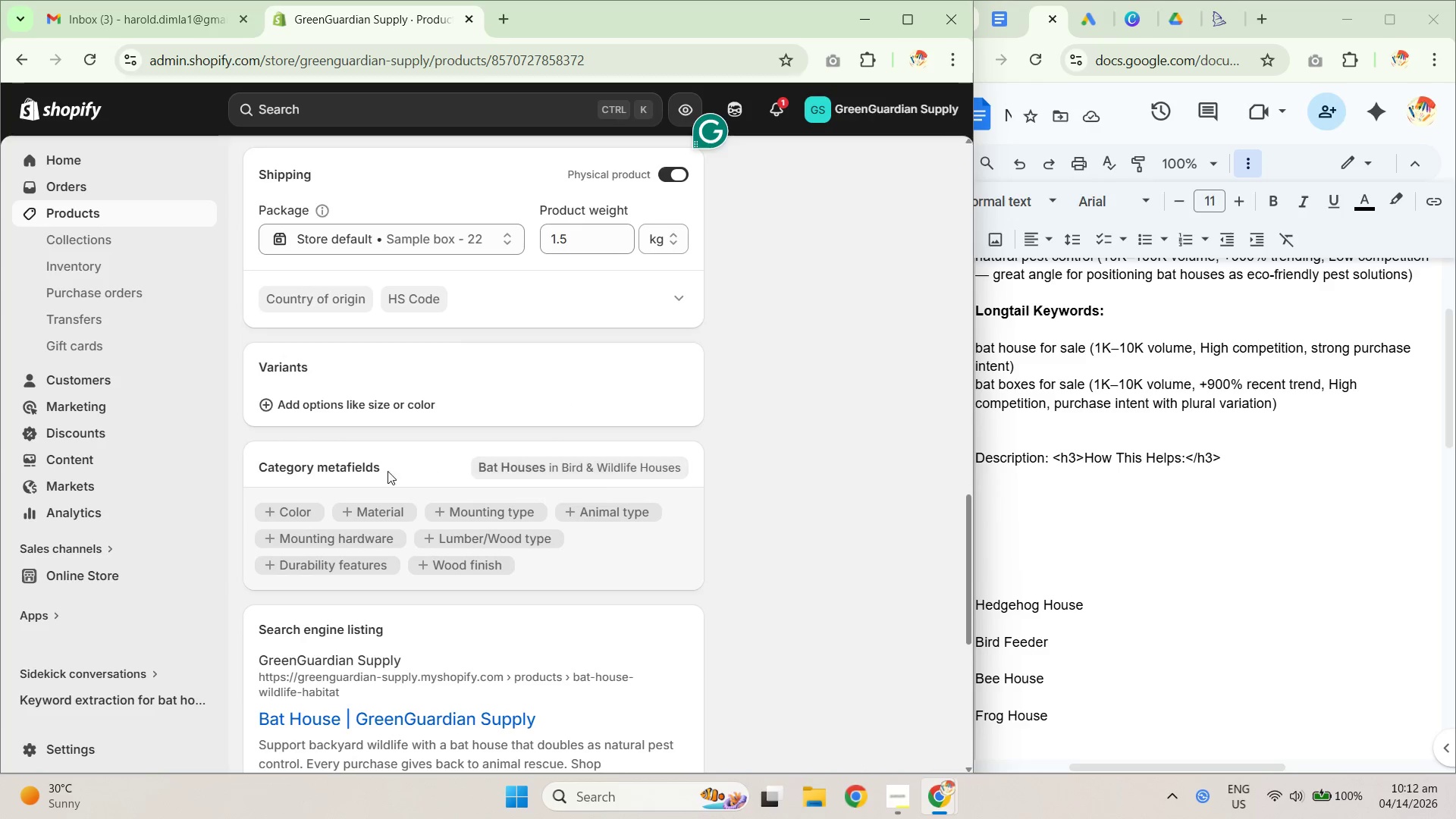 
scroll: coordinate [365, 588], scroll_direction: down, amount: 5.0
 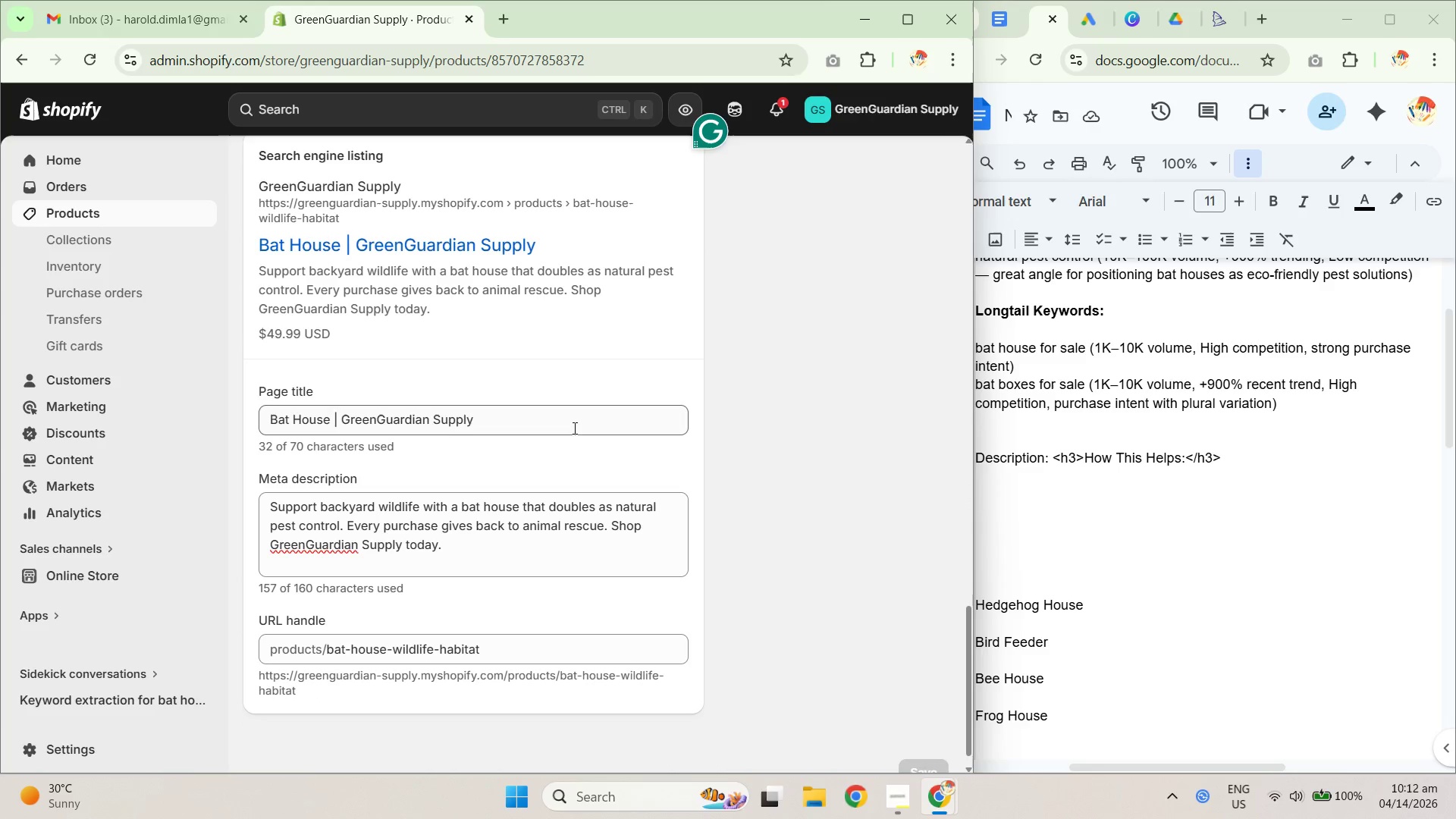 
left_click([507, 548])
 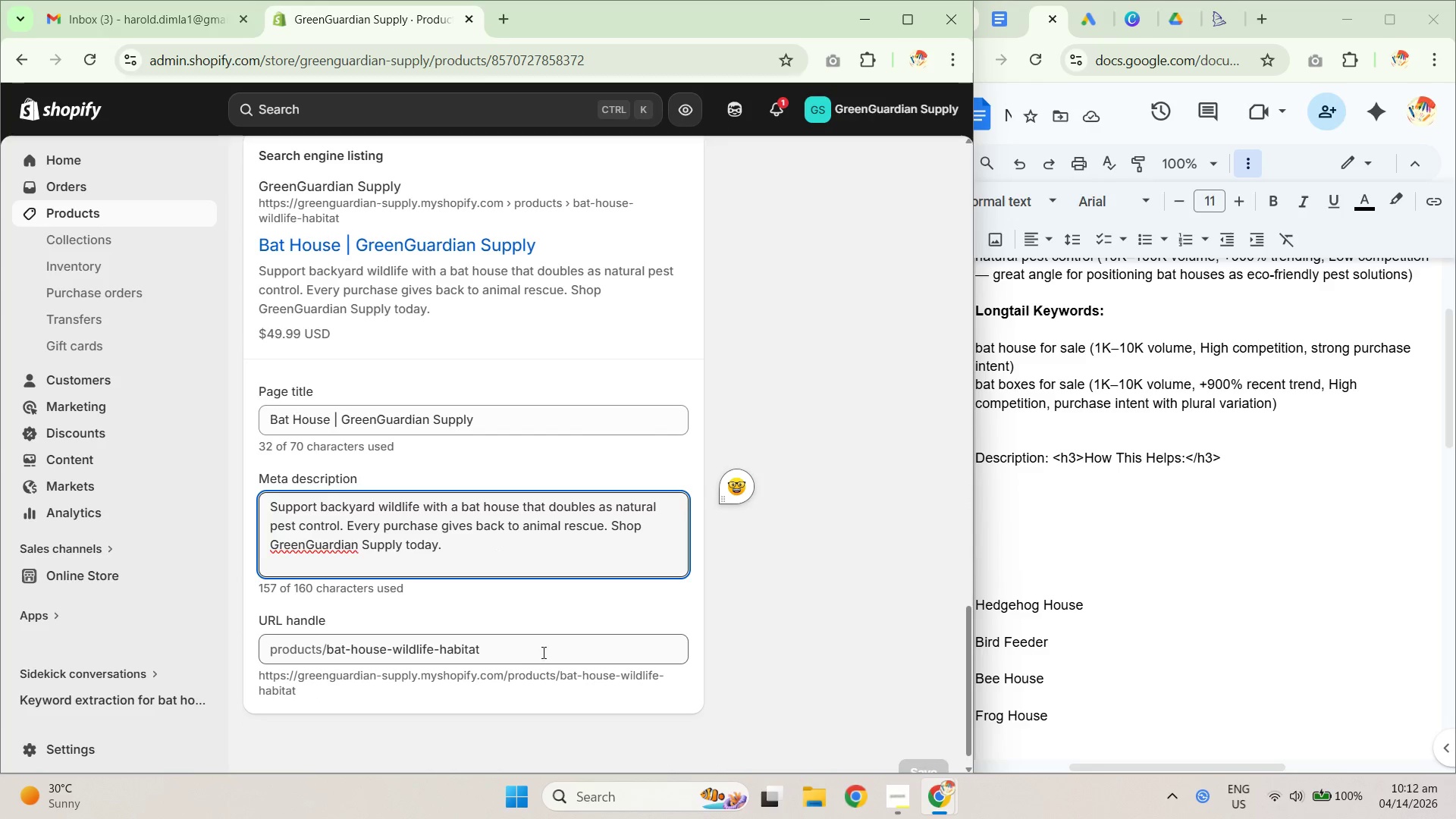 
left_click_drag(start_coordinate=[522, 651], to_coordinate=[366, 653])
 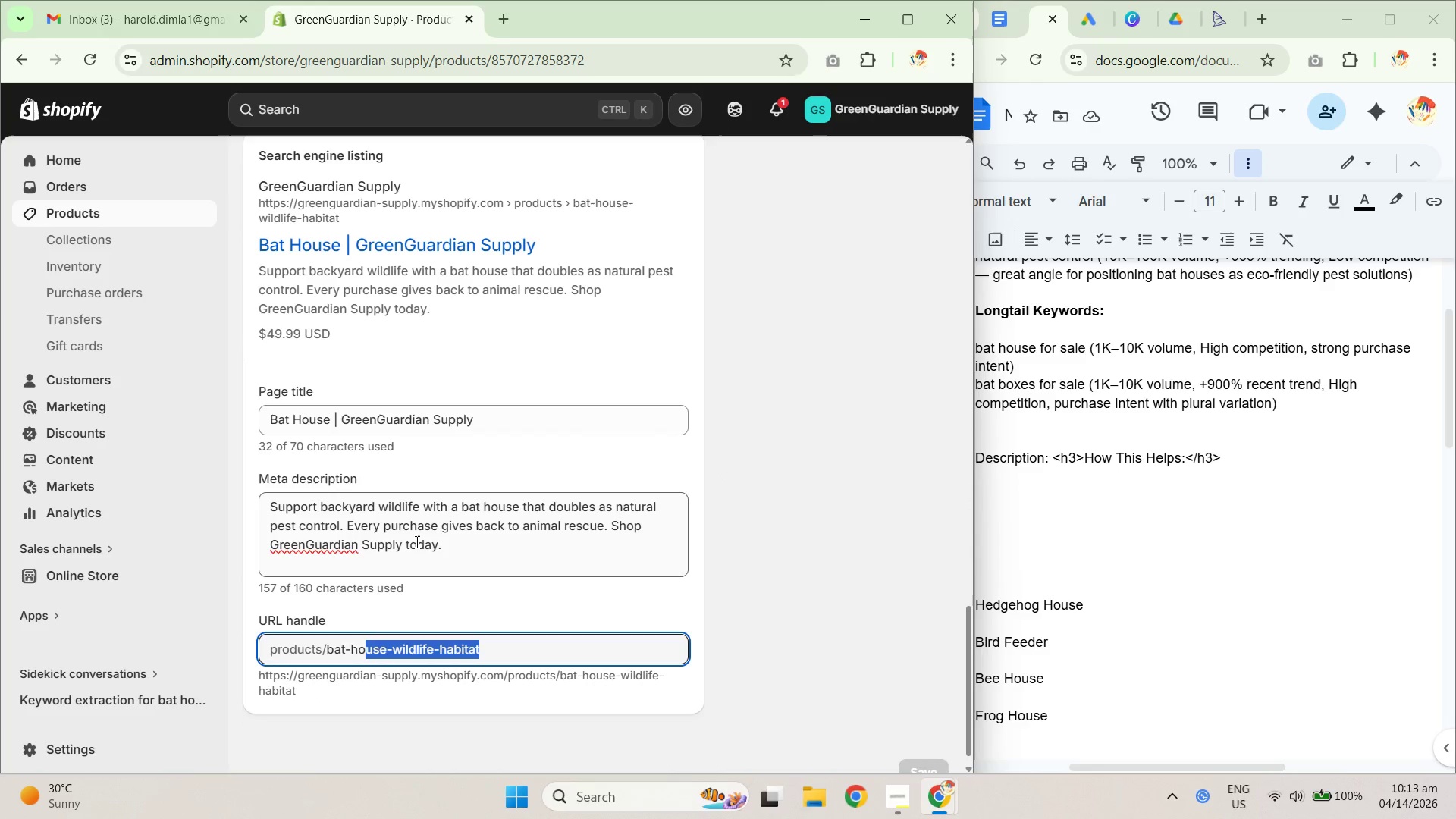 
left_click([461, 542])
 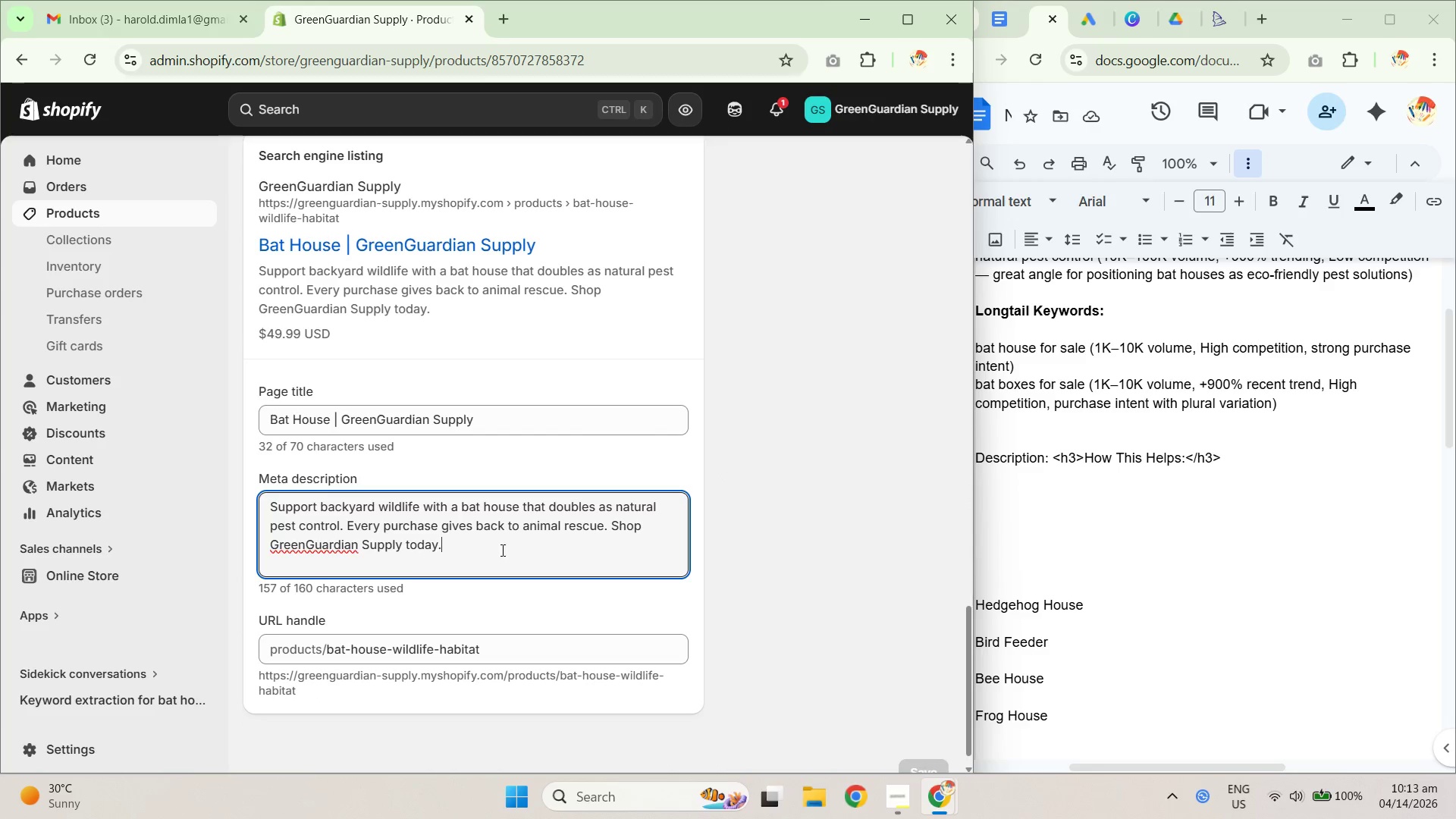 
left_click_drag(start_coordinate=[531, 547], to_coordinate=[376, 506])
 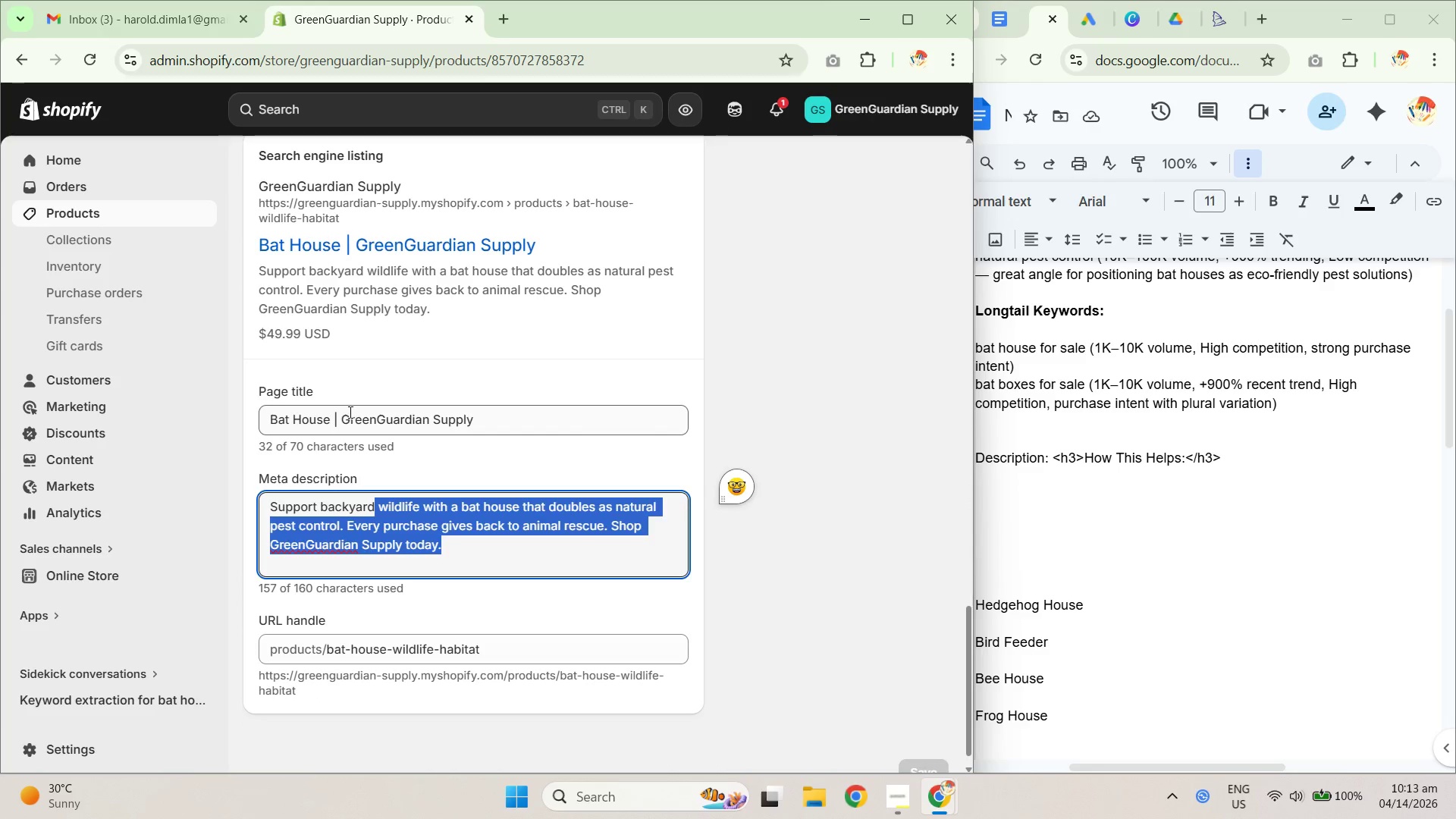 
left_click([341, 412])
 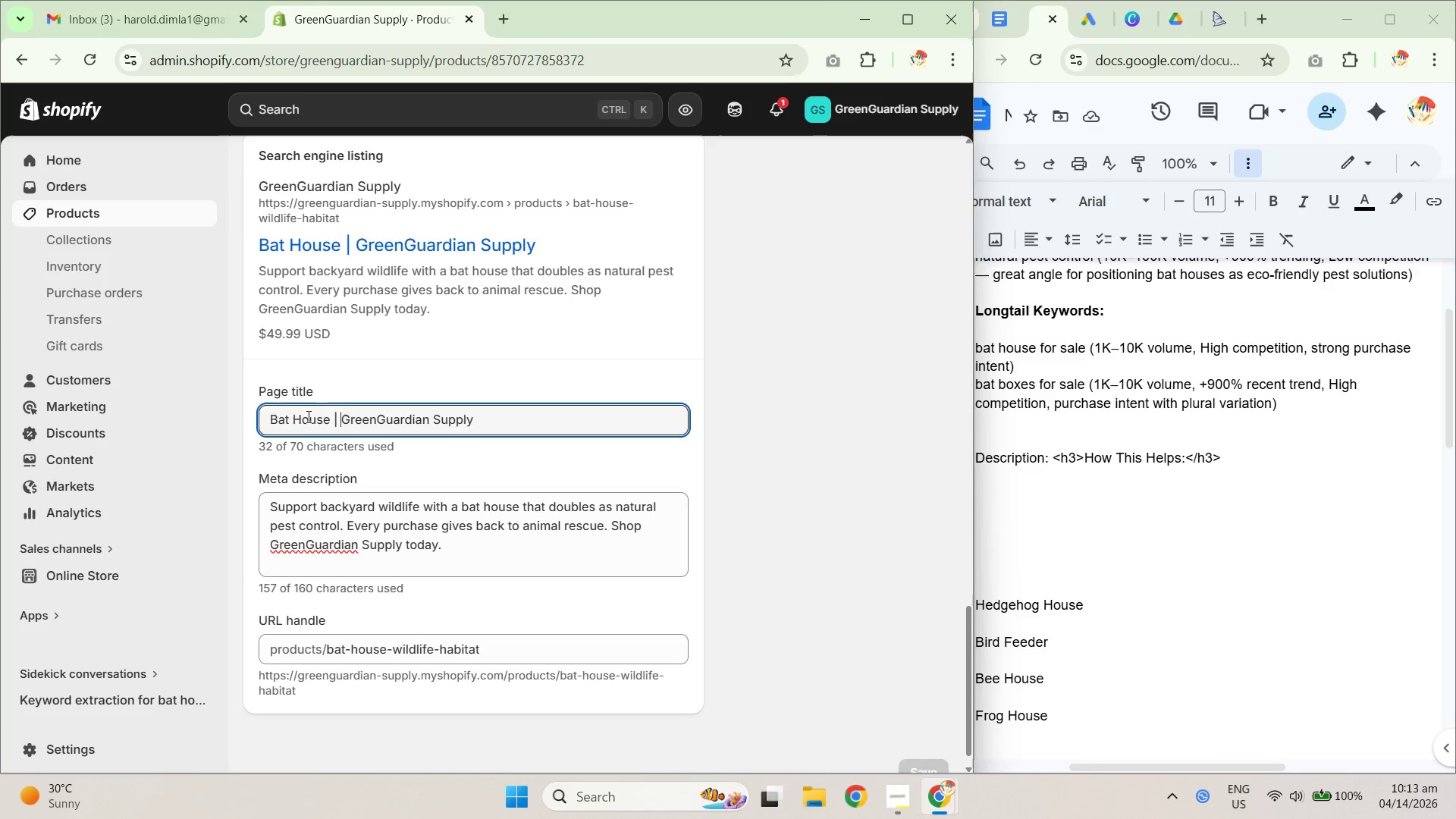 
left_click_drag(start_coordinate=[300, 416], to_coordinate=[495, 414])
 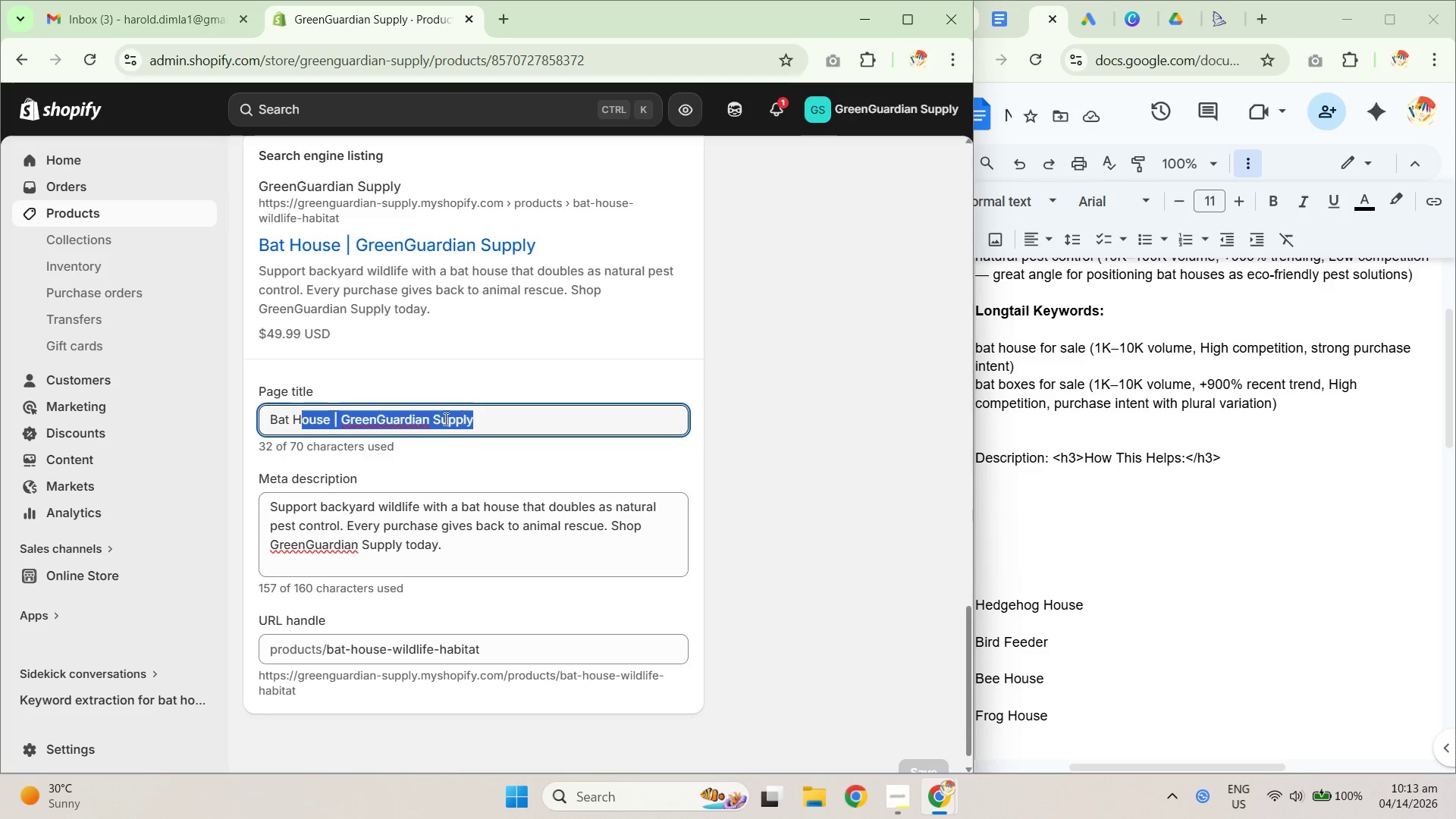 
double_click([384, 425])
 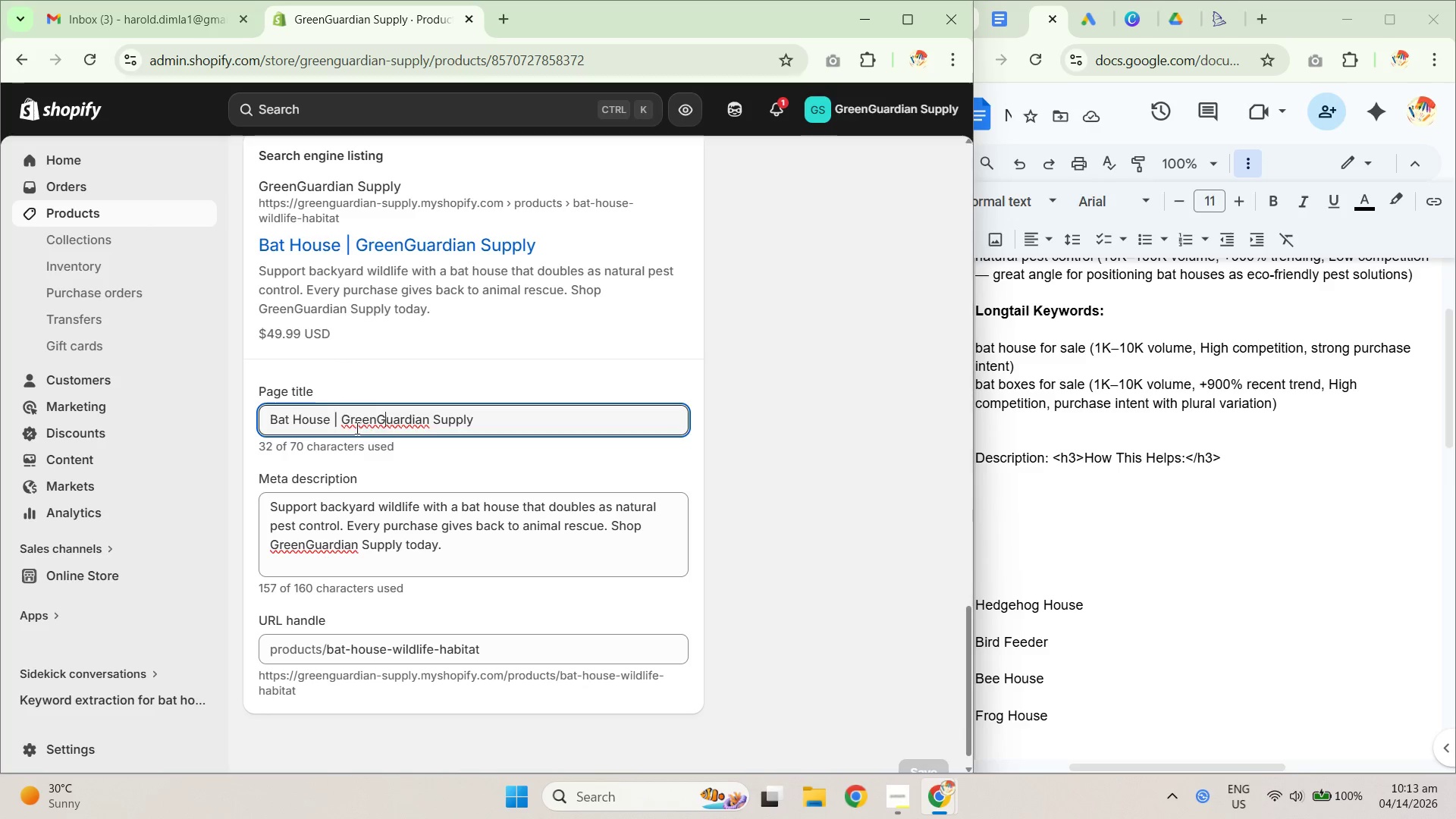 
triple_click([353, 428])
 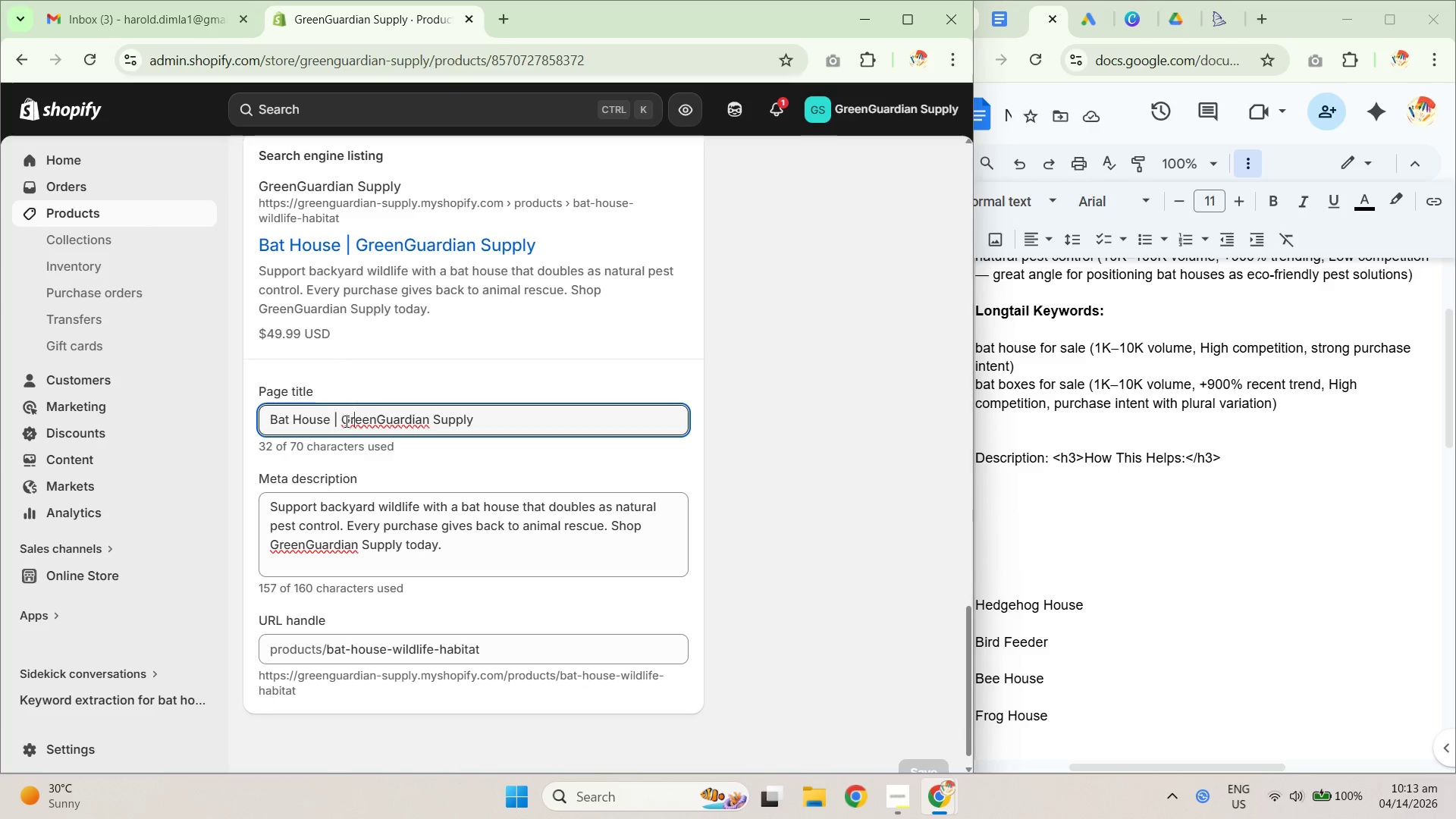 
left_click_drag(start_coordinate=[344, 420], to_coordinate=[501, 427])
 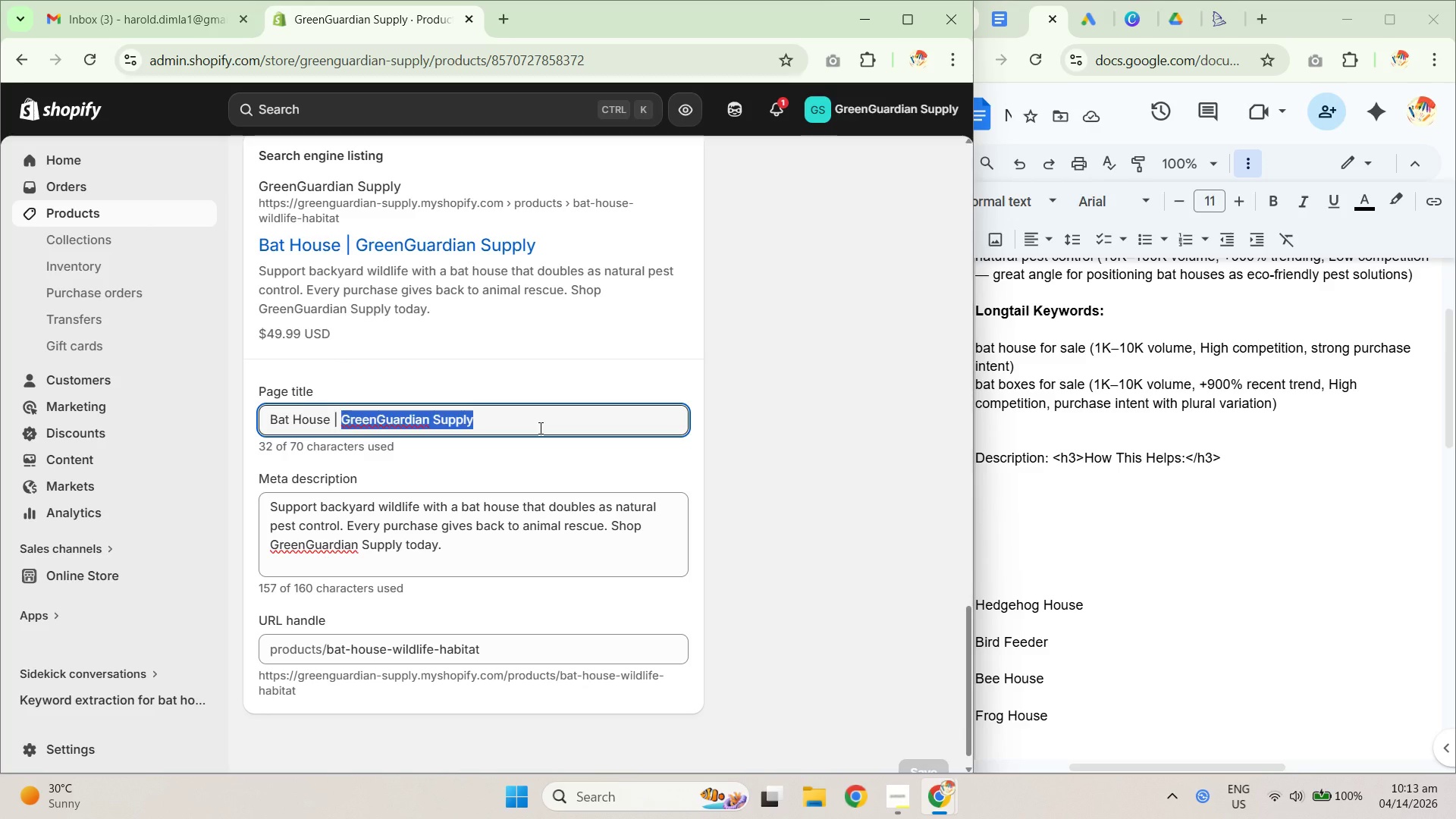 
scroll: coordinate [764, 506], scroll_direction: up, amount: 17.0
 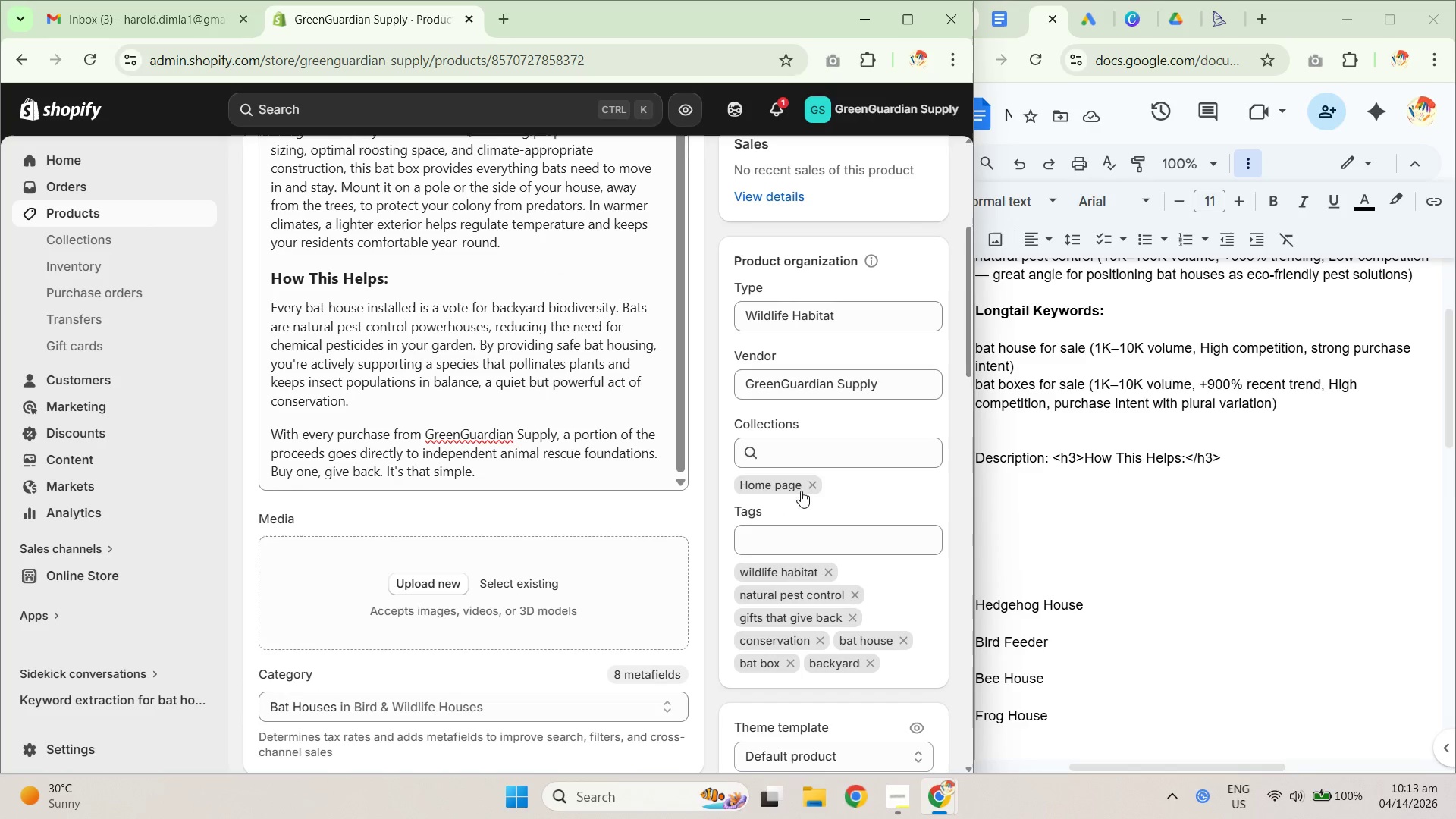 
left_click([810, 483])
 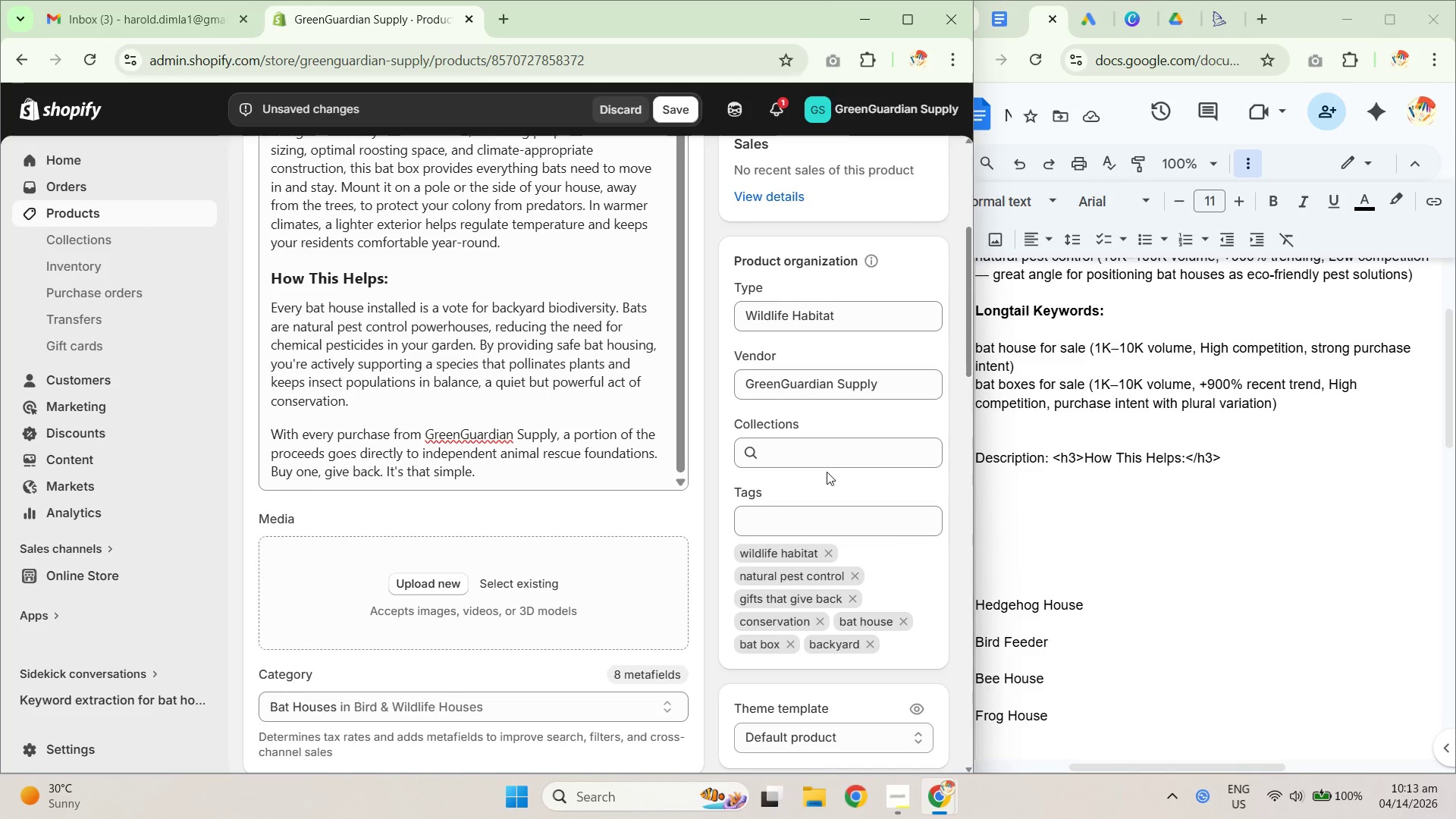 
left_click([811, 451])
 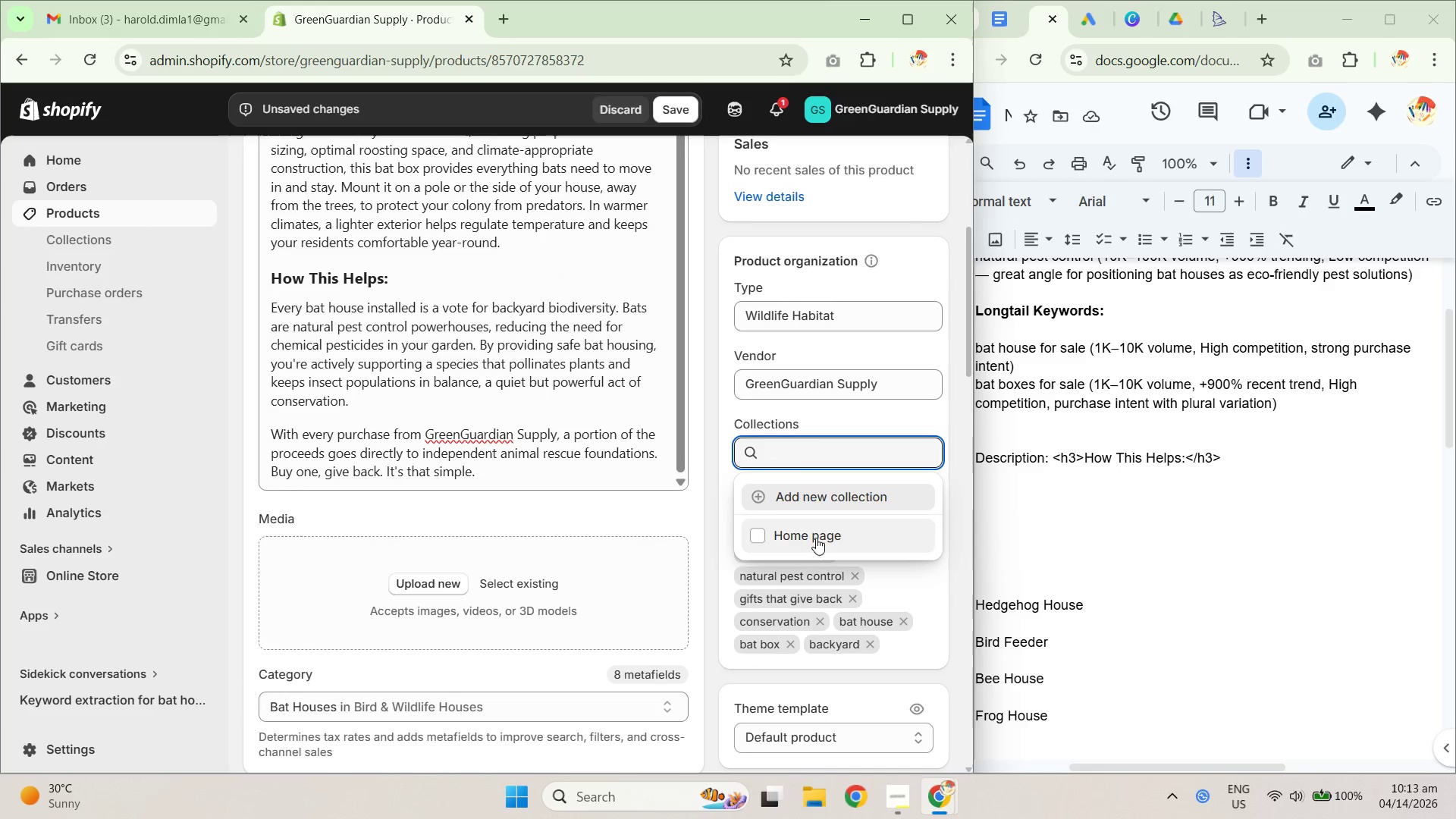 
left_click([804, 500])
 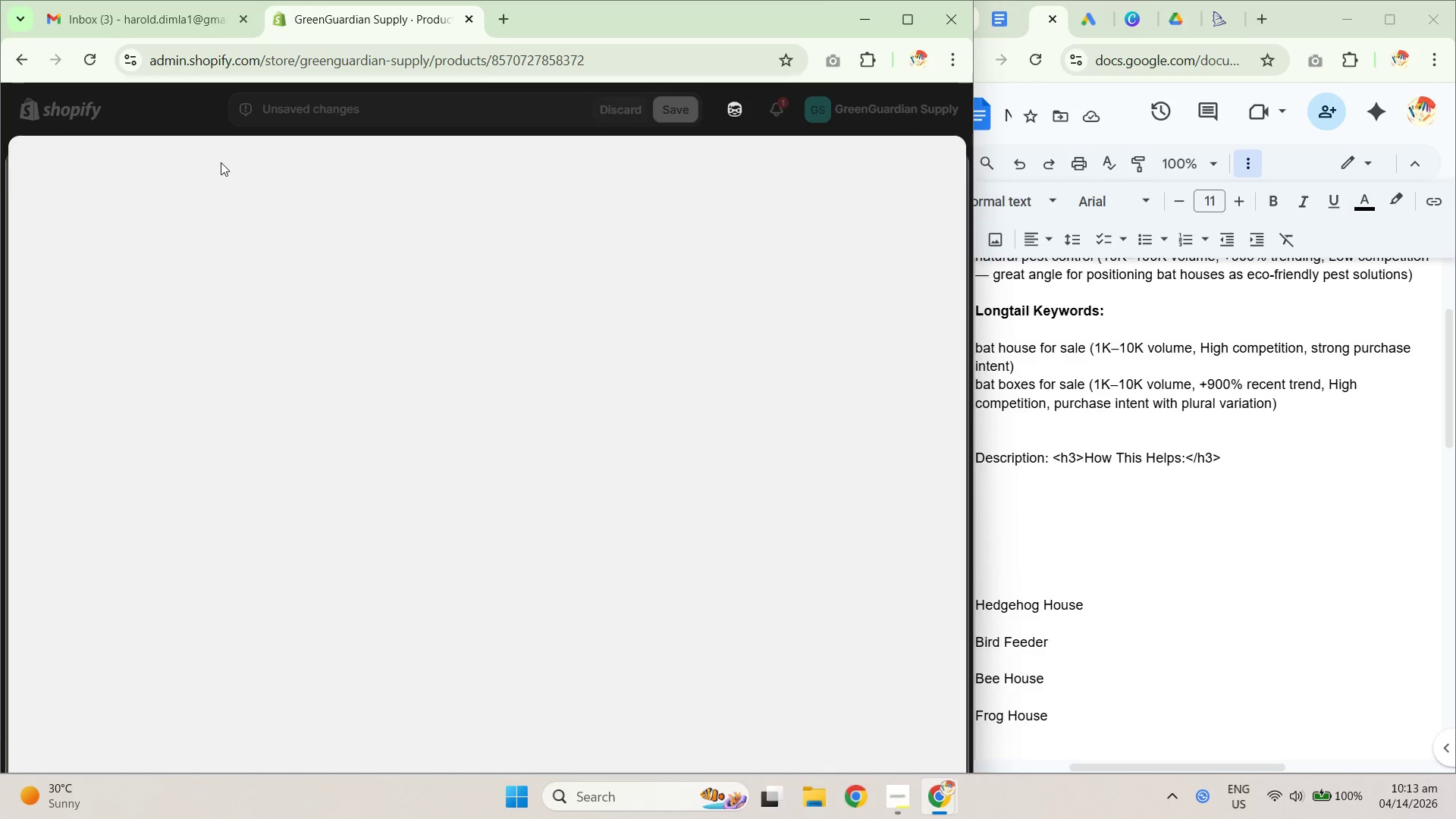 
left_click([29, 57])
 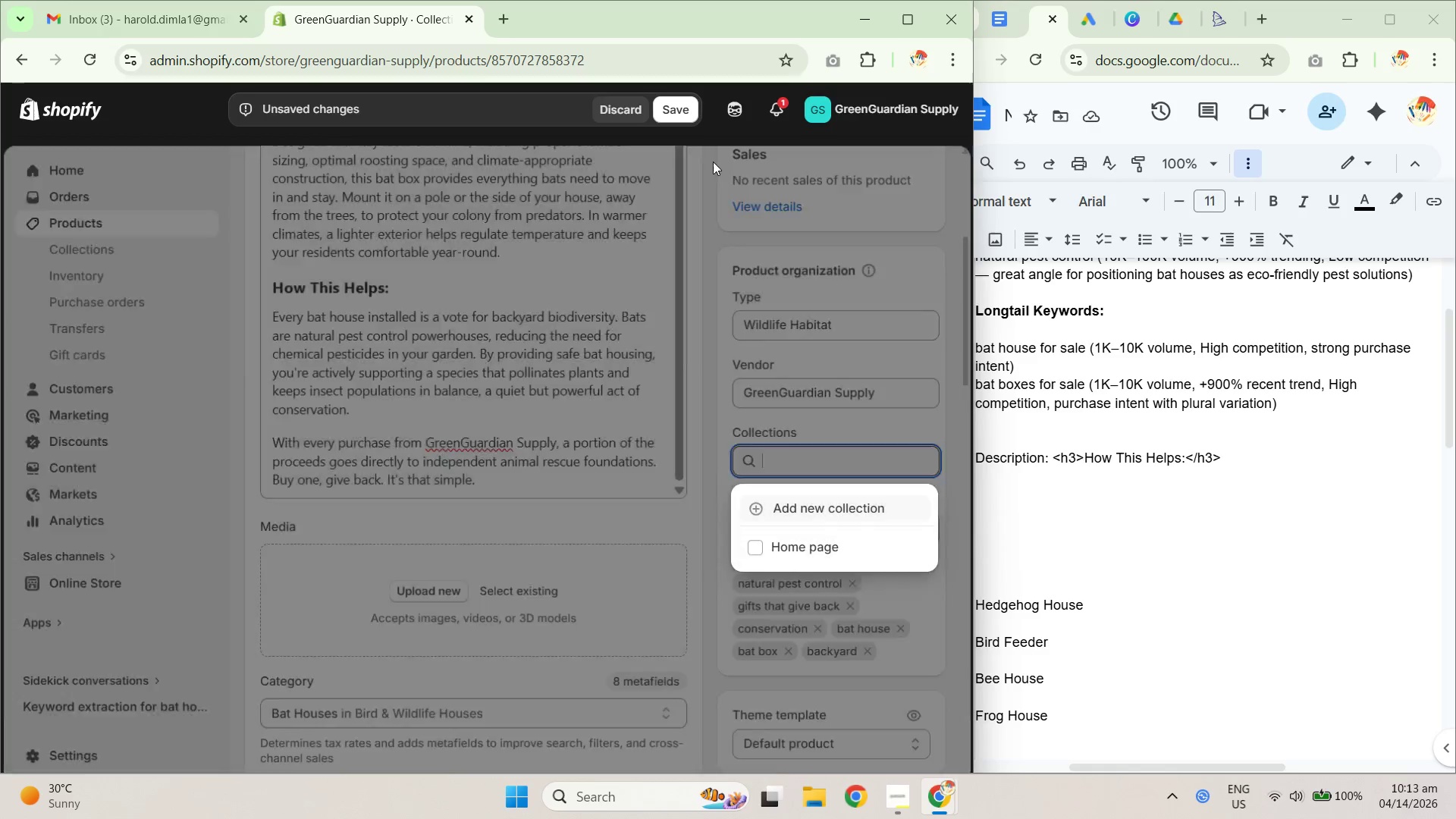 
left_click([679, 112])
 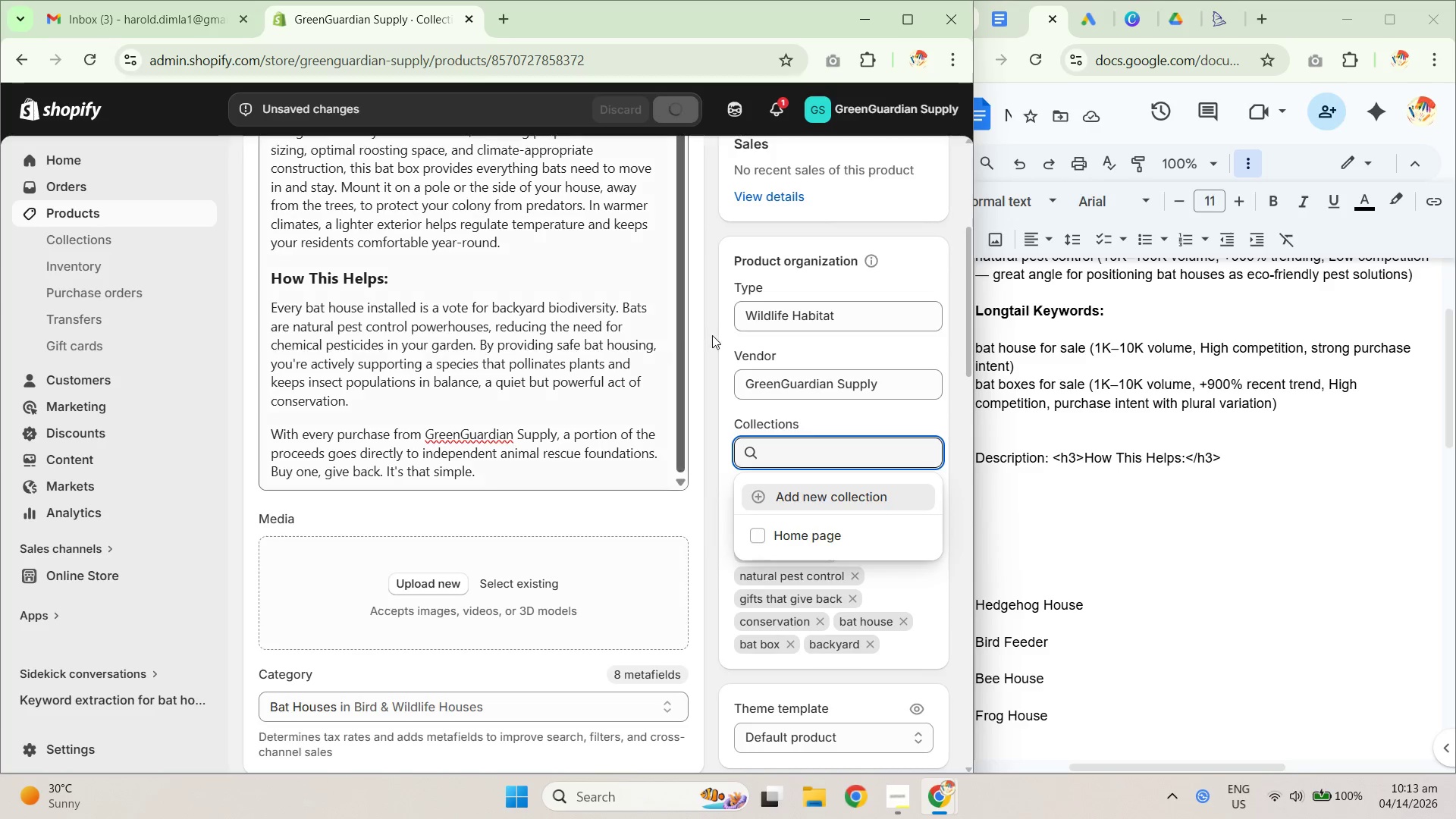 
scroll: coordinate [708, 502], scroll_direction: up, amount: 10.0
 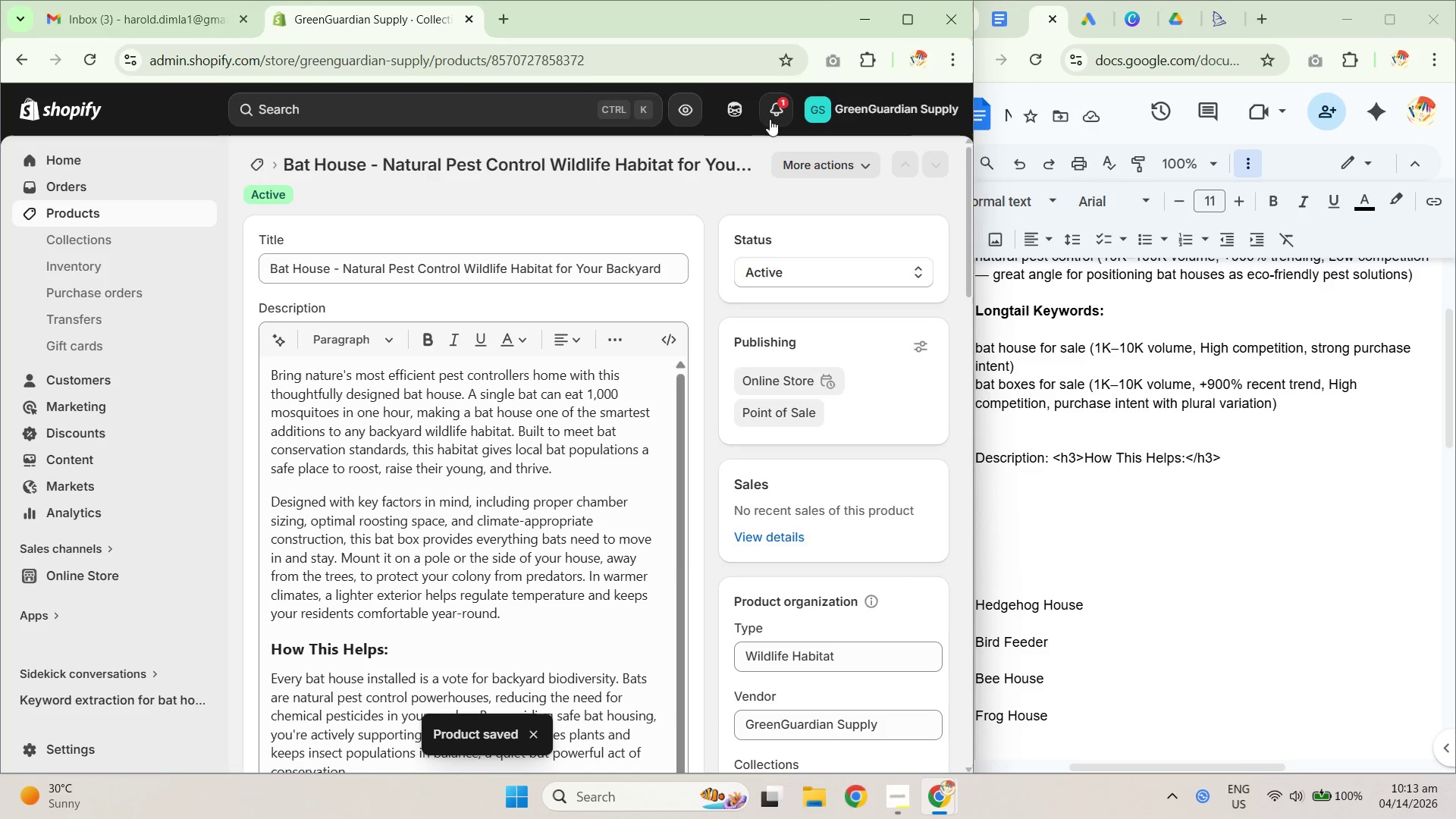 
left_click([731, 118])
 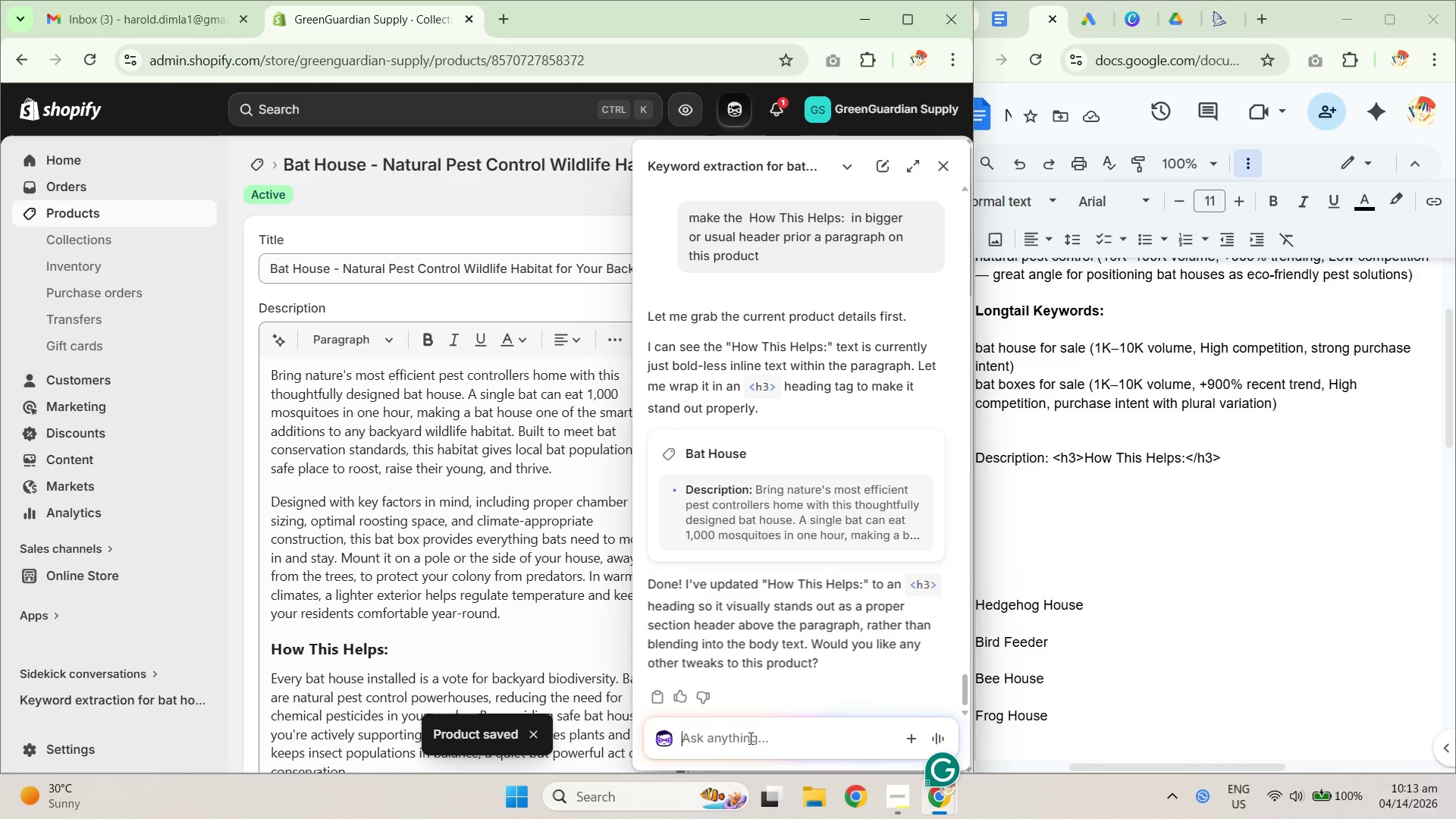 
left_click([757, 738])
 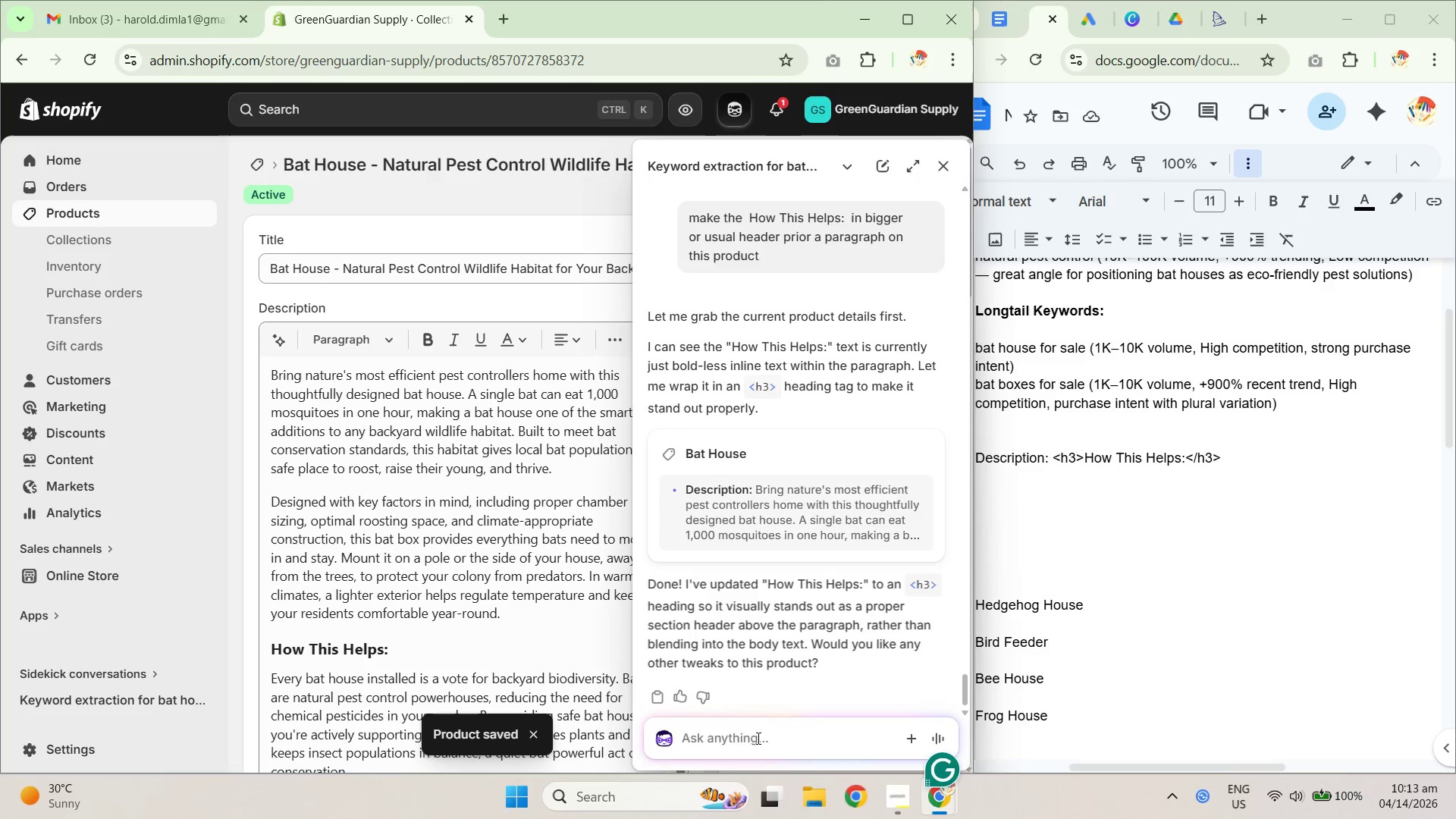 
type(generate photo for this product)
 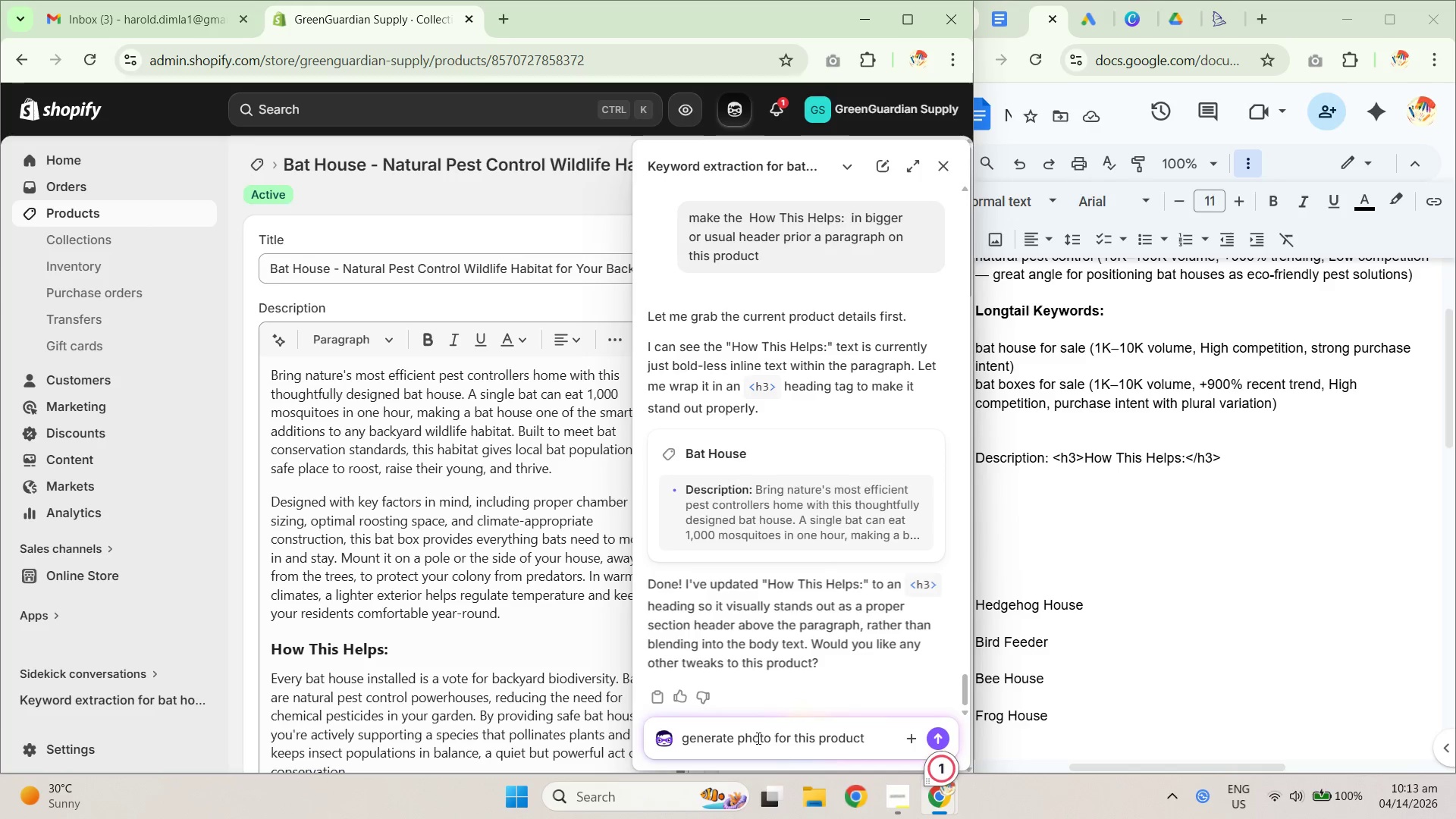 
key(Enter)
 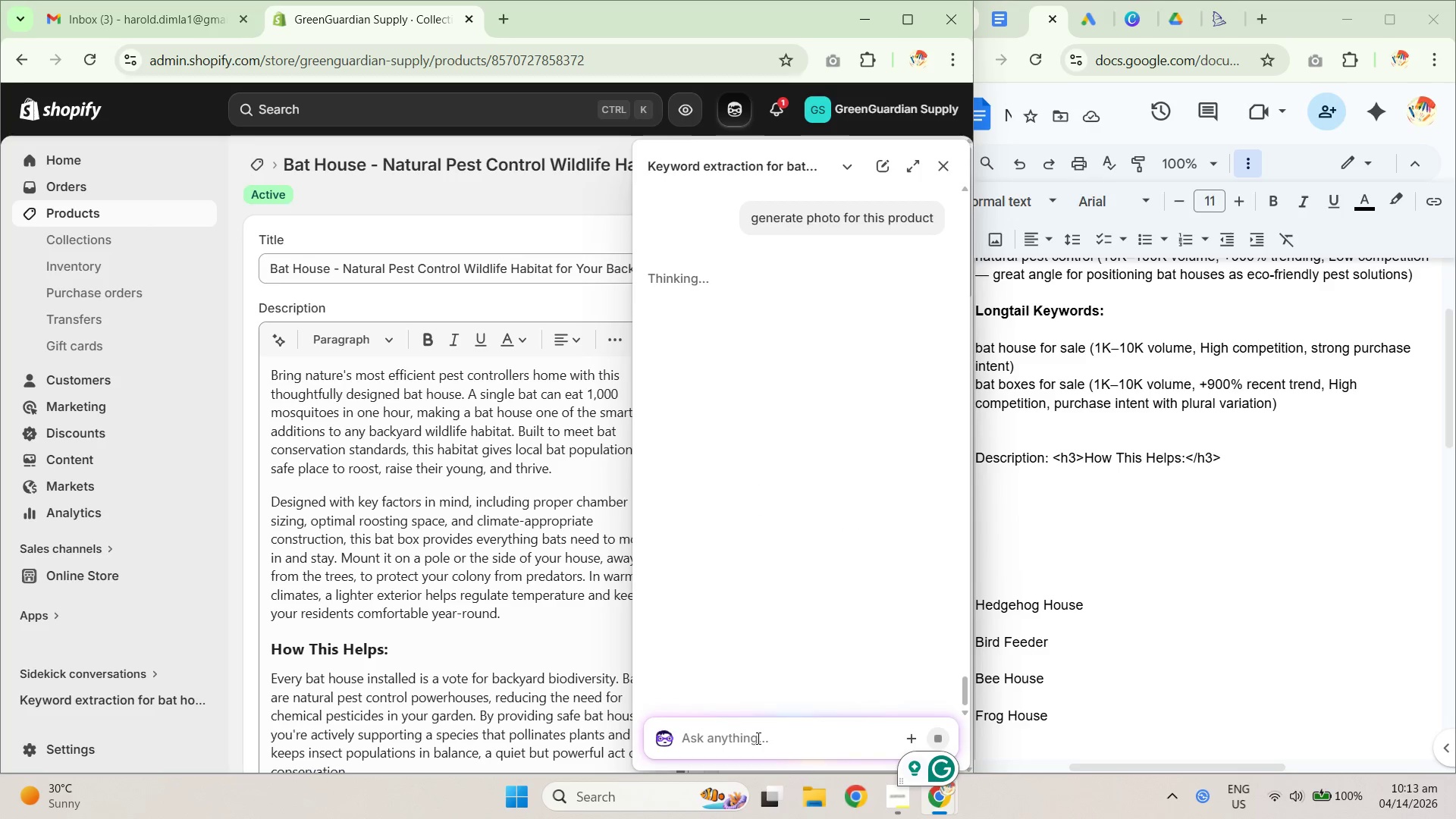 
left_click([1181, 559])
 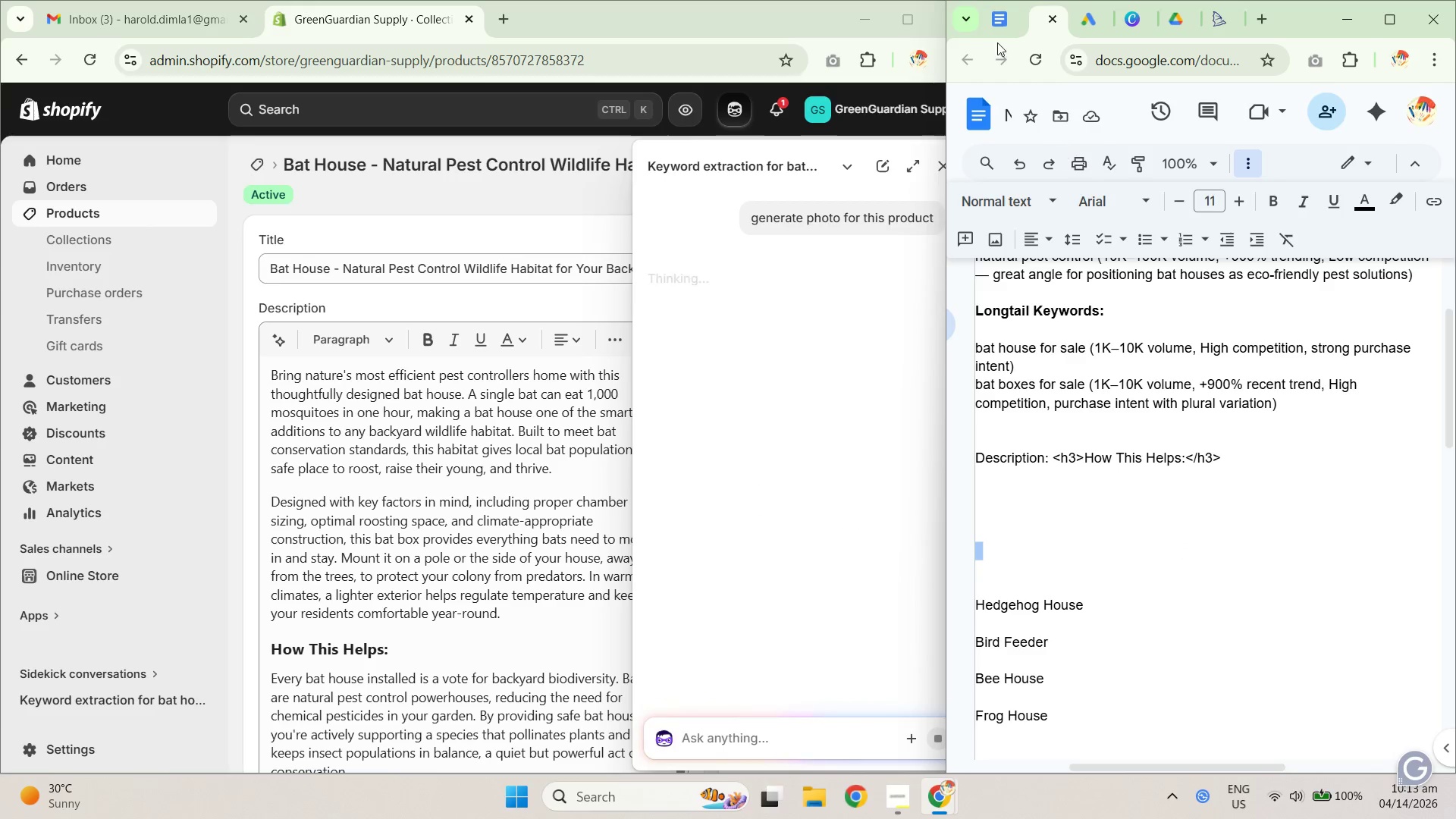 
left_click([998, 21])
 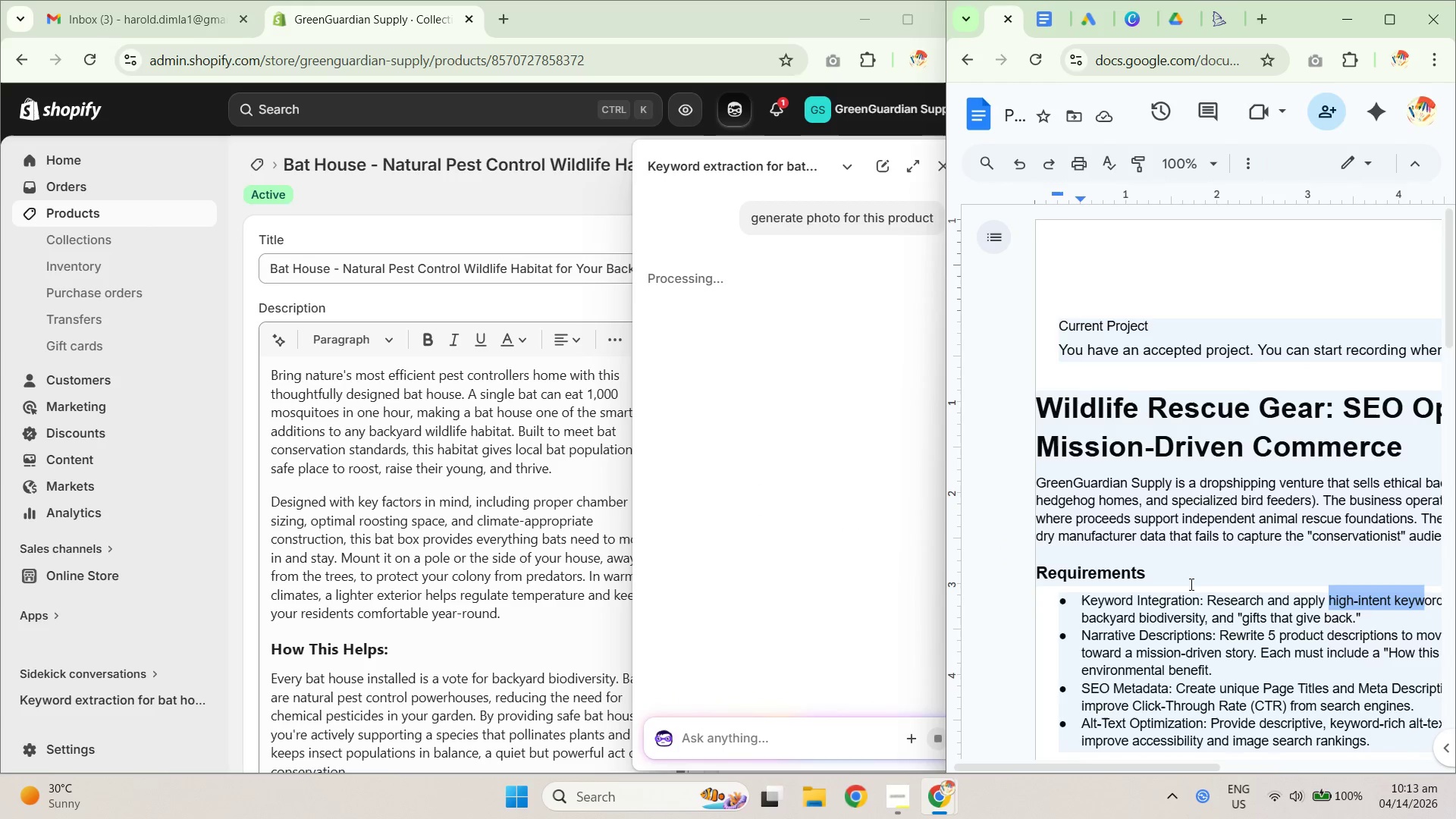 
scroll: coordinate [1277, 564], scroll_direction: down, amount: 4.0
 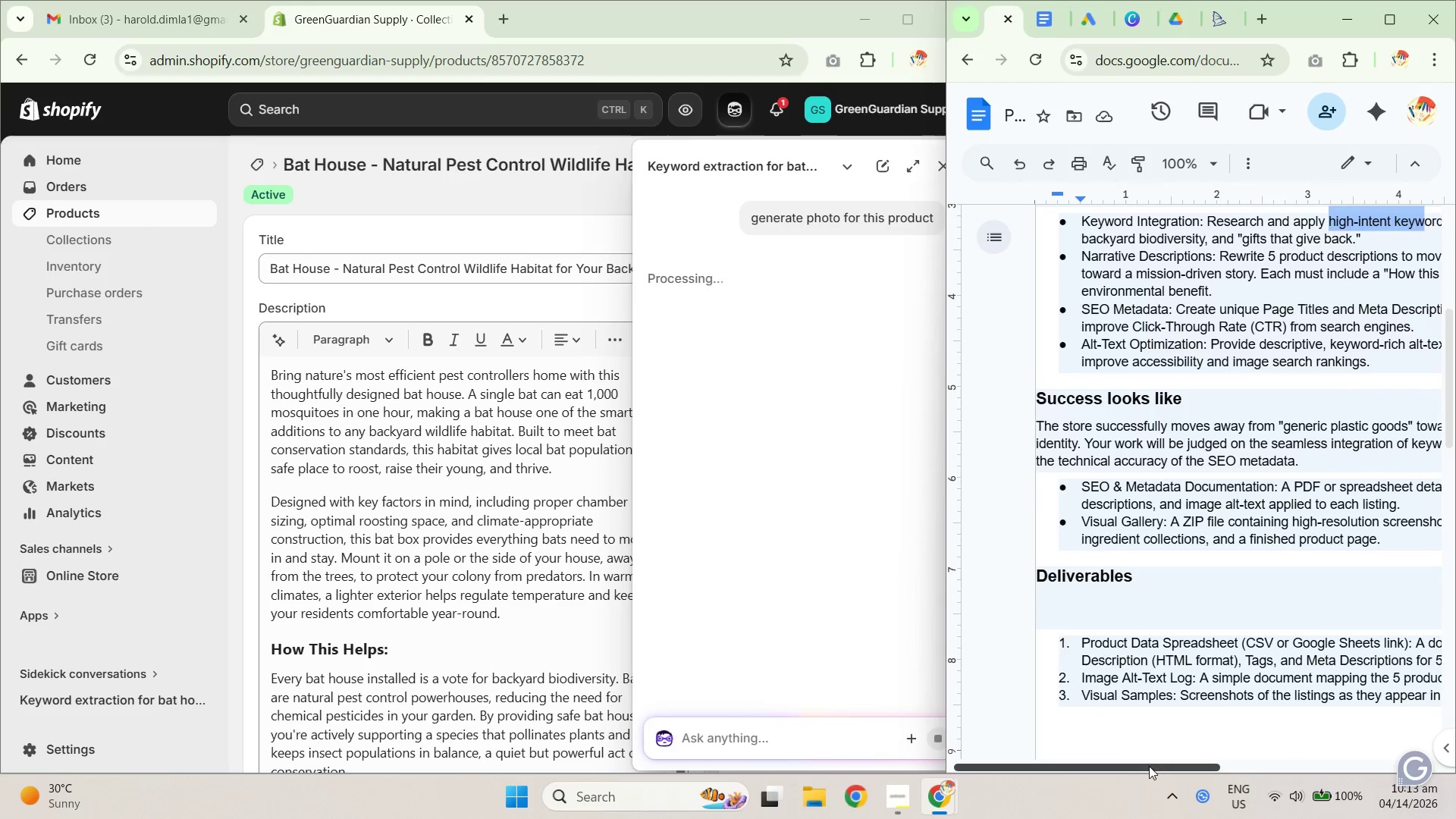 
left_click_drag(start_coordinate=[1145, 766], to_coordinate=[1224, 758])
 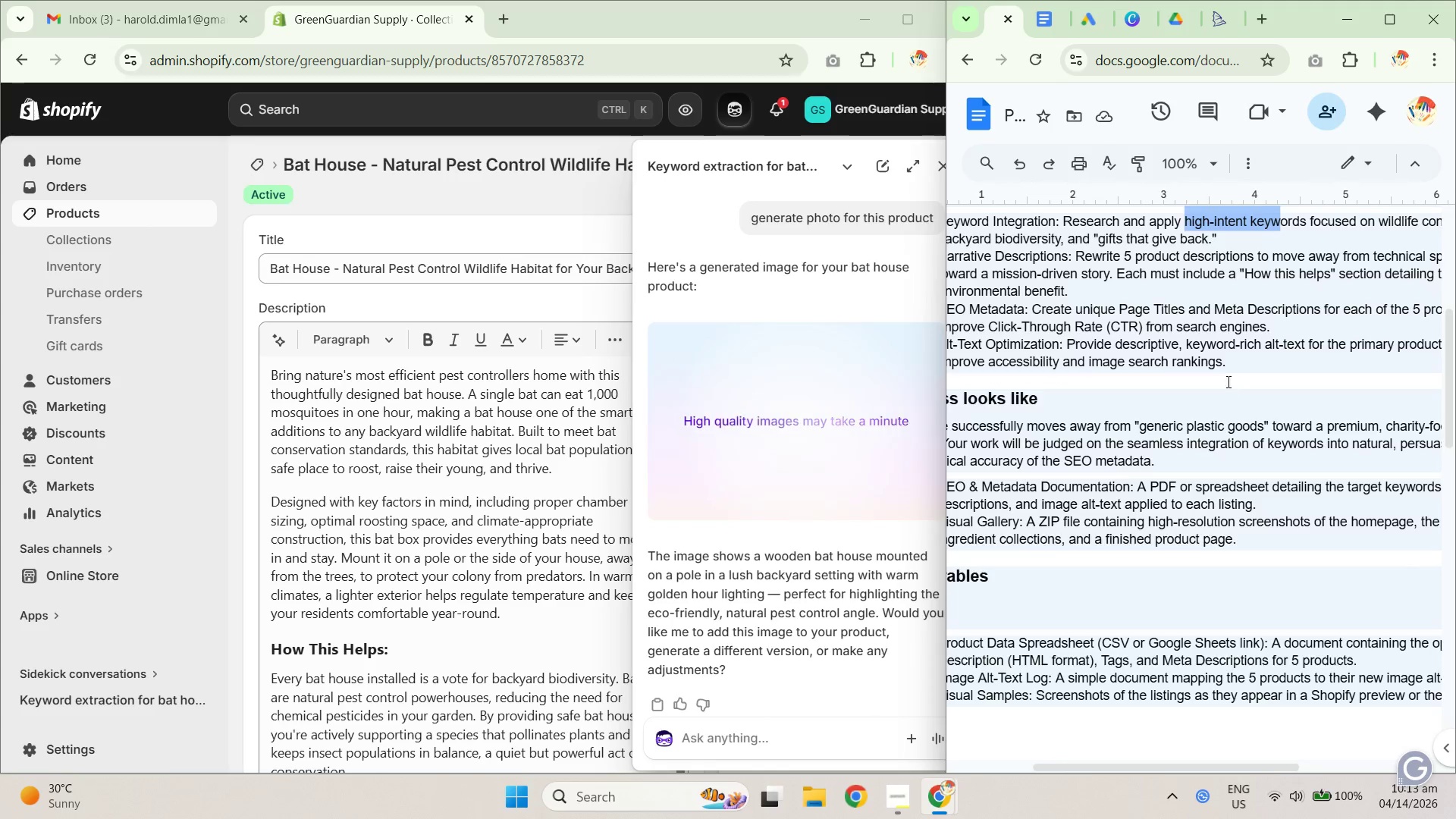 
left_click([1214, 353])
 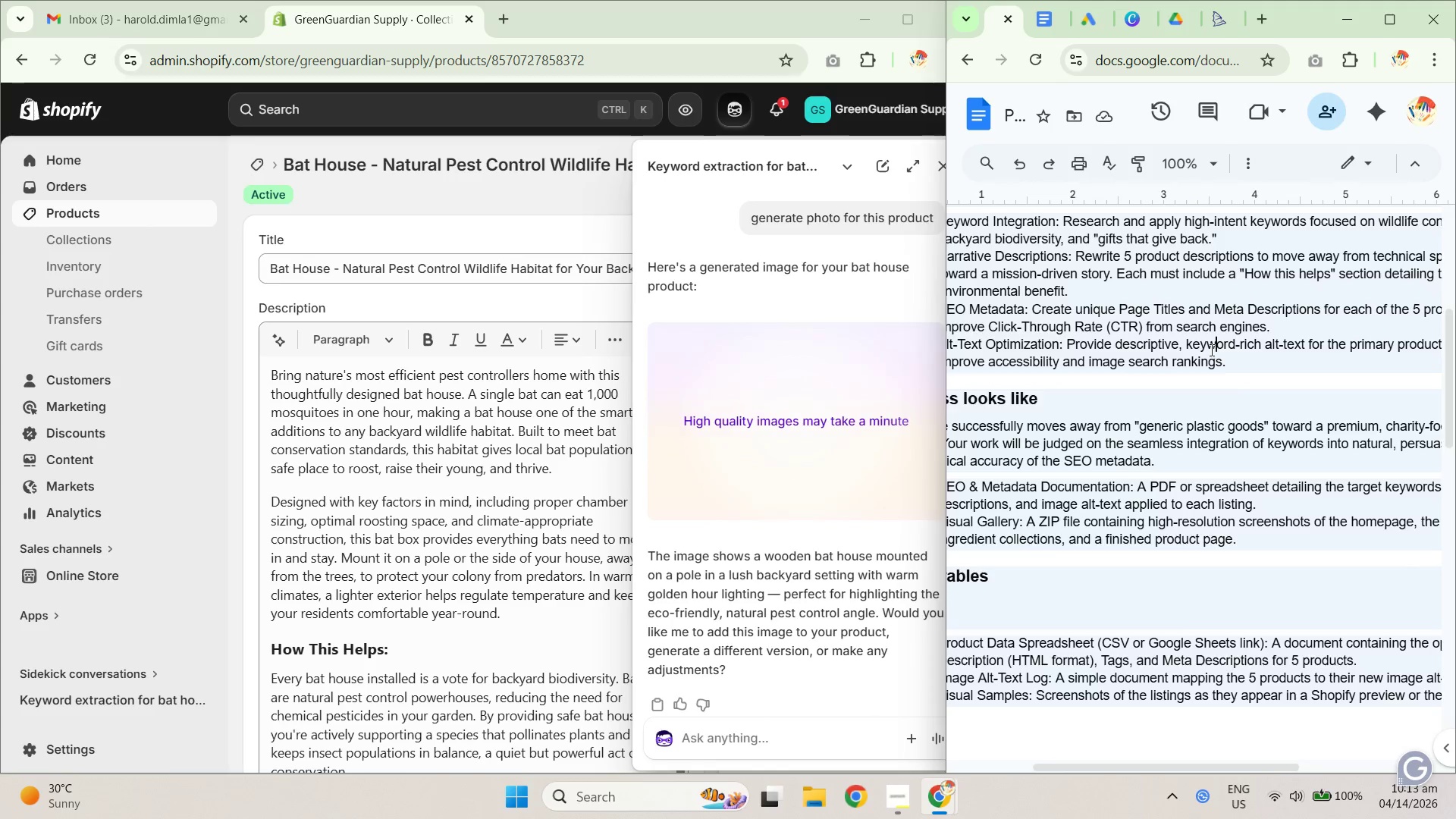 
left_click_drag(start_coordinate=[1180, 344], to_coordinate=[1439, 362])
 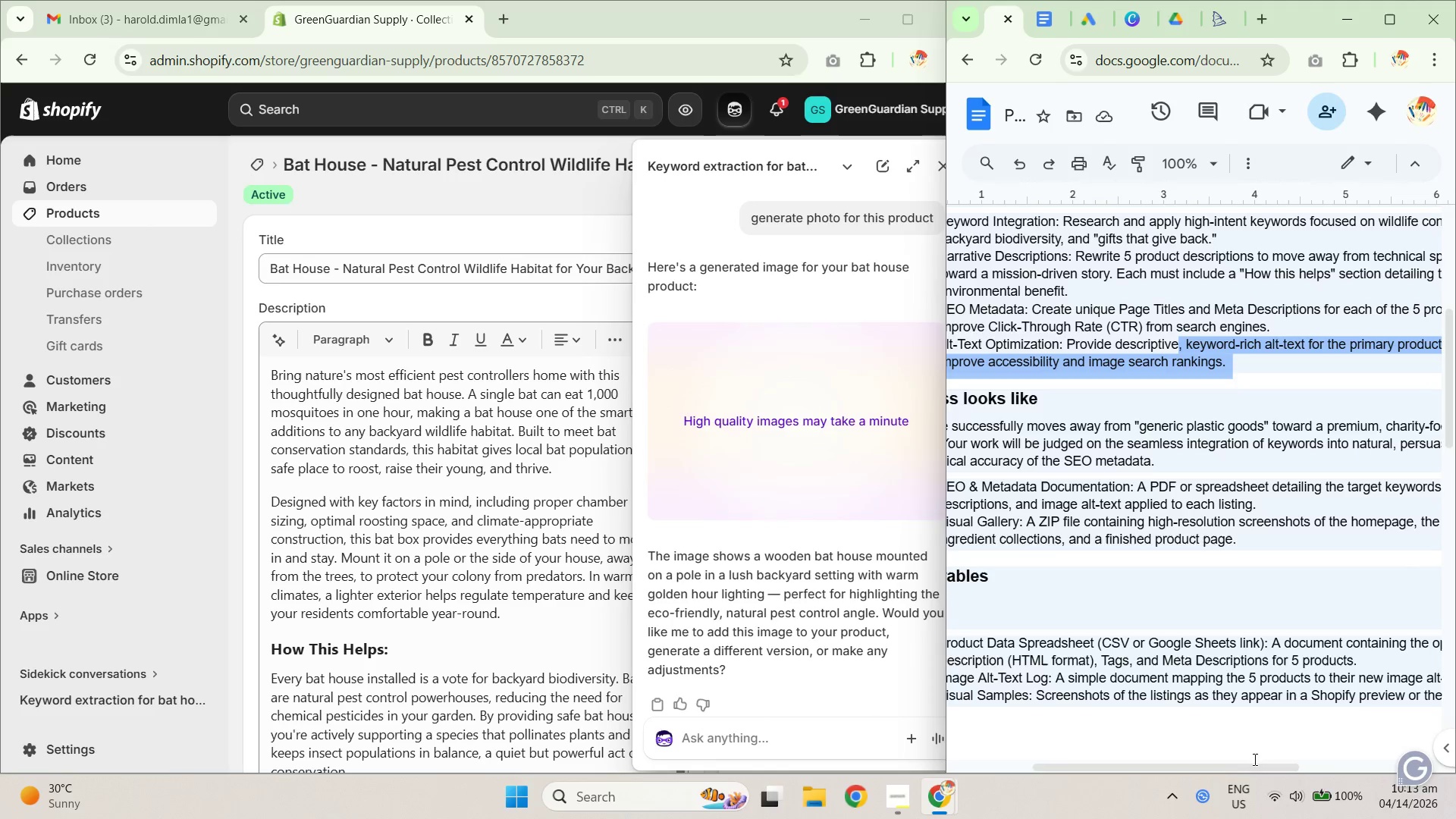 
left_click_drag(start_coordinate=[1246, 767], to_coordinate=[1280, 753])
 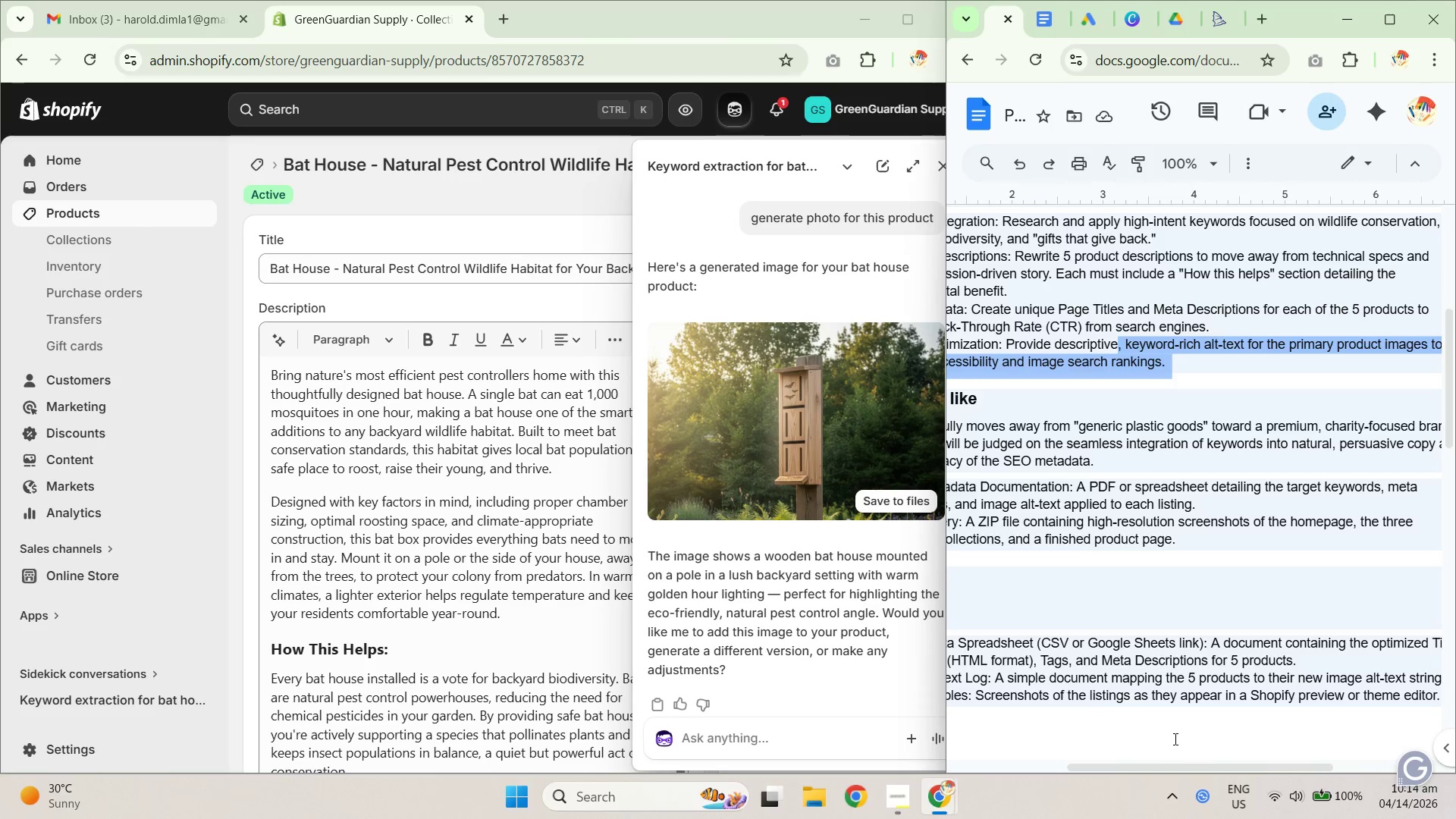 
left_click_drag(start_coordinate=[1158, 766], to_coordinate=[165, 817])
 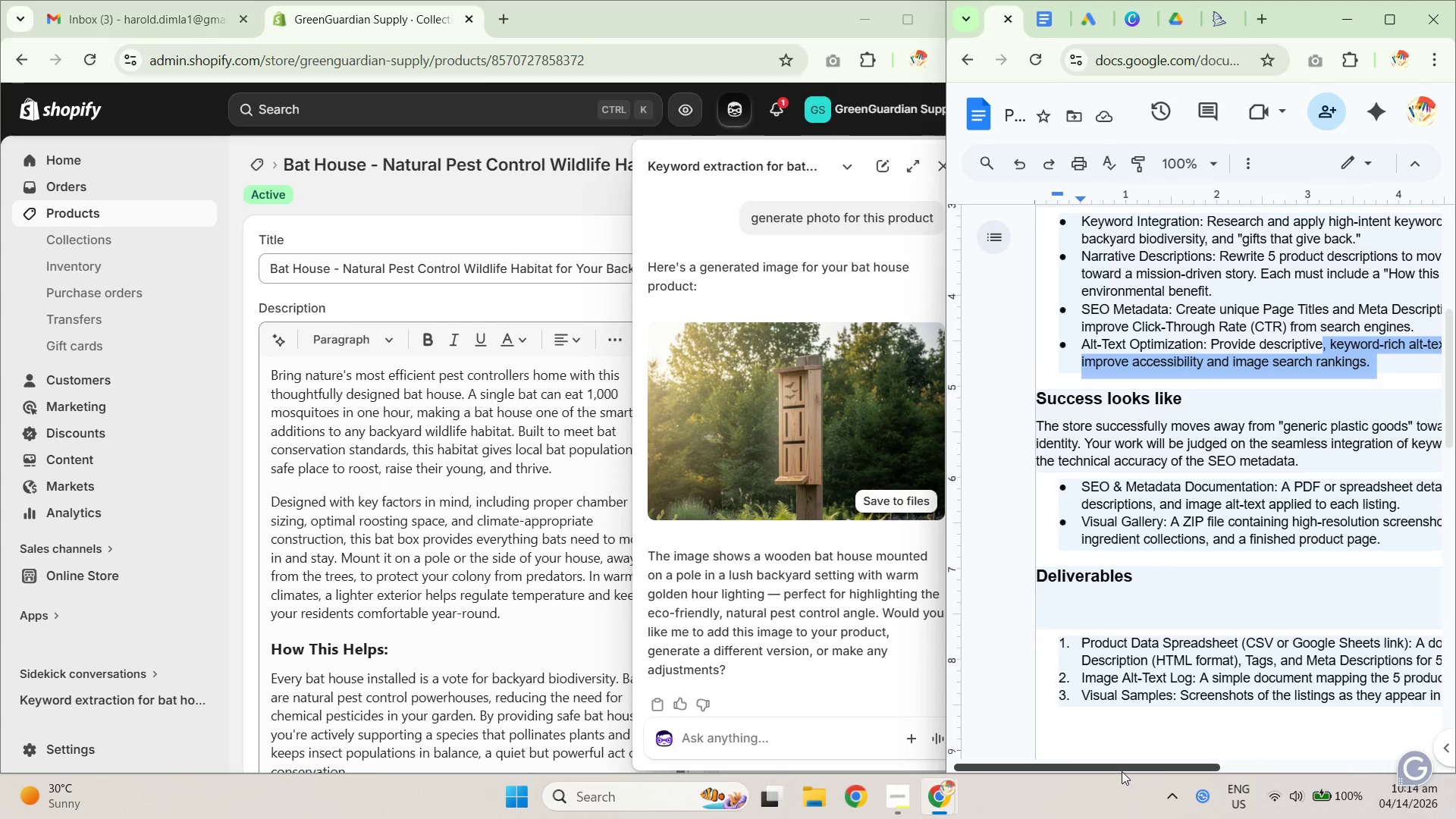 
left_click_drag(start_coordinate=[1125, 767], to_coordinate=[1186, 757])
 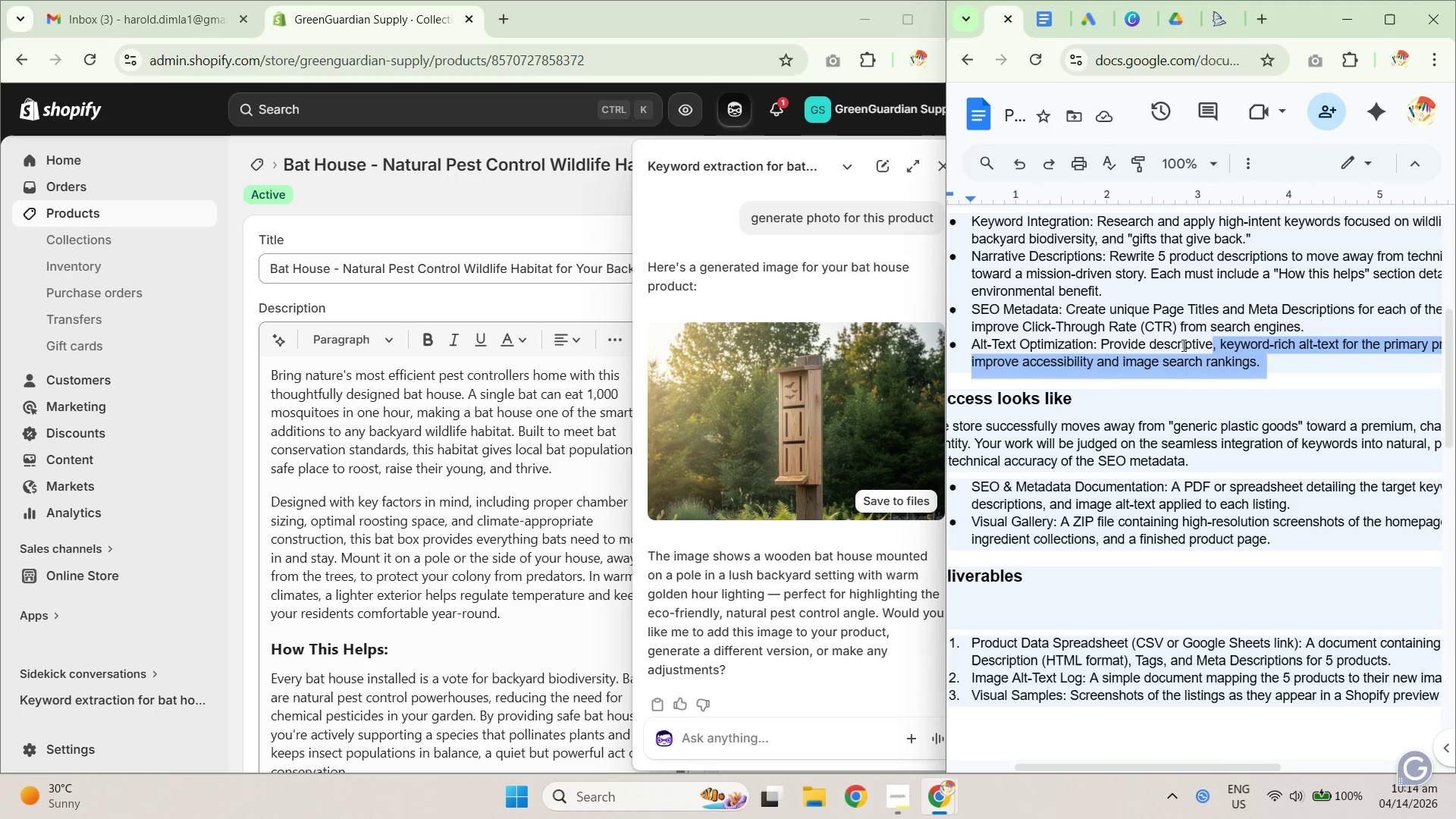 
left_click_drag(start_coordinate=[1177, 346], to_coordinate=[1270, 350])
 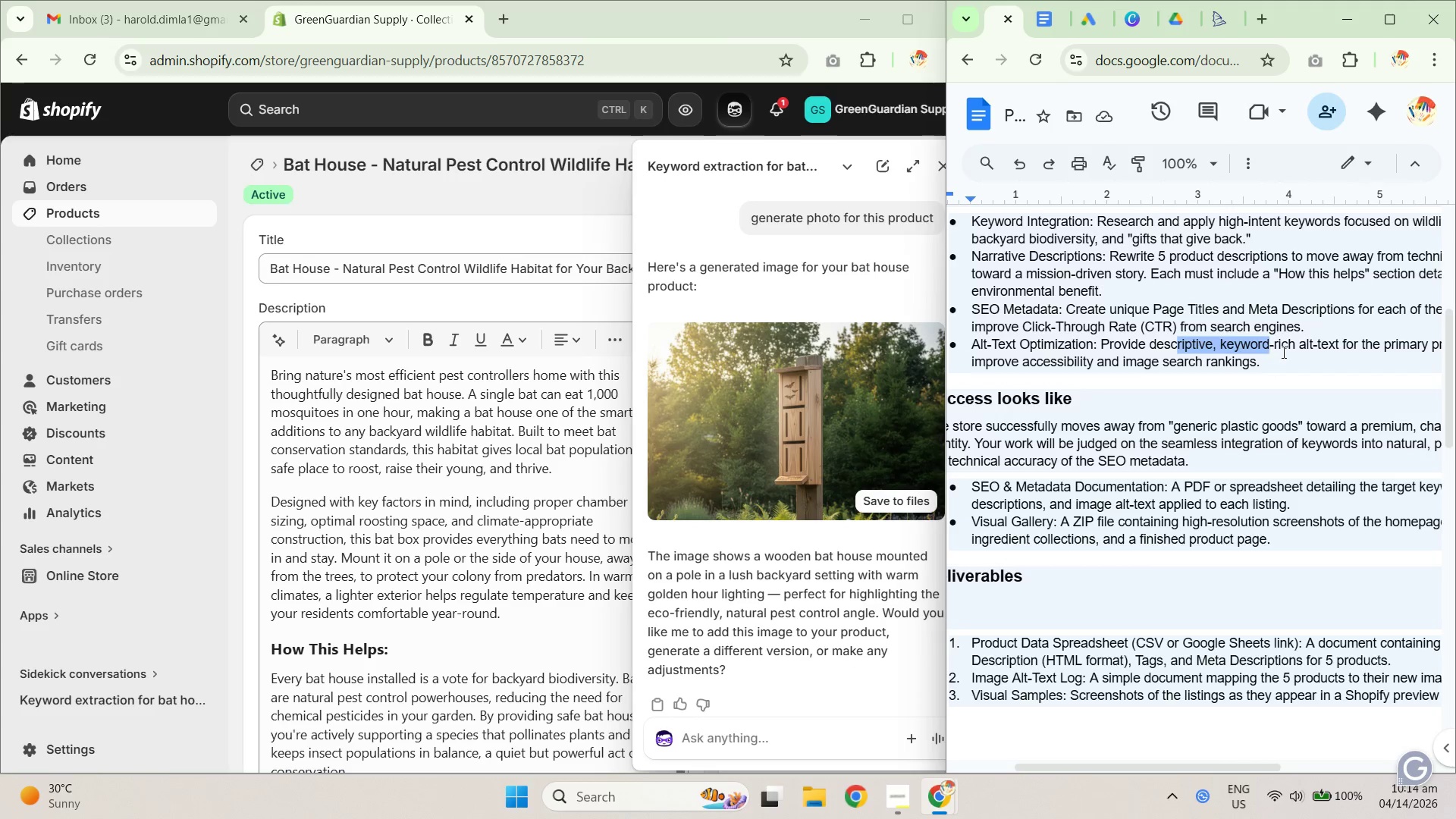 
double_click([1303, 357])
 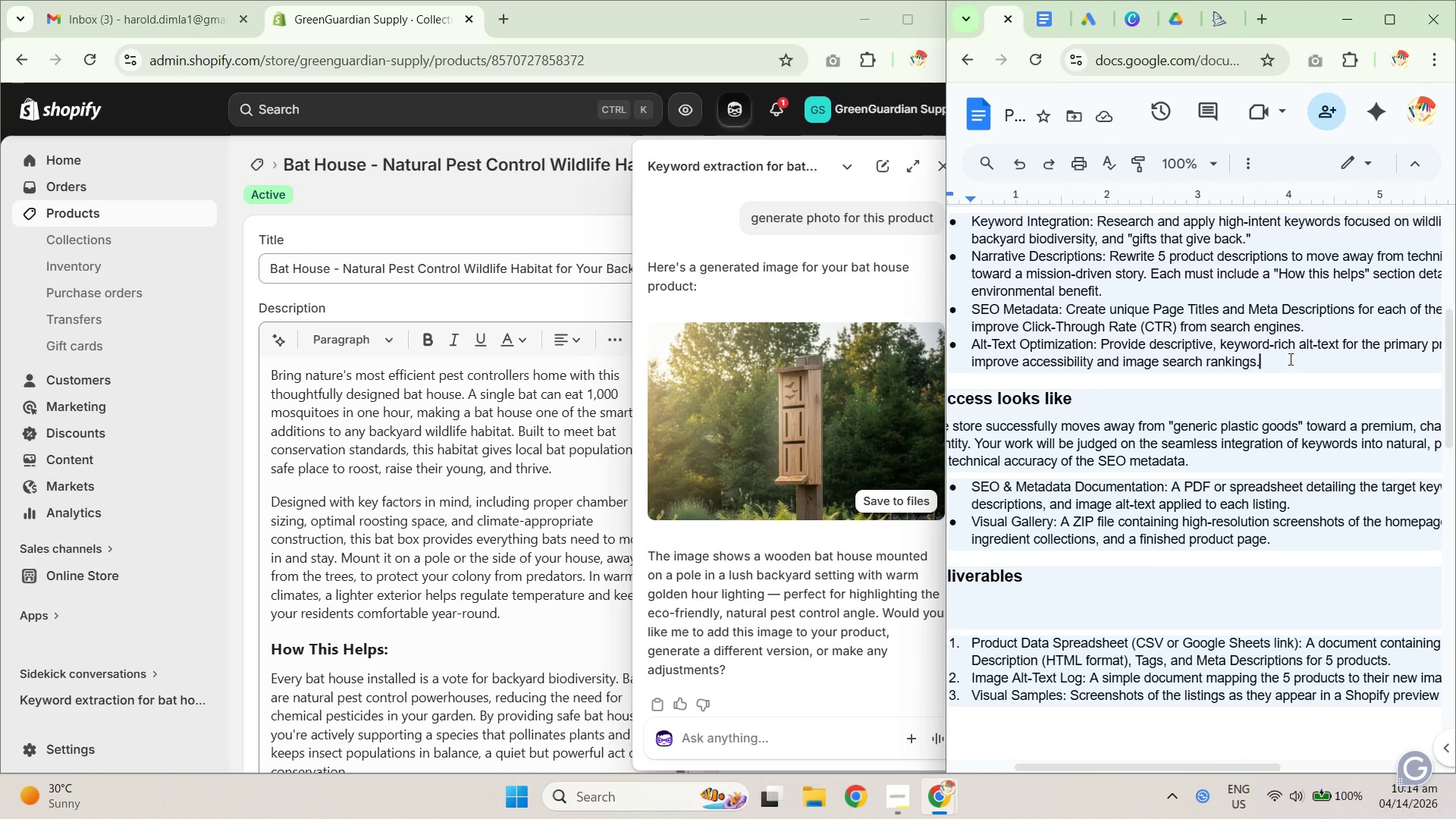 
left_click_drag(start_coordinate=[1252, 347], to_coordinate=[1371, 356])
 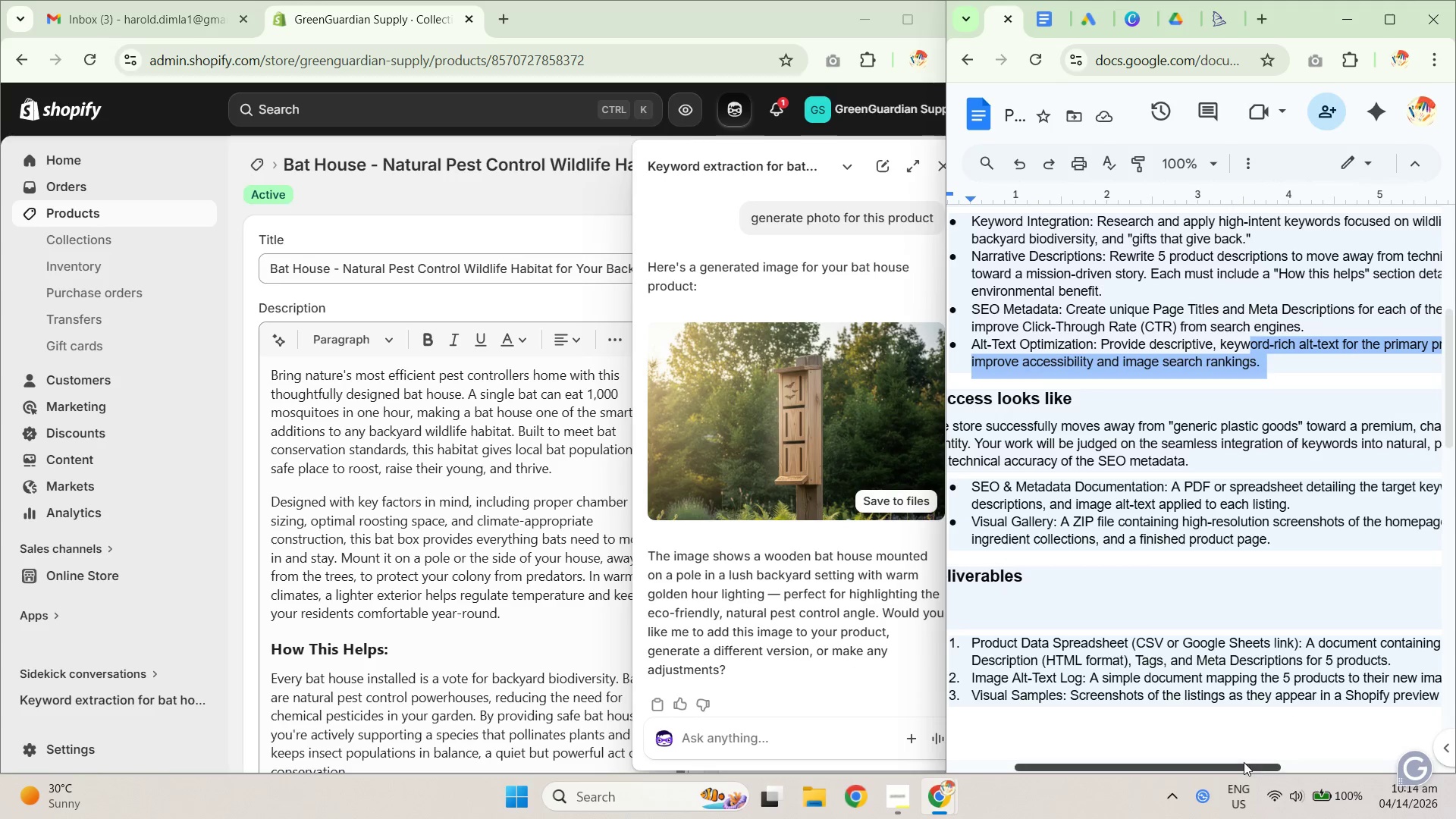 
left_click_drag(start_coordinate=[1243, 764], to_coordinate=[1264, 764])
 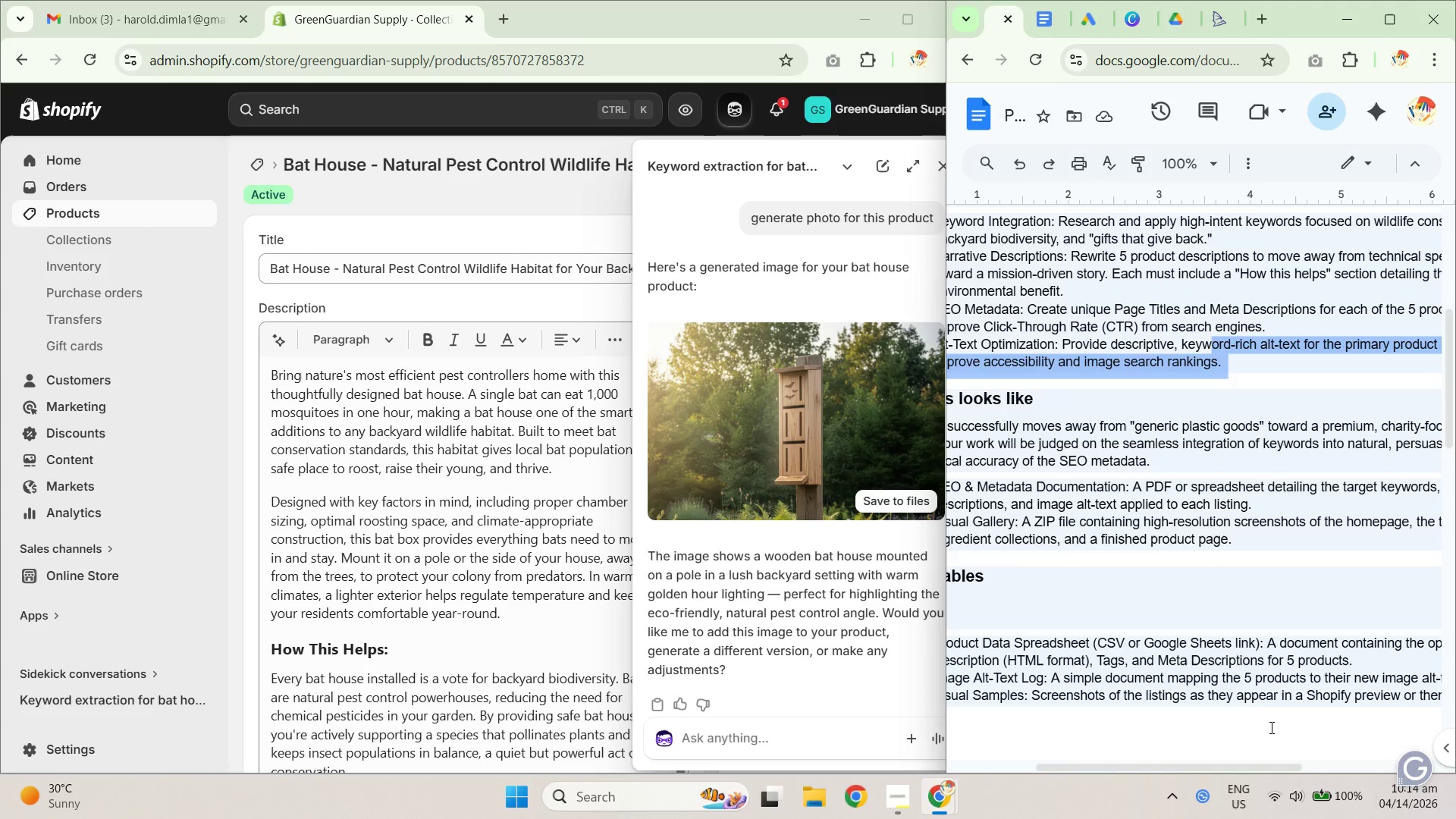 
scroll: coordinate [1272, 712], scroll_direction: up, amount: 1.0
 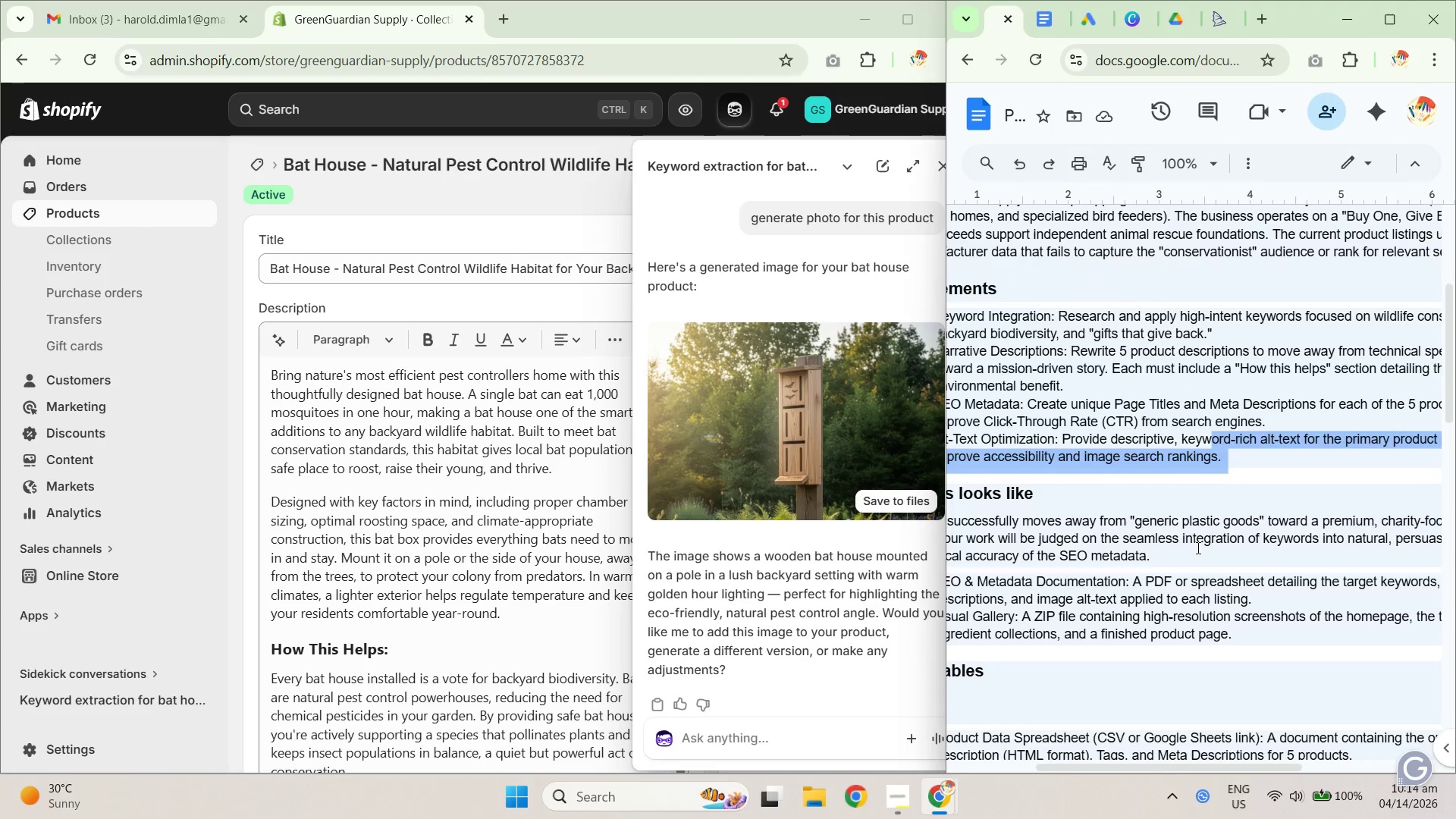 
left_click([1285, 459])
 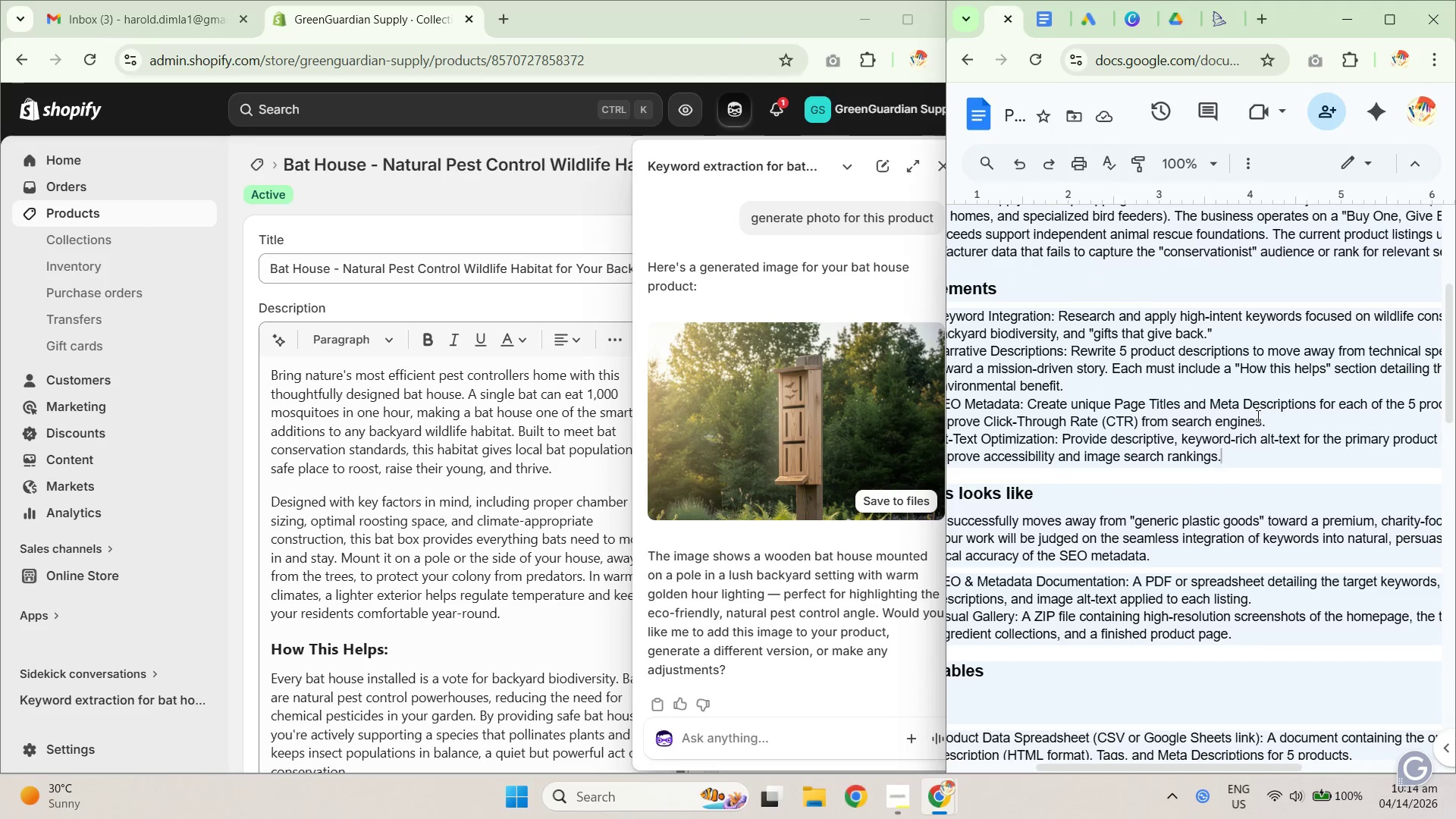 
key(Control+ControlLeft)
 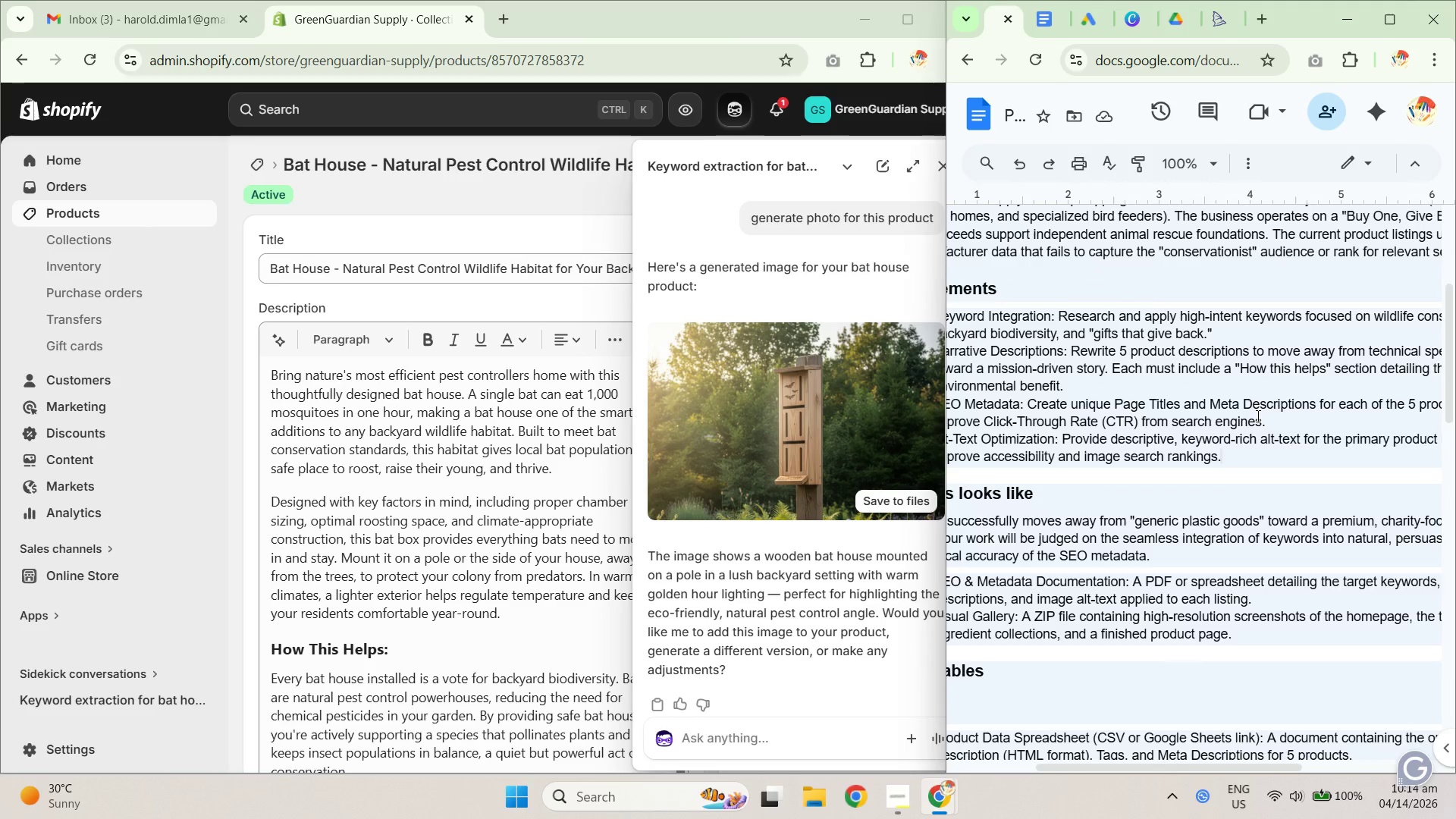 
key(Control+F)
 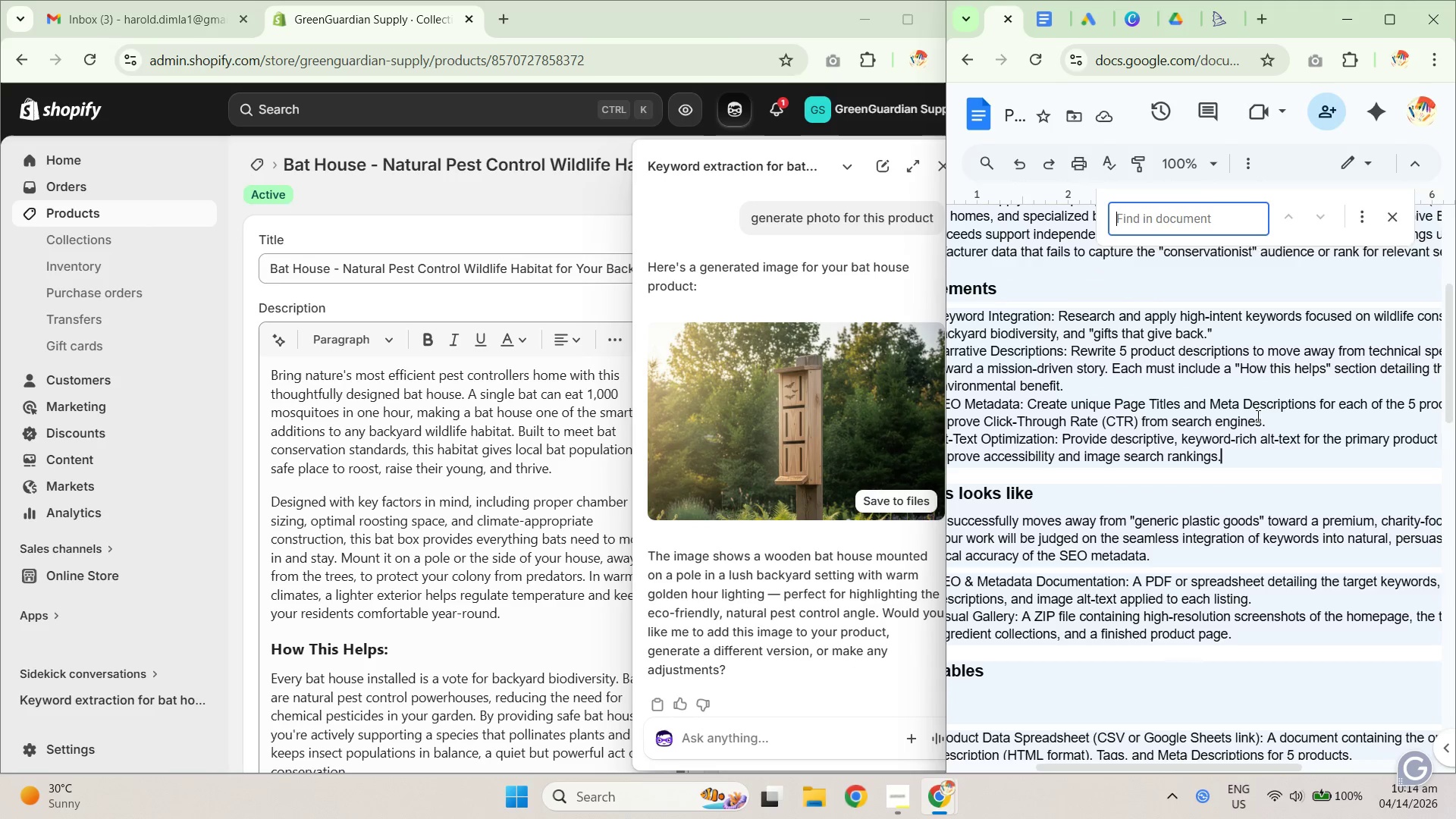 
key(Control+ControlLeft)
 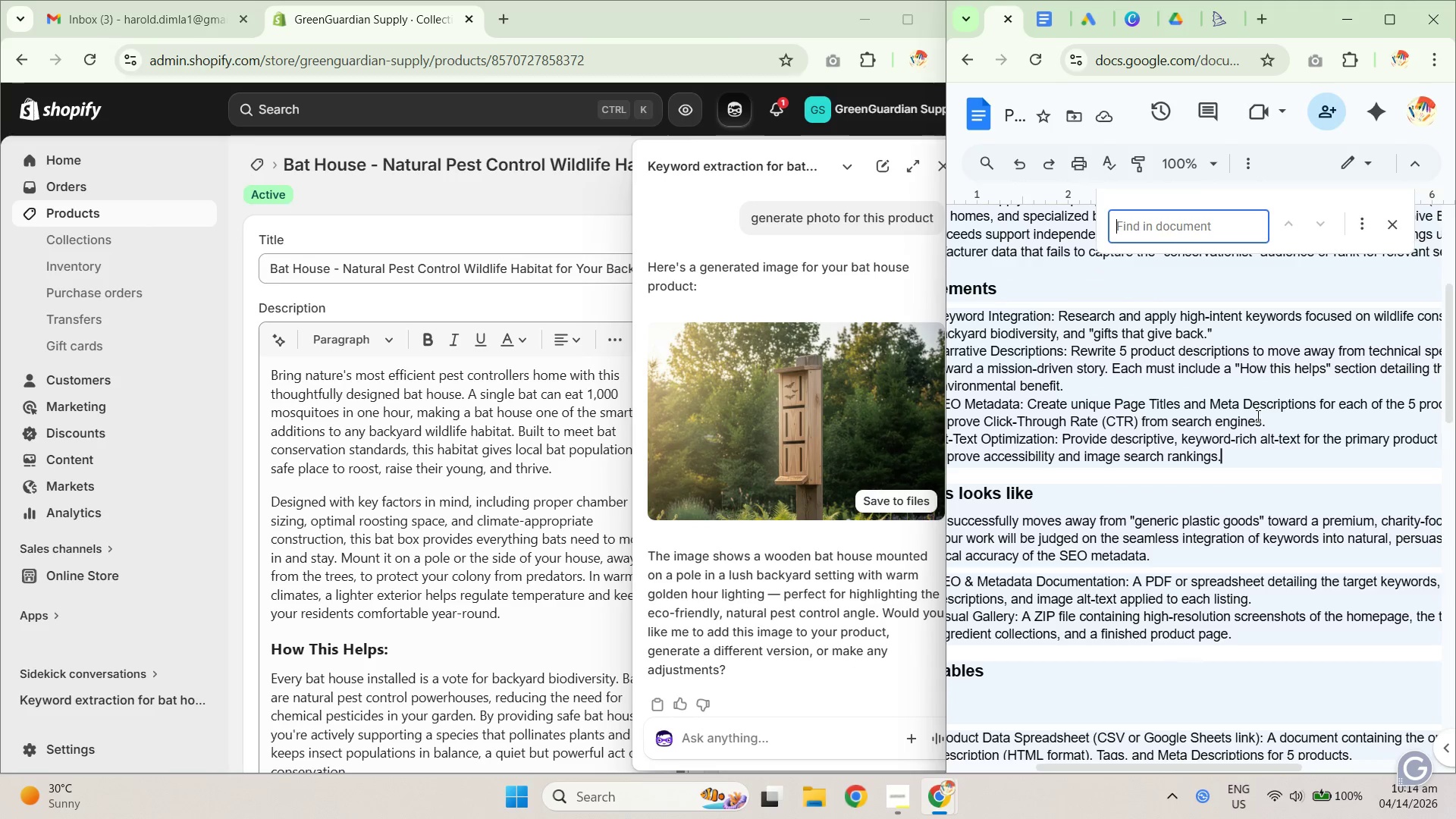 
type(image)
 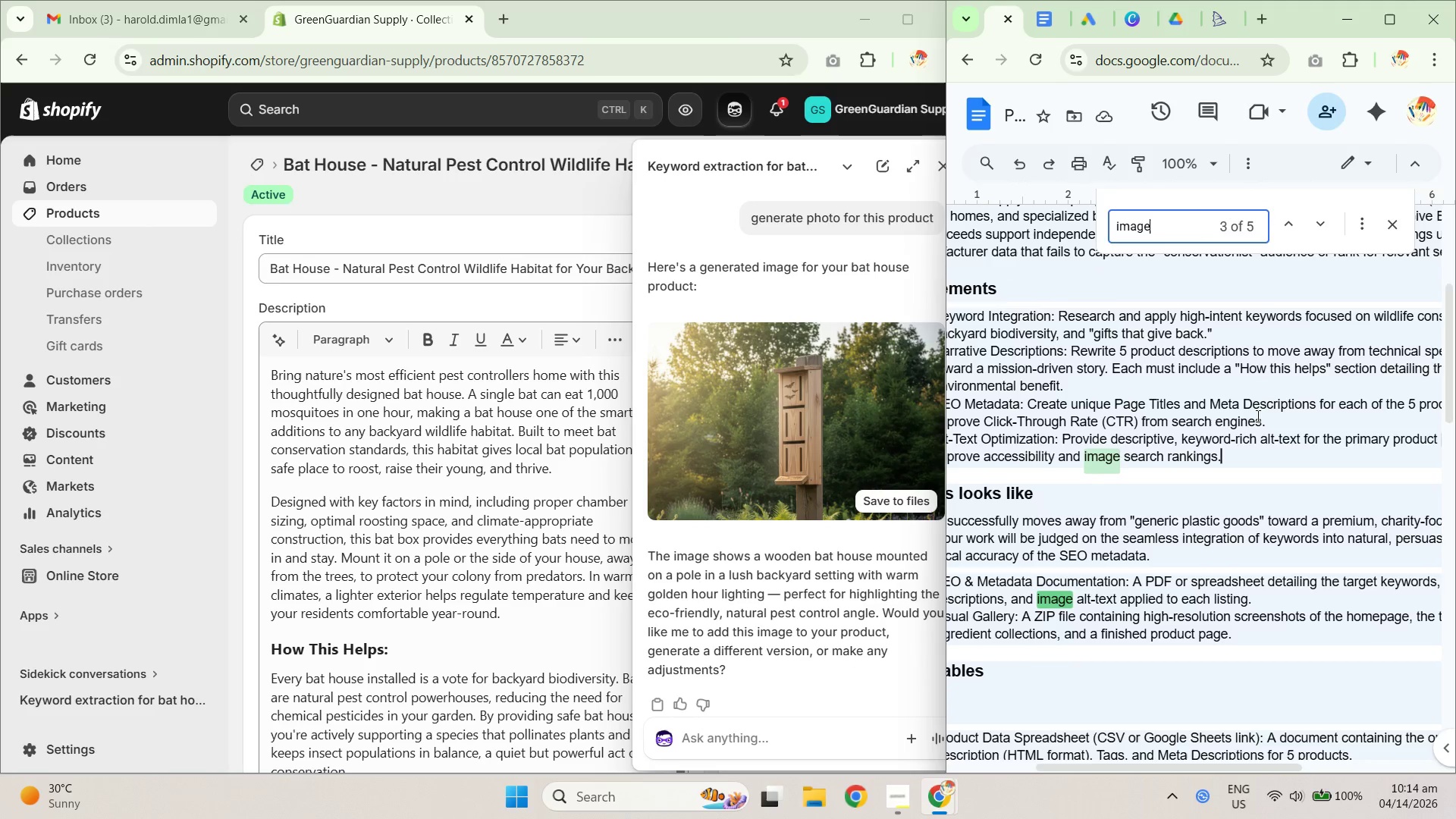 
key(Enter)
 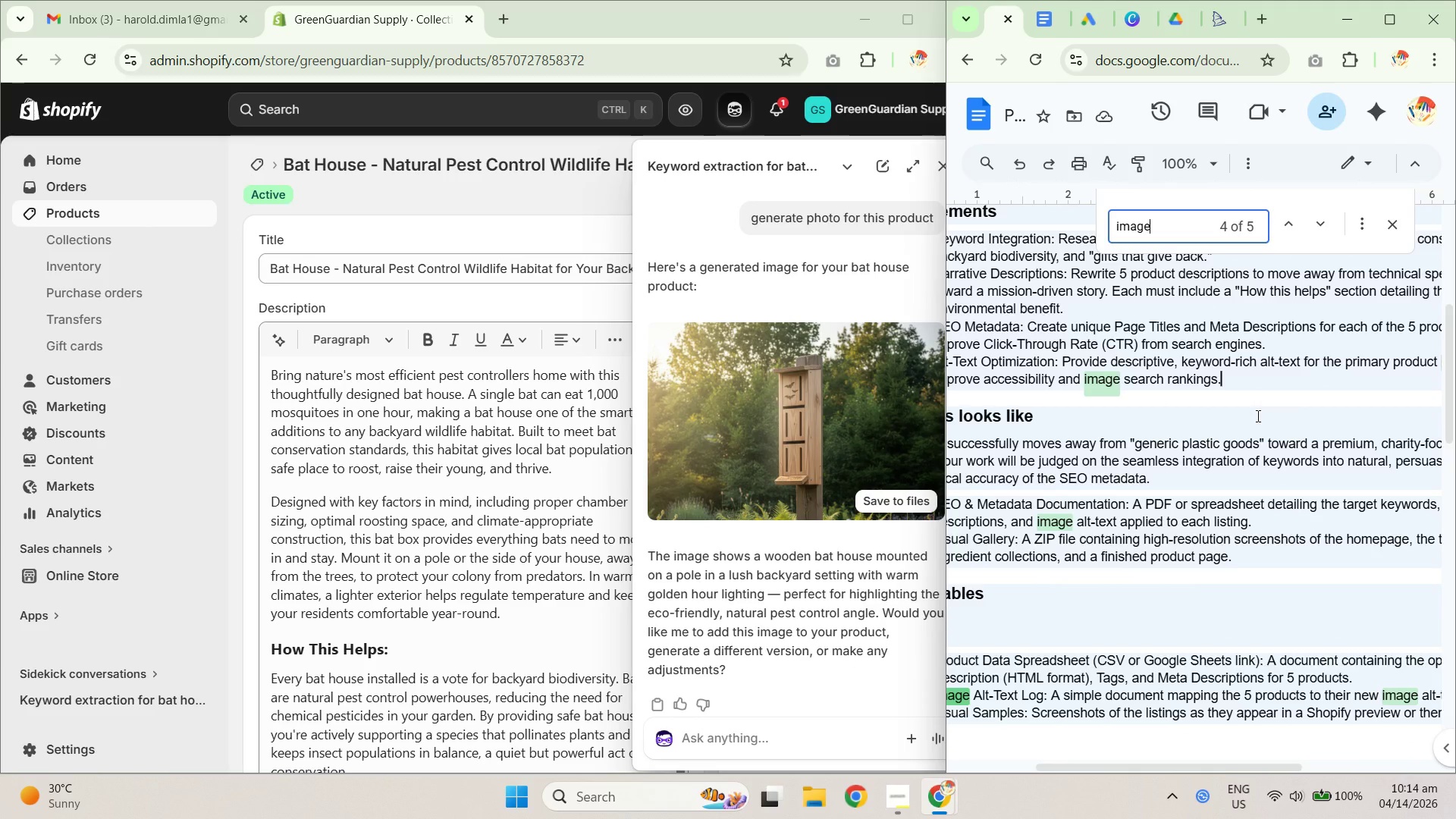 
key(Enter)
 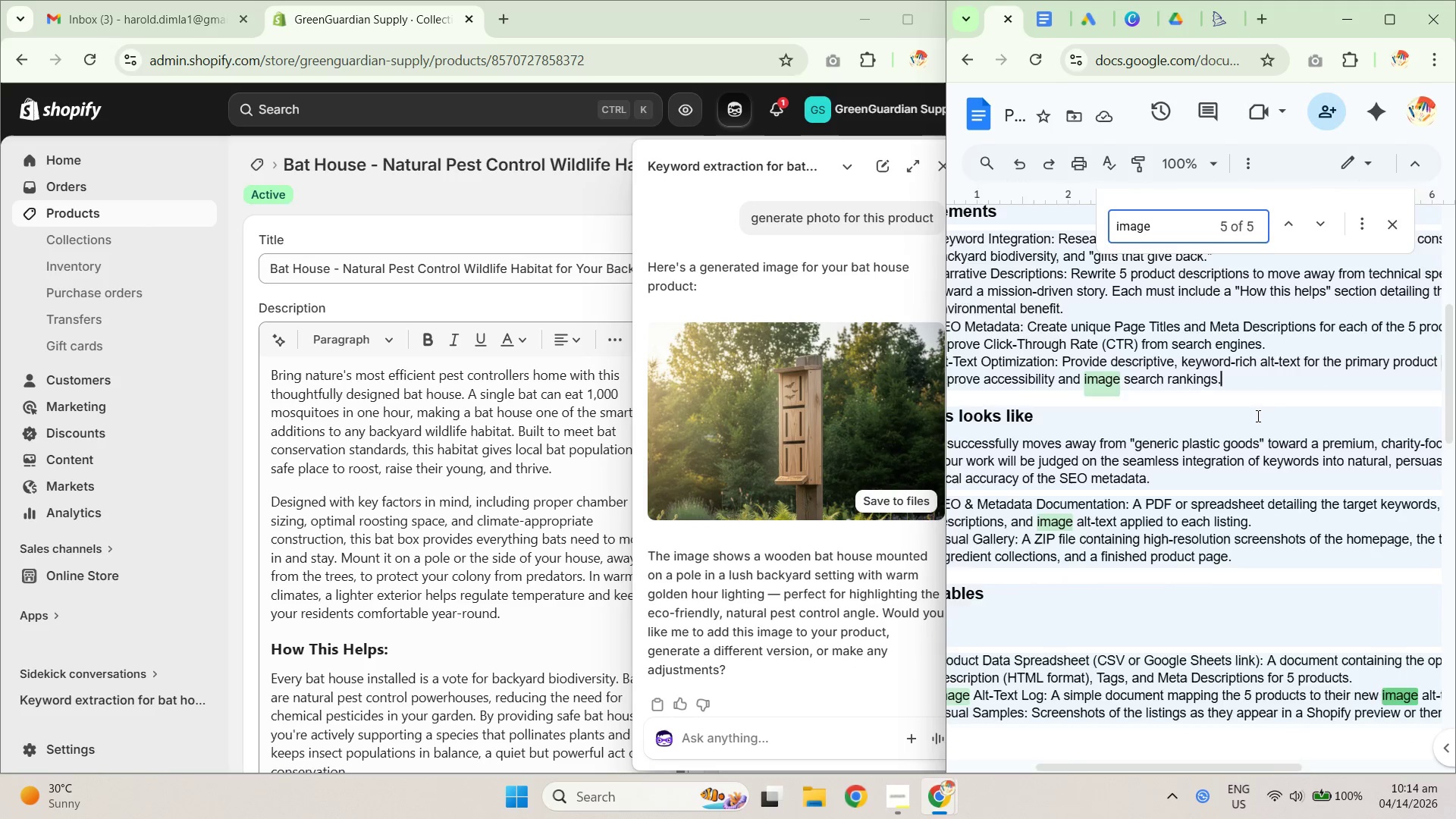 
key(Enter)
 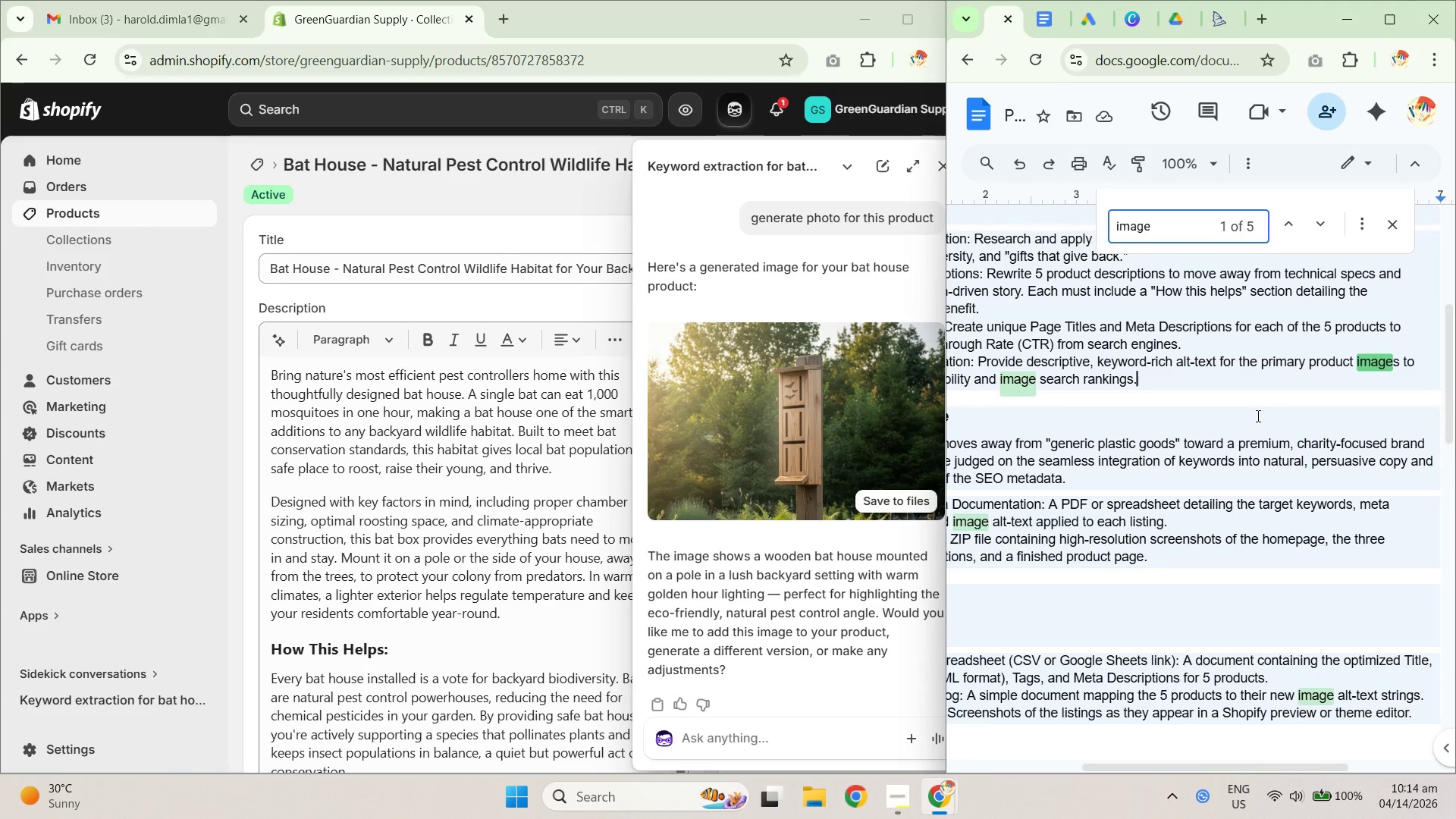 
key(Enter)
 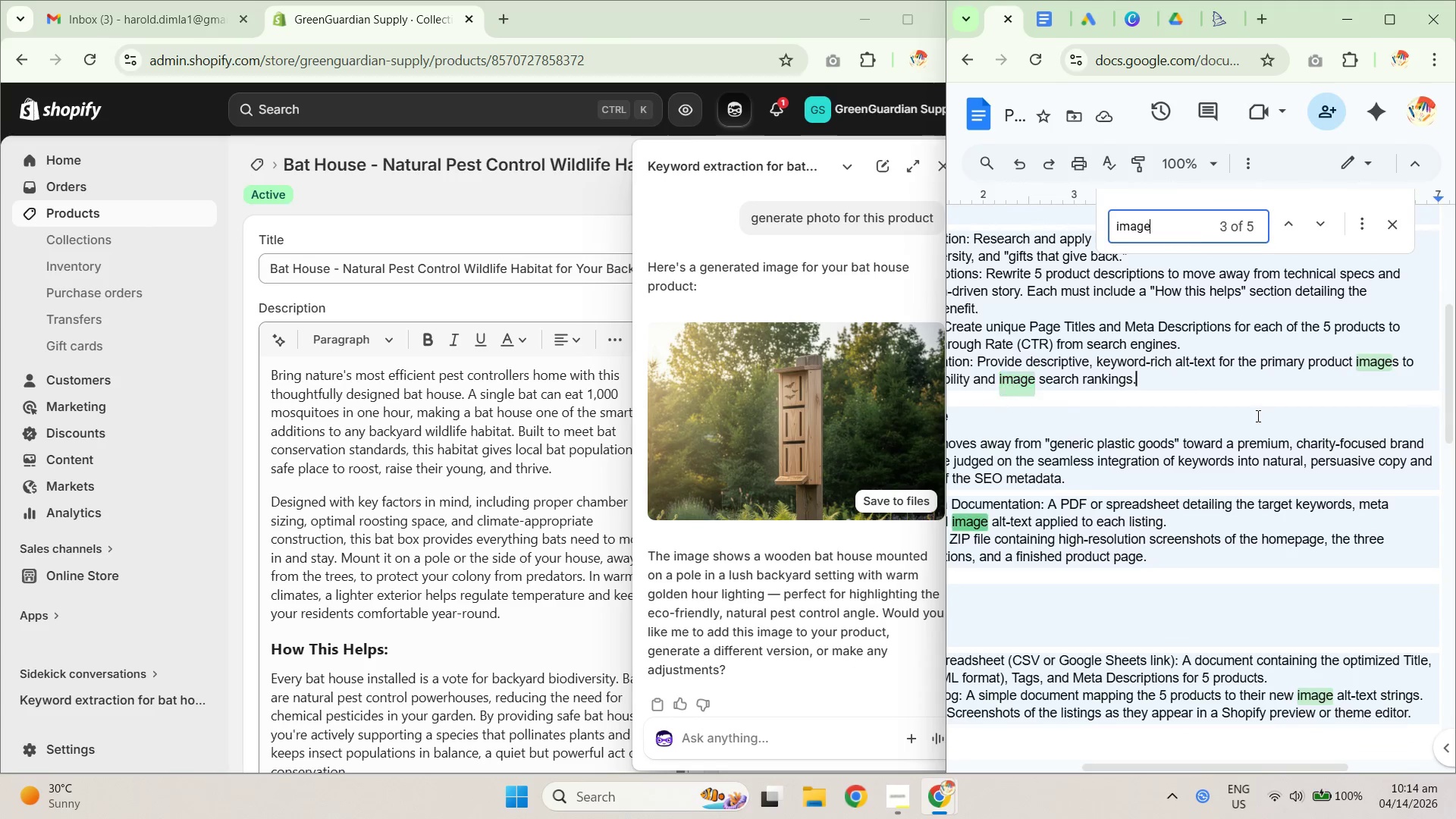 
key(Enter)
 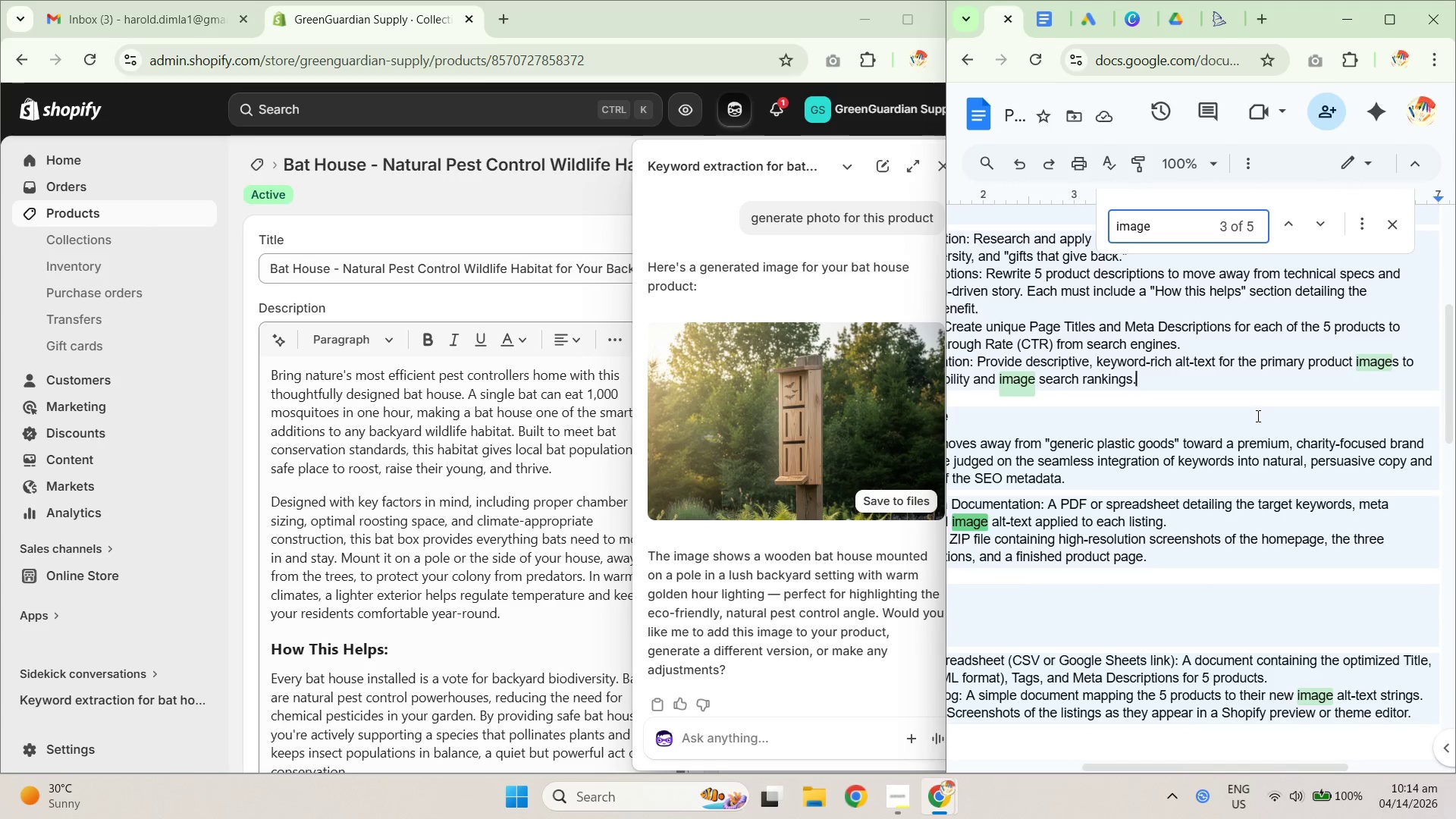 
key(Enter)
 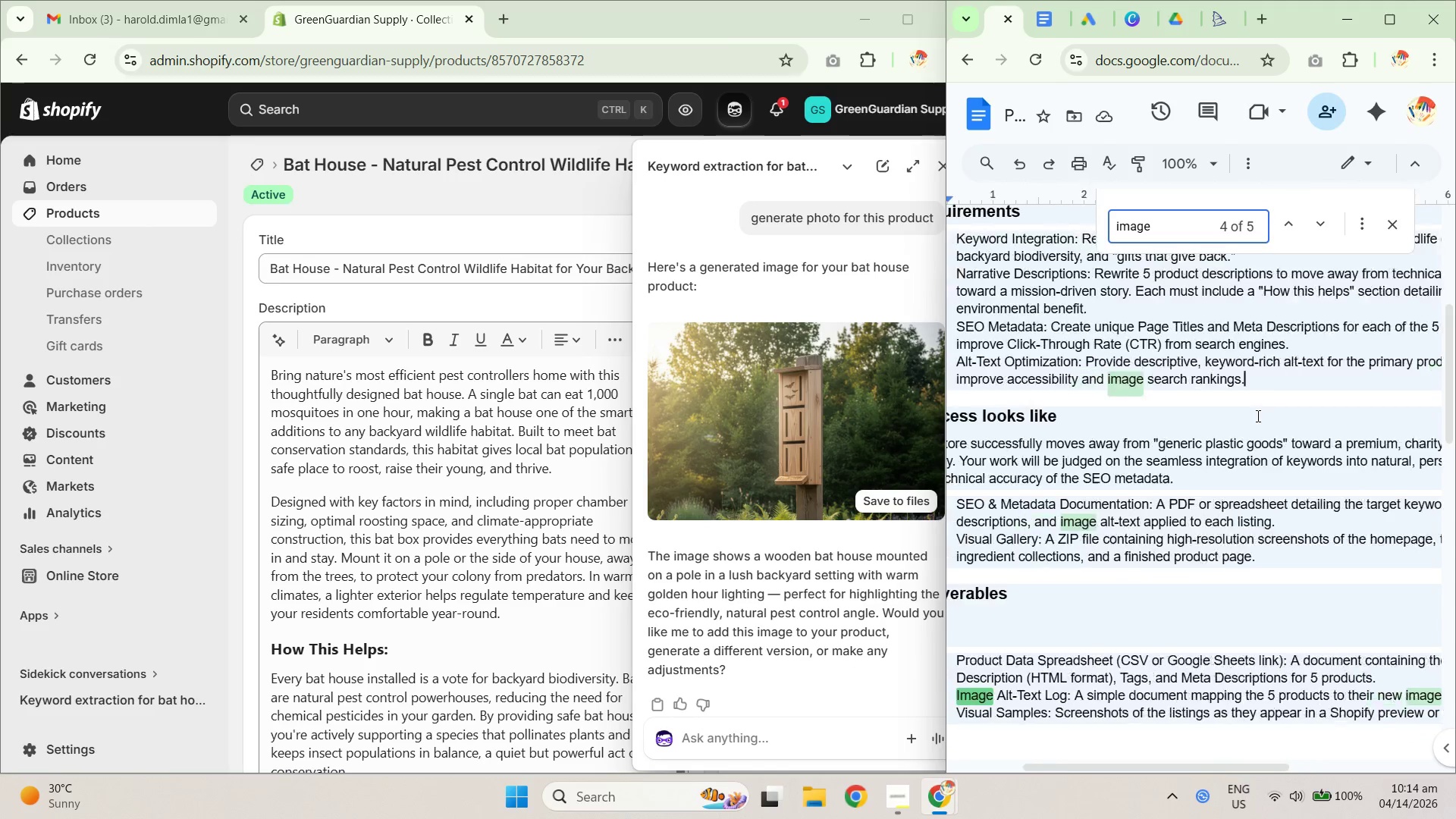 
key(Control+ControlLeft)
 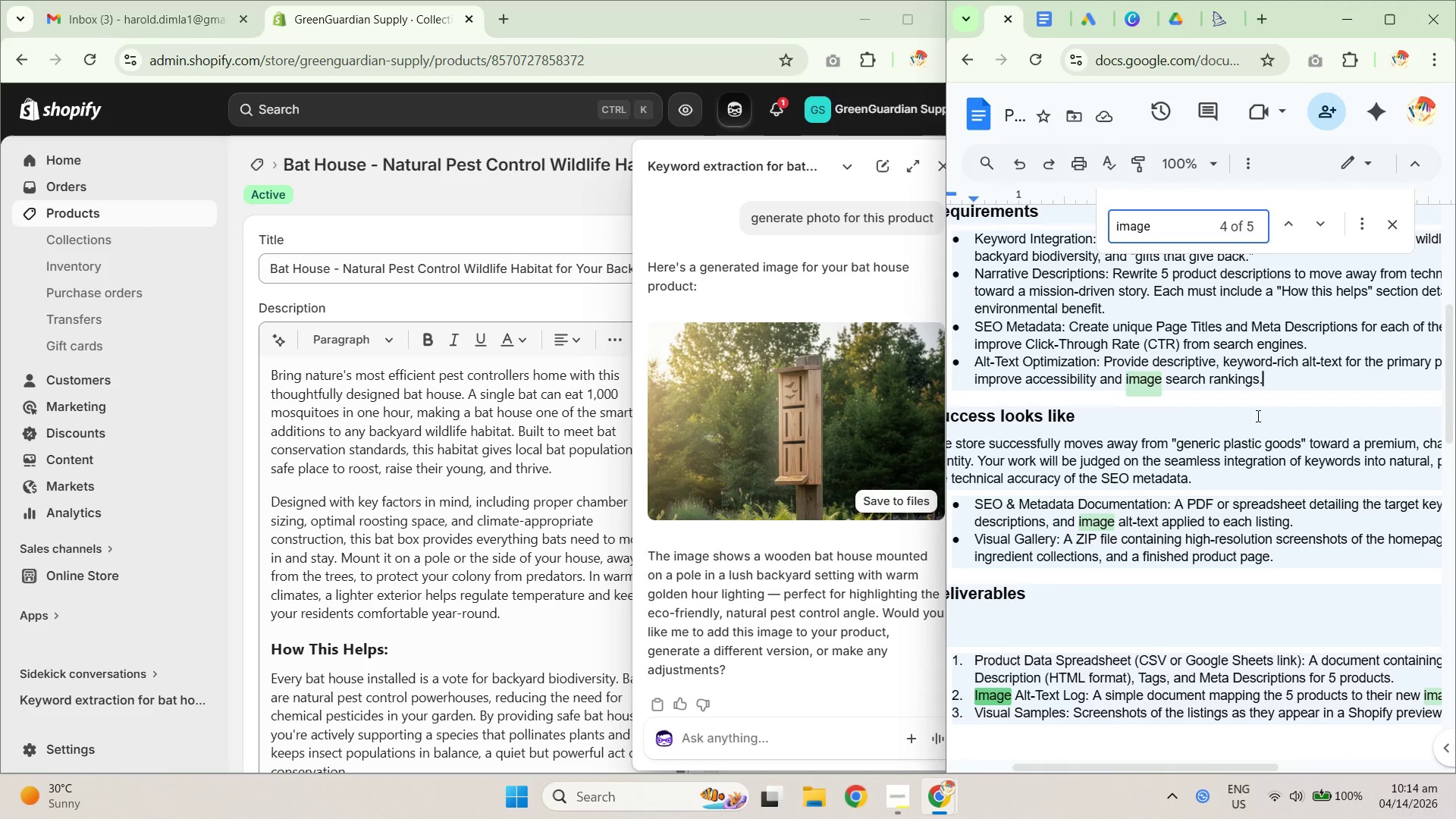 
key(Control+A)
 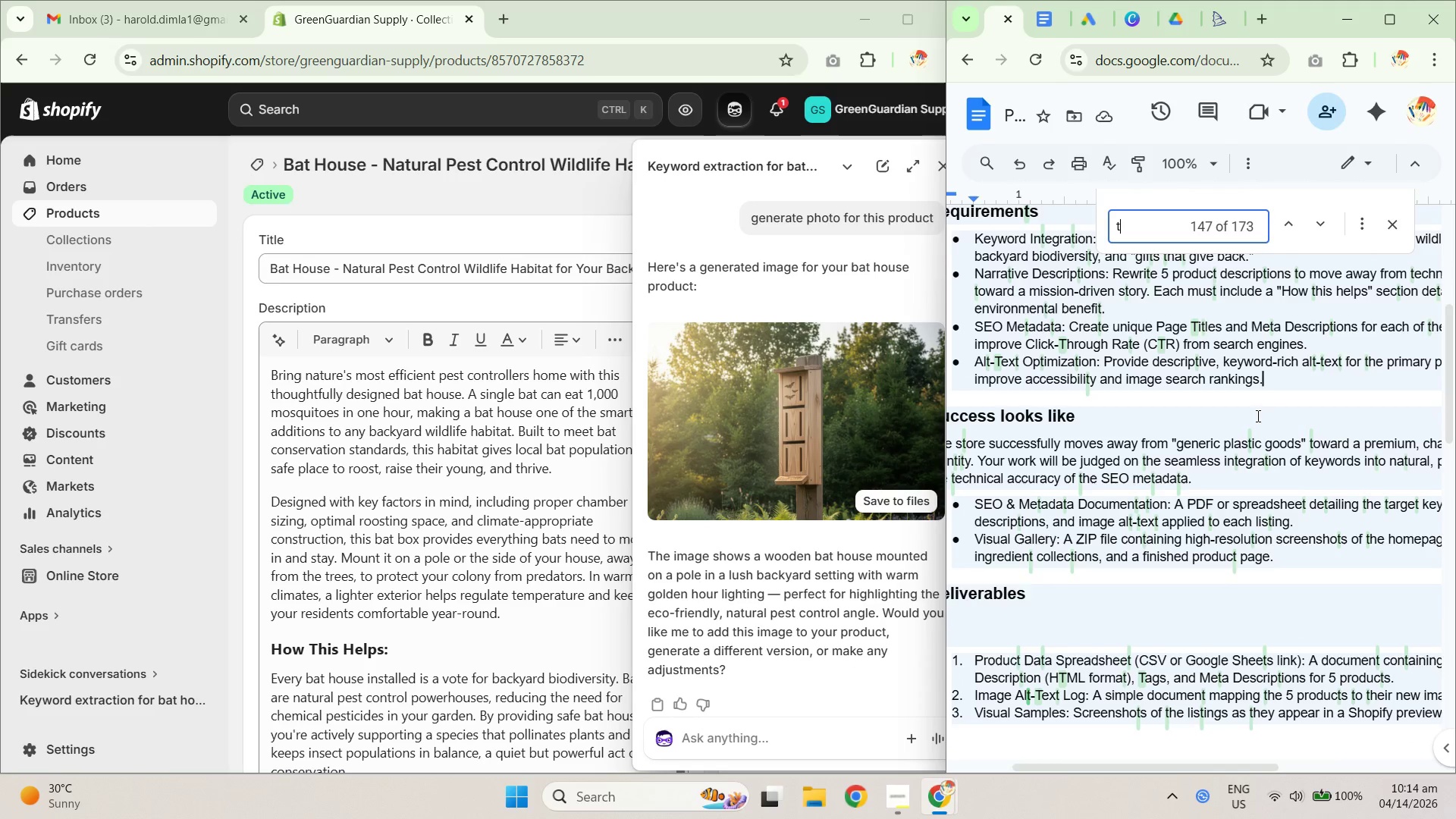 
type(two)
 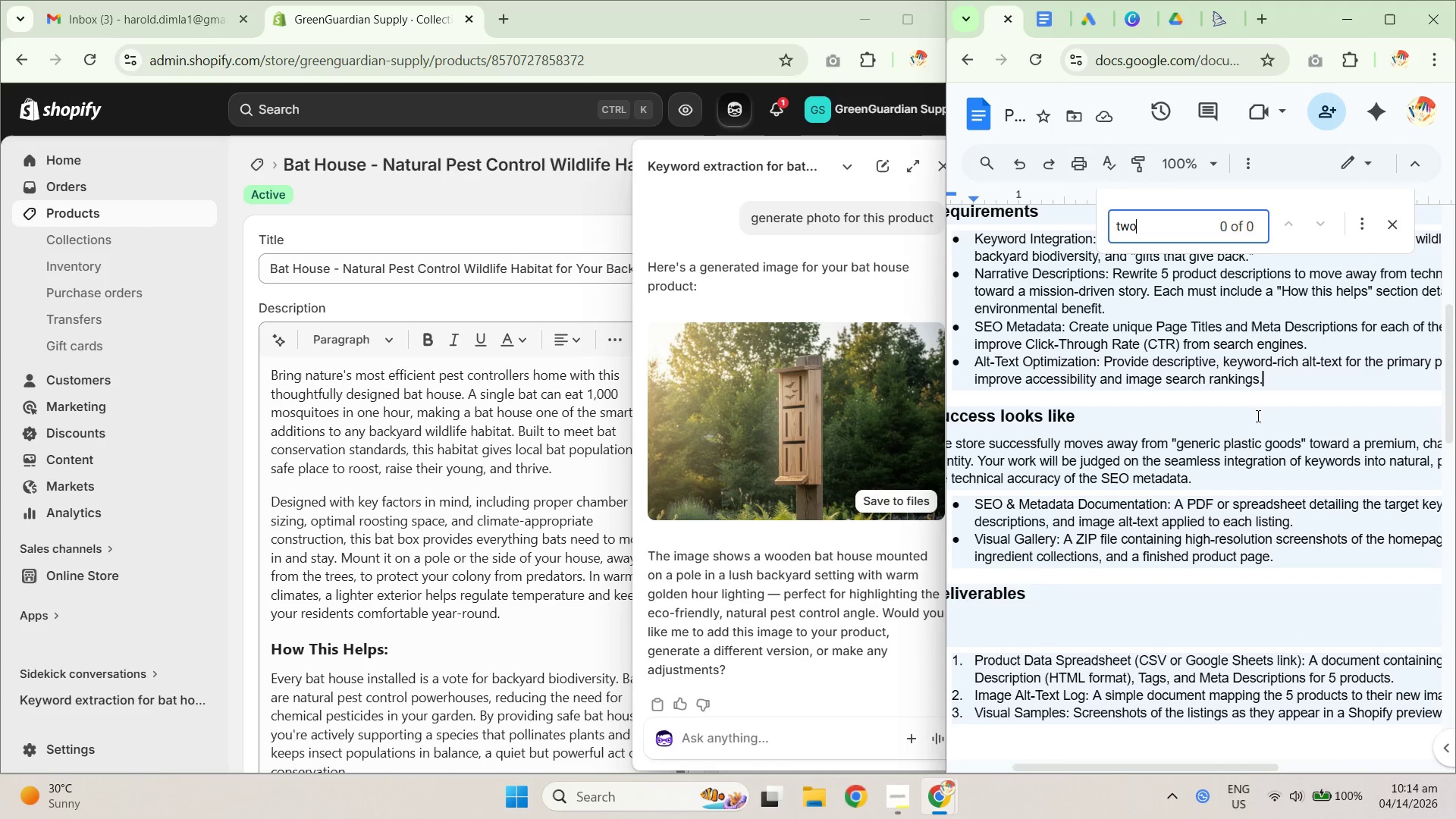 
key(Enter)
 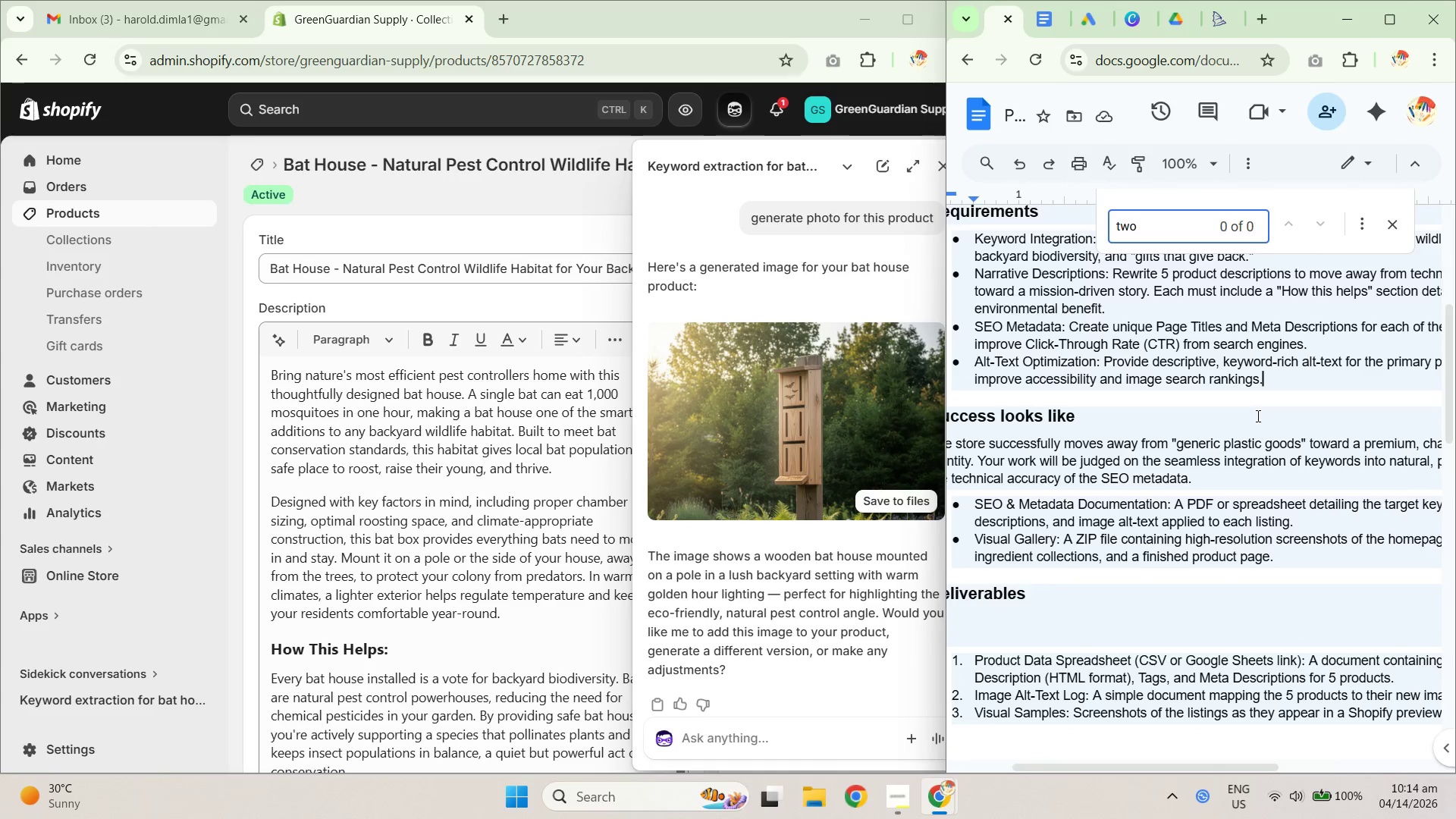 
key(Enter)
 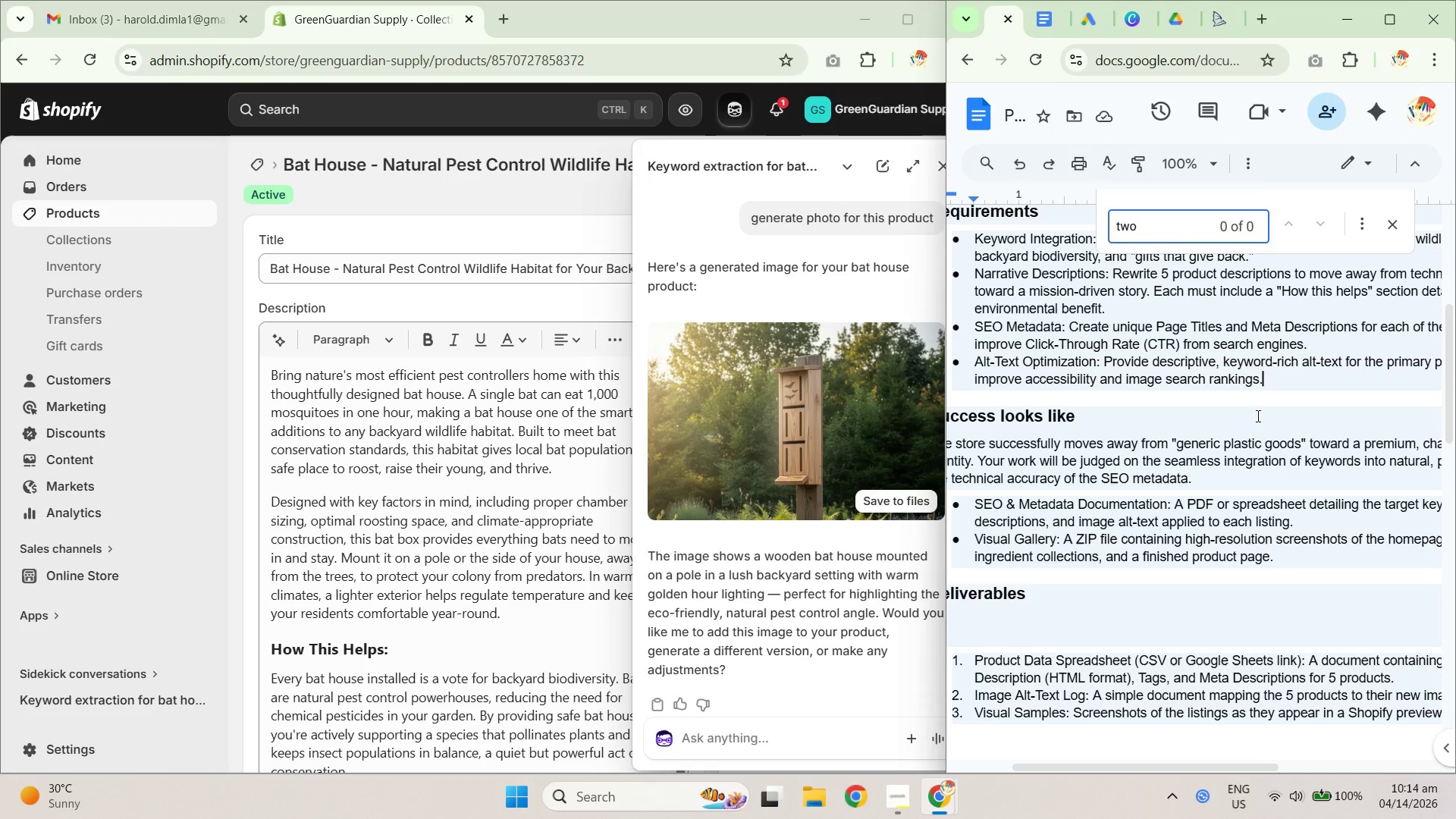 
key(Control+ControlLeft)
 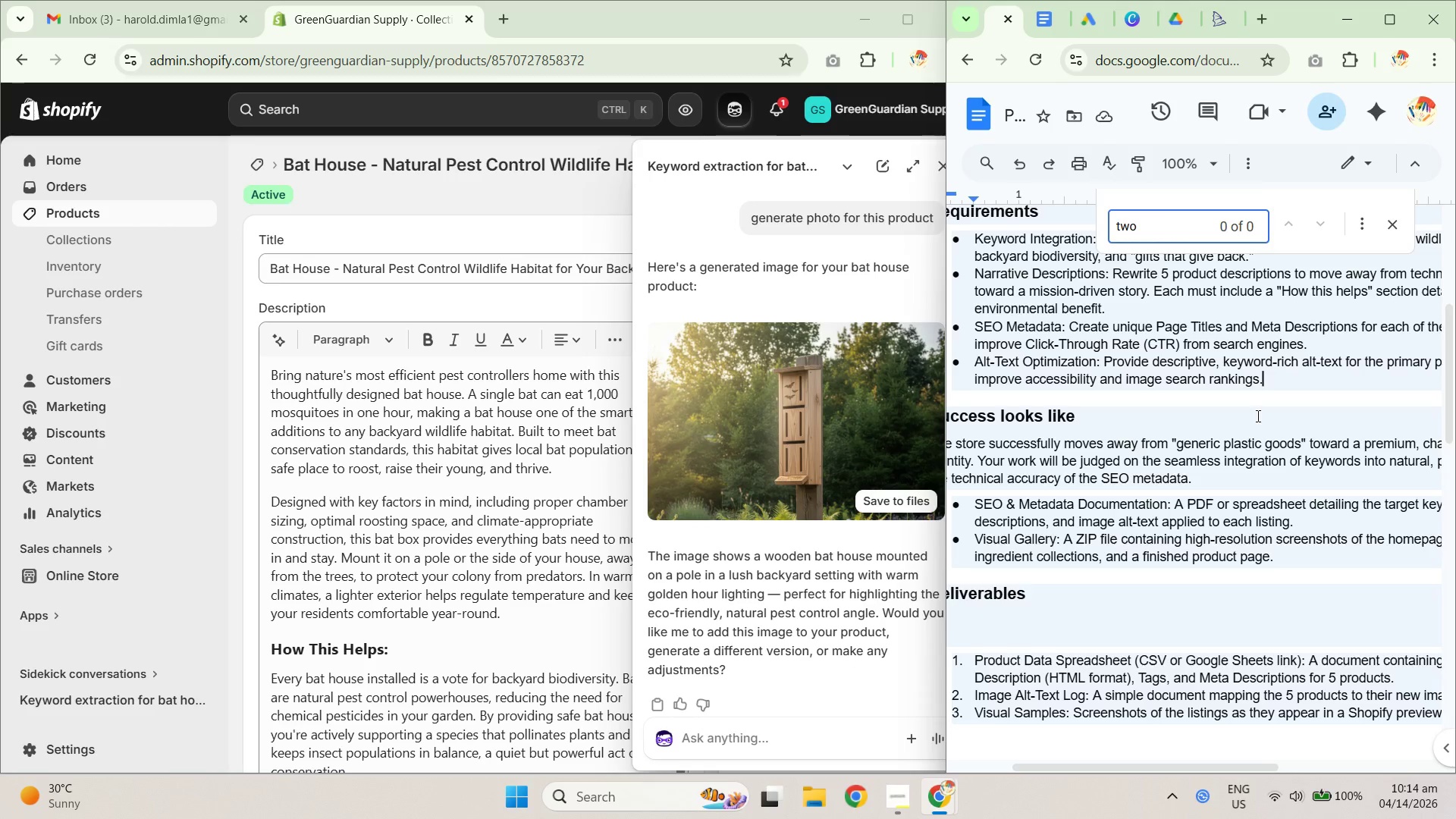 
key(Control+A)
 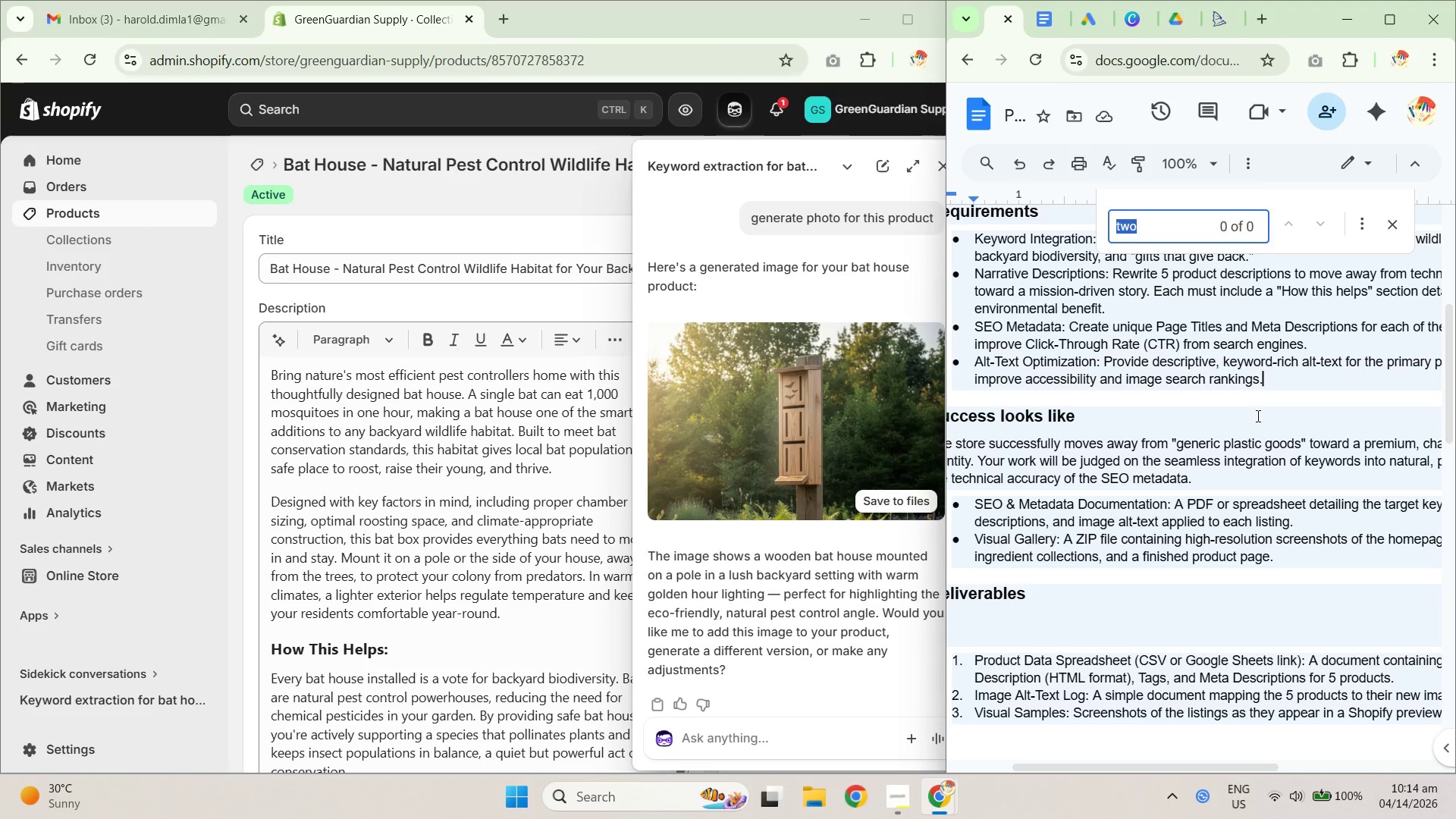 
key(Backspace)
type(images)
 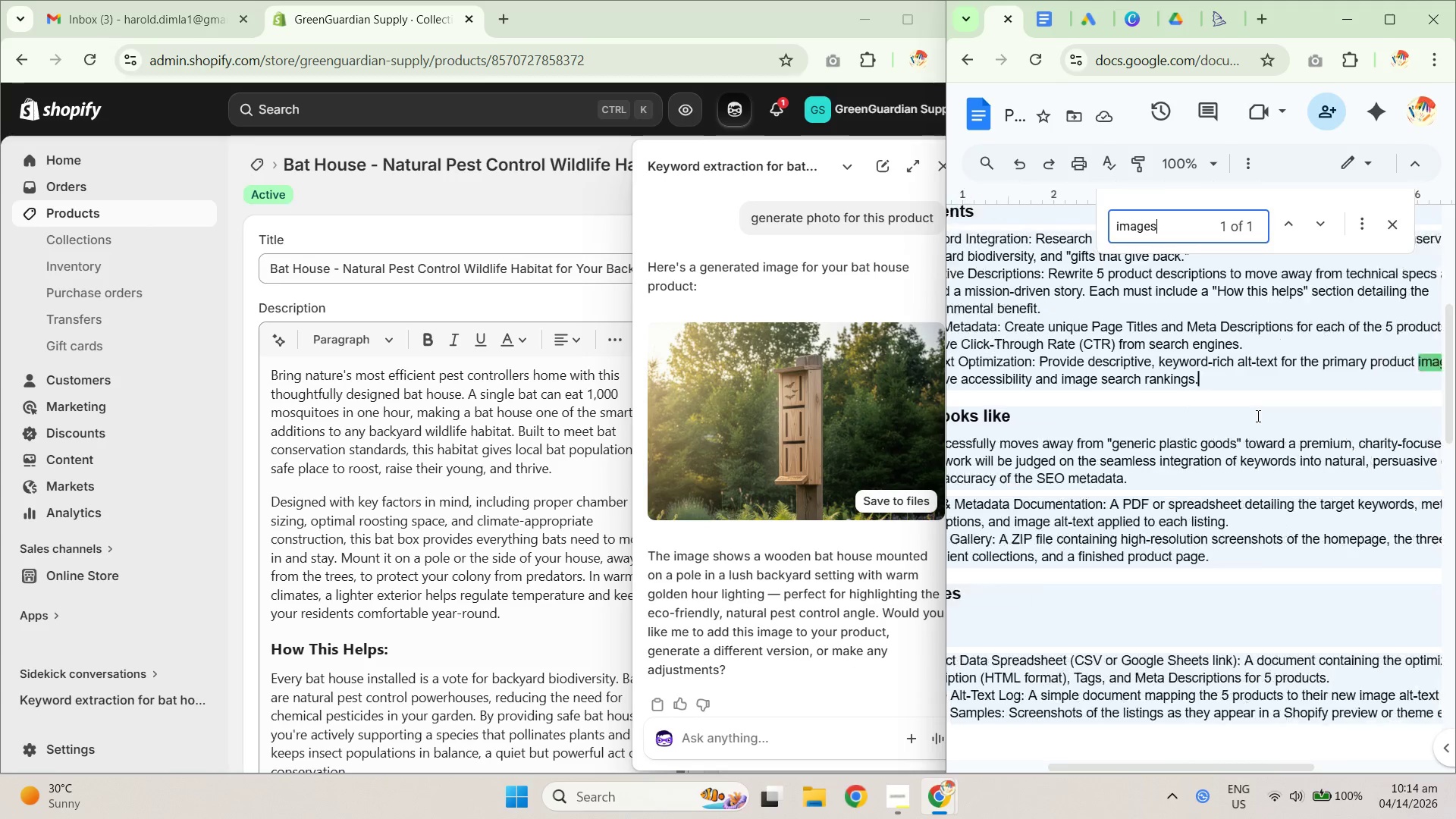 
key(Enter)
 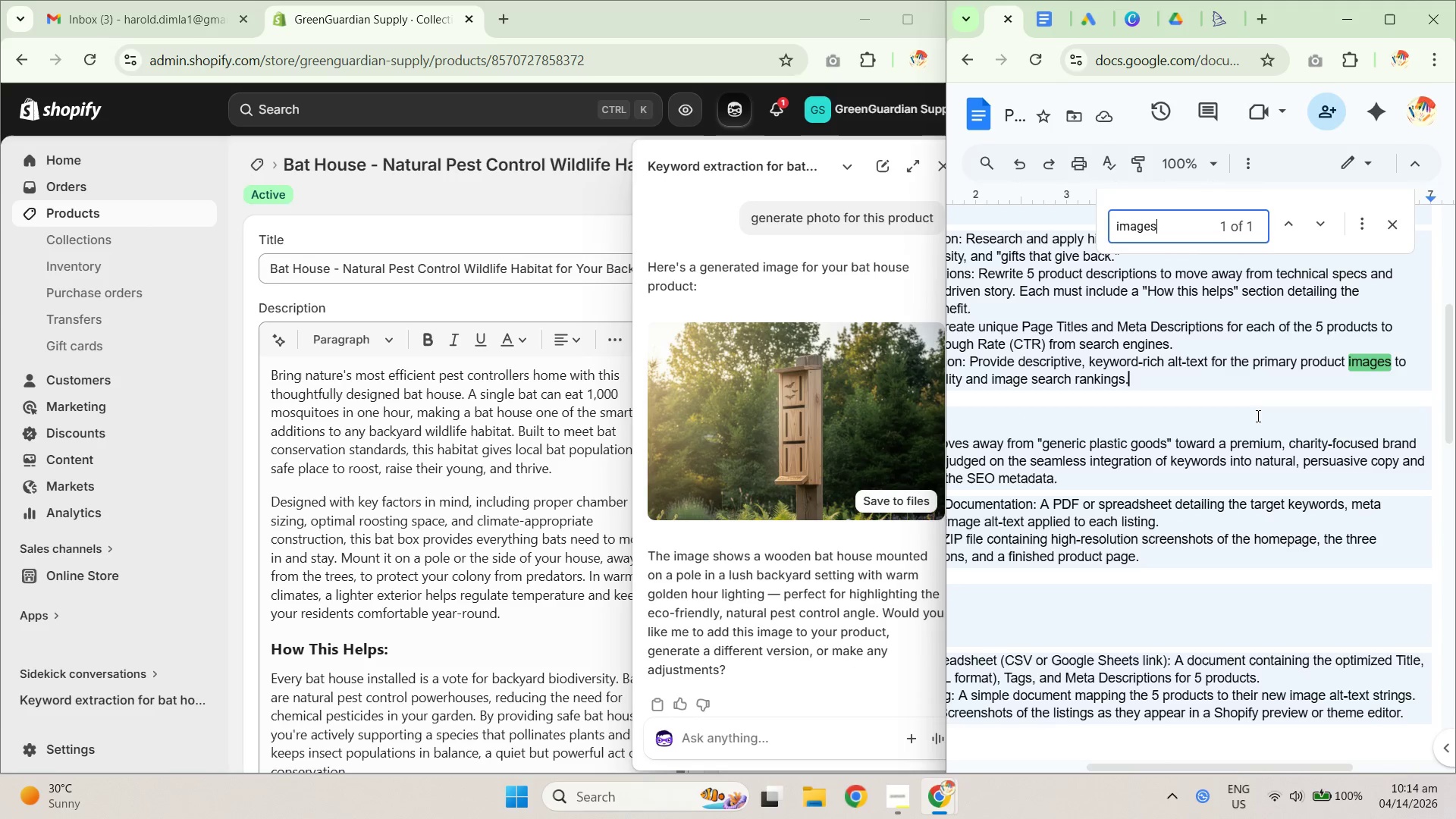 
key(Enter)
 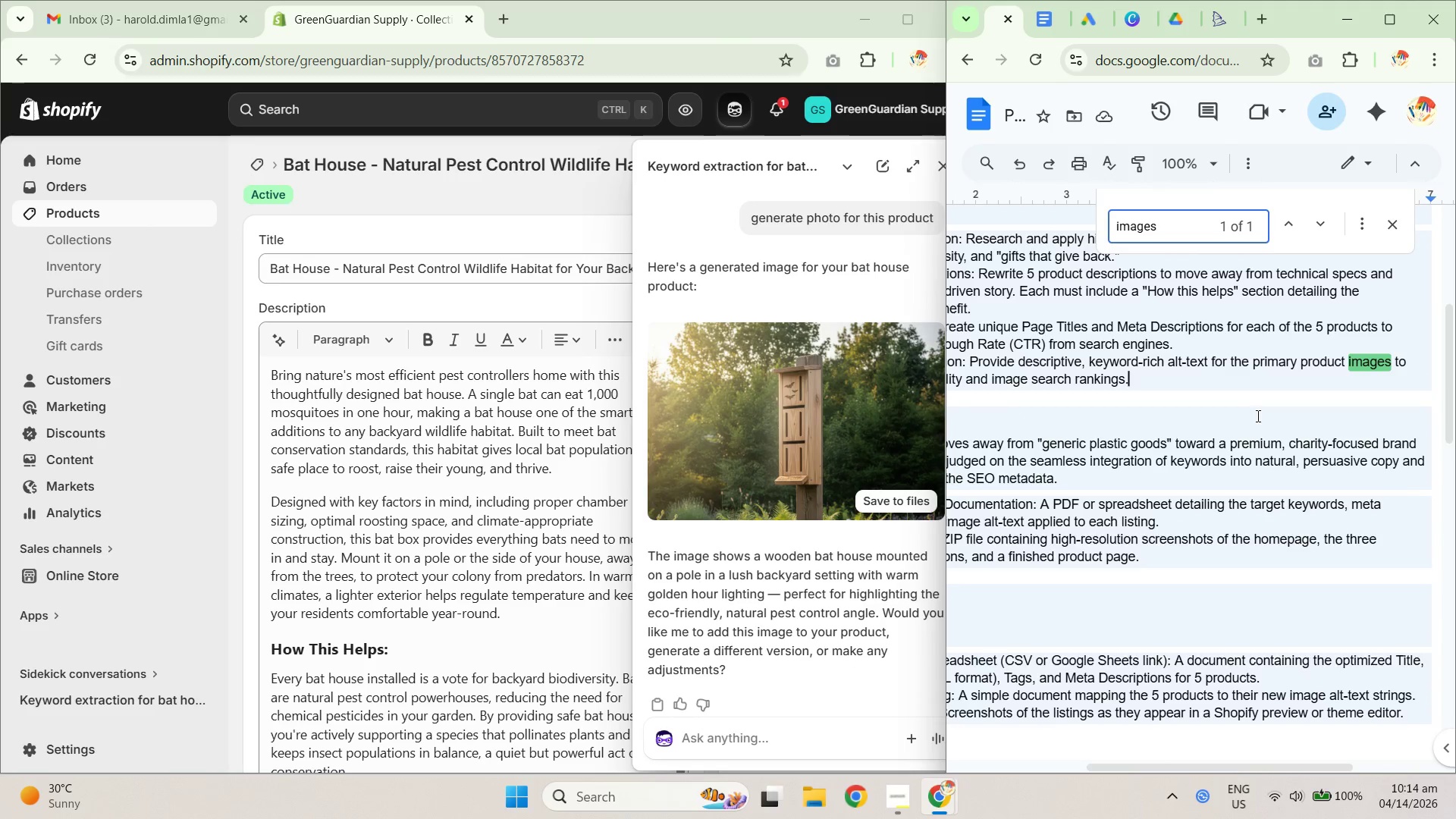 
key(Enter)
 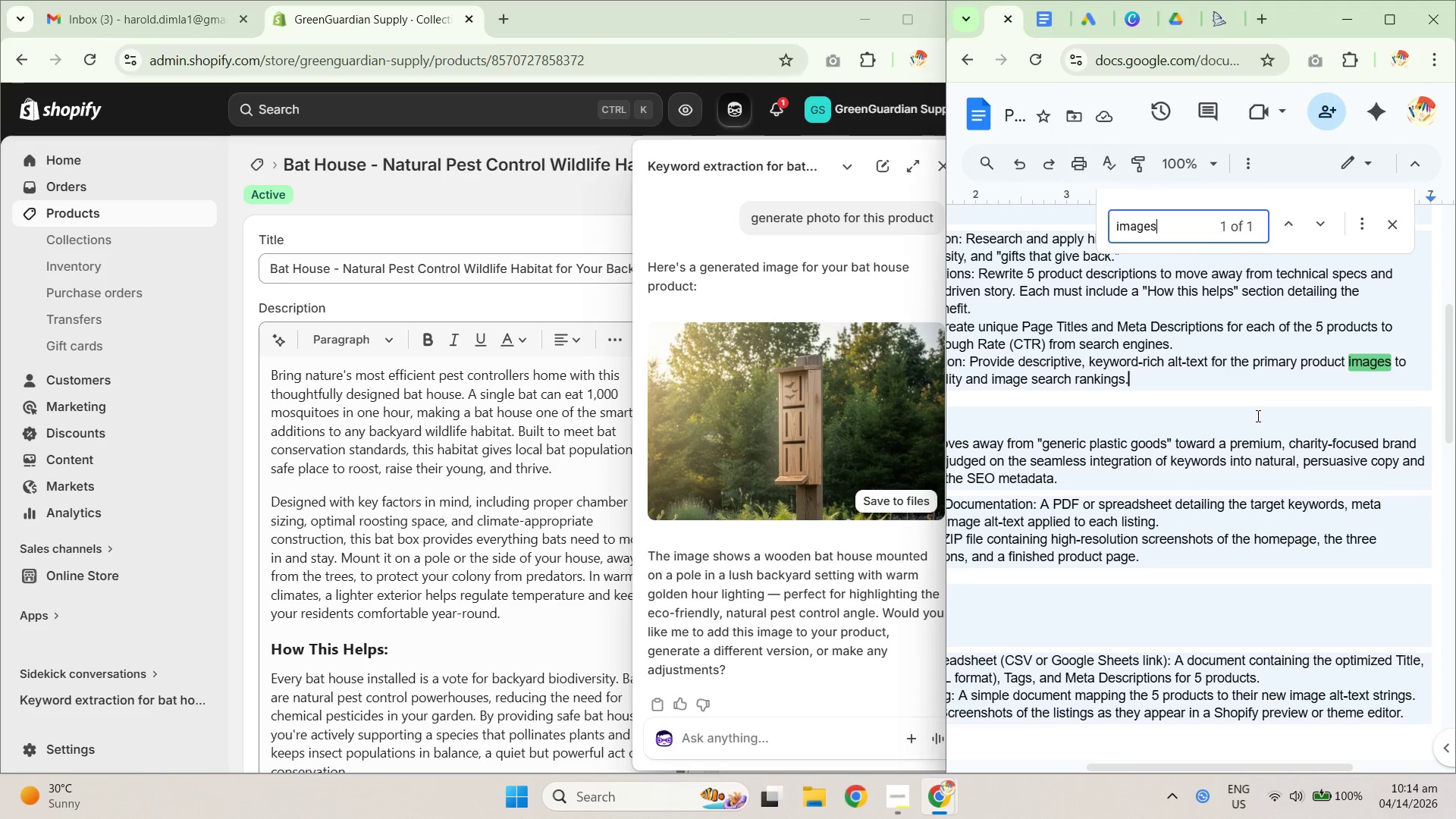 
key(Enter)
 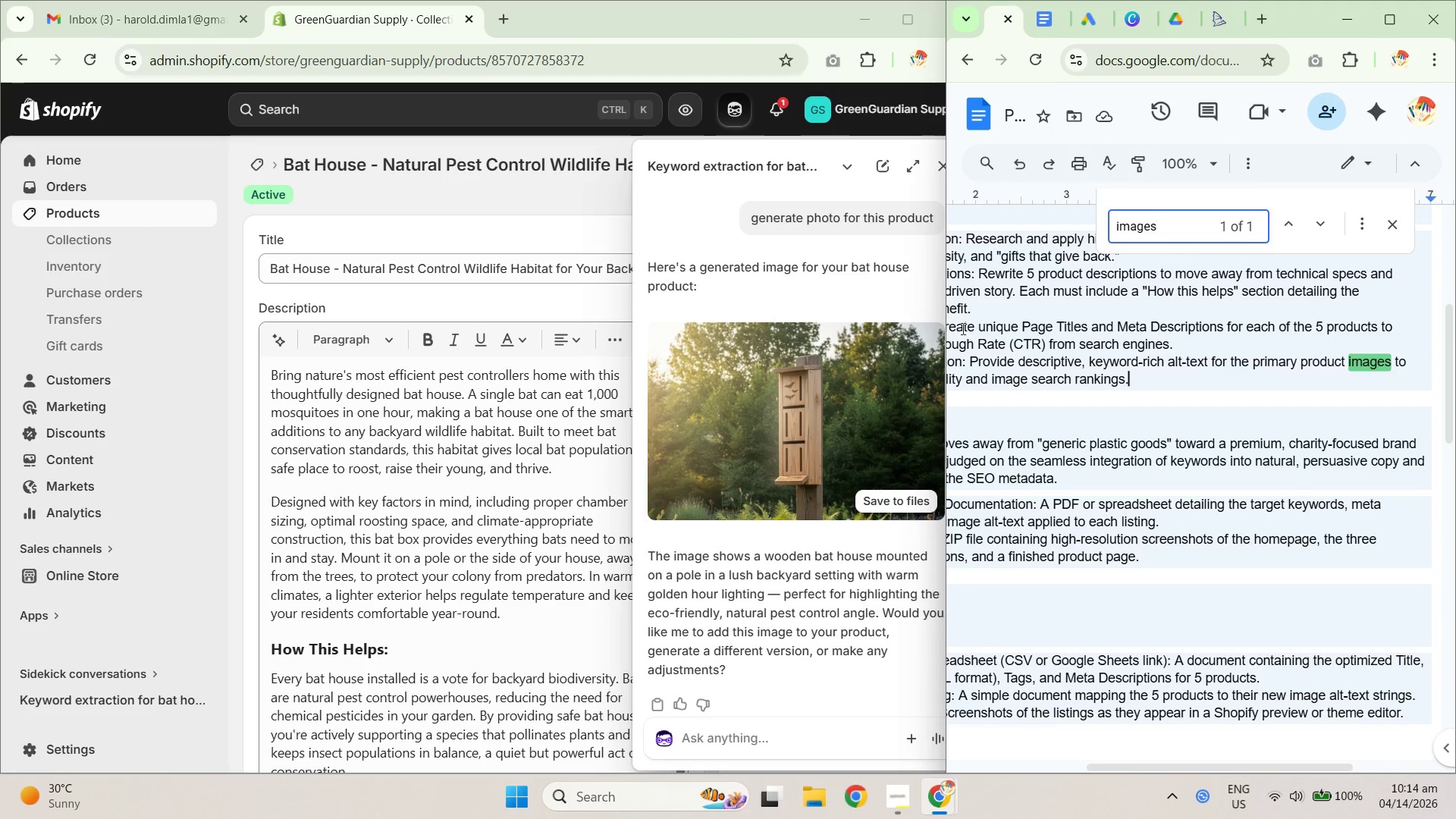 
left_click_drag(start_coordinate=[940, 318], to_coordinate=[759, 340])
 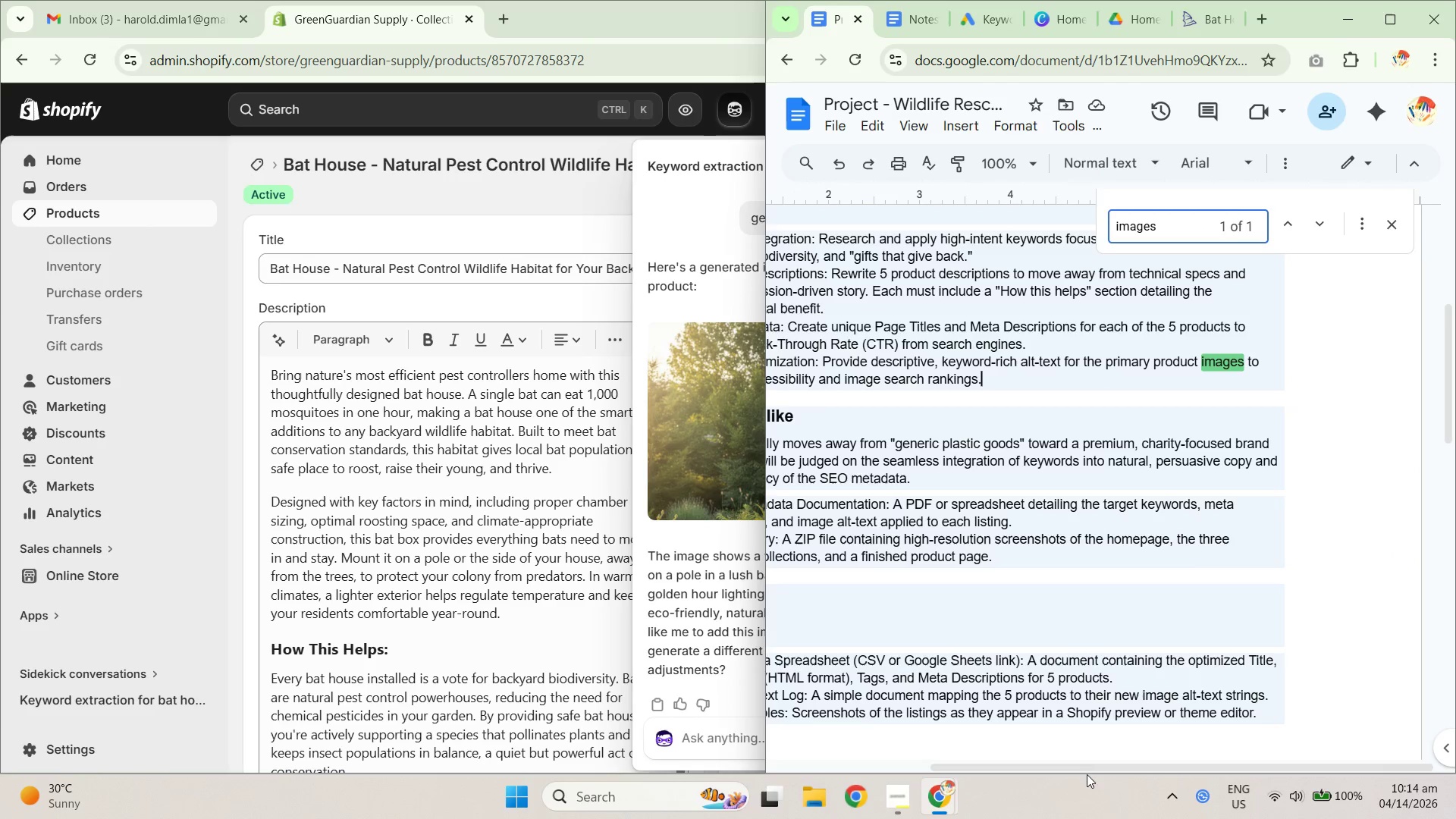 
left_click_drag(start_coordinate=[1087, 765], to_coordinate=[999, 764])
 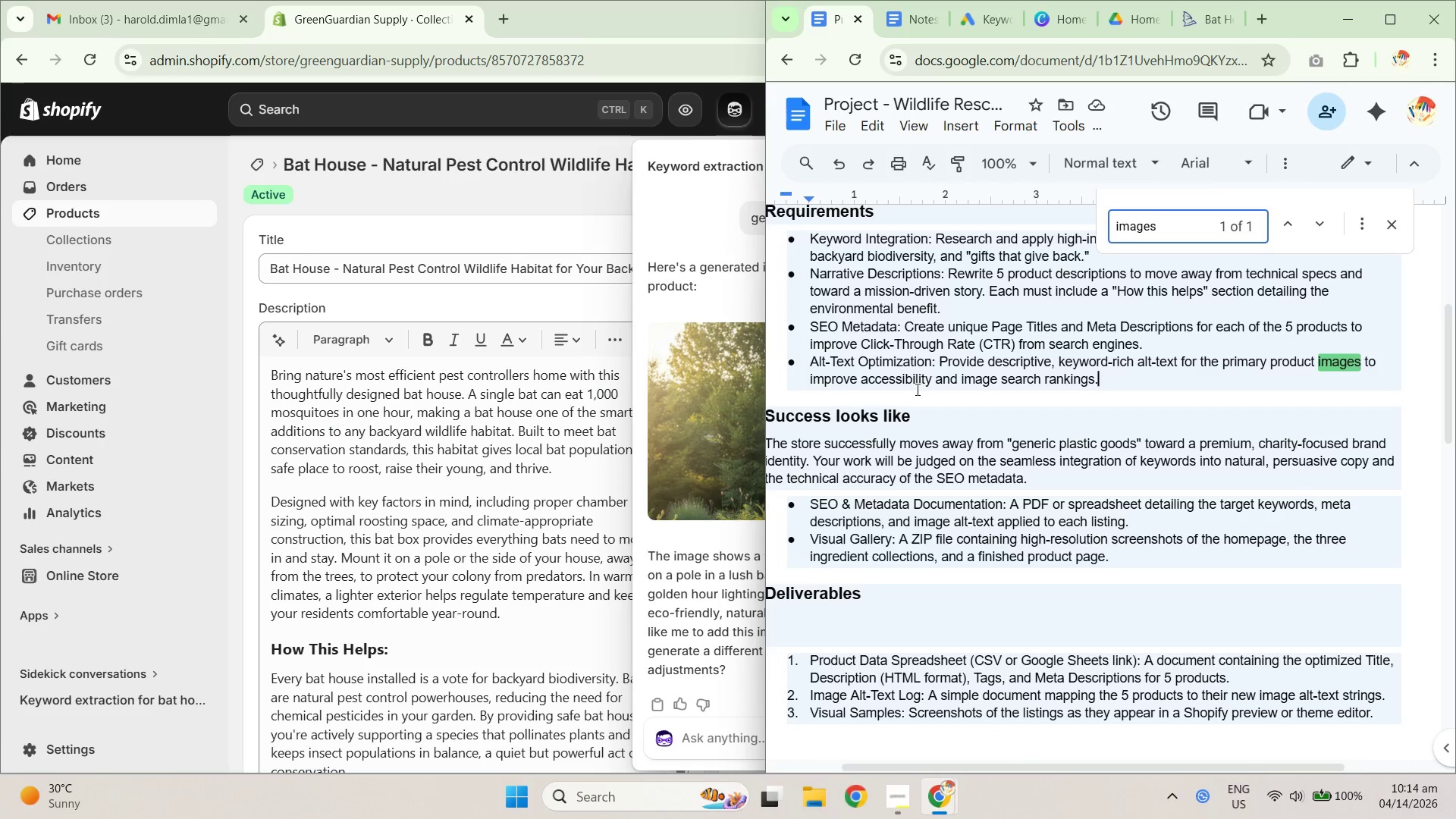 
left_click_drag(start_coordinate=[916, 389], to_coordinate=[1099, 404])
 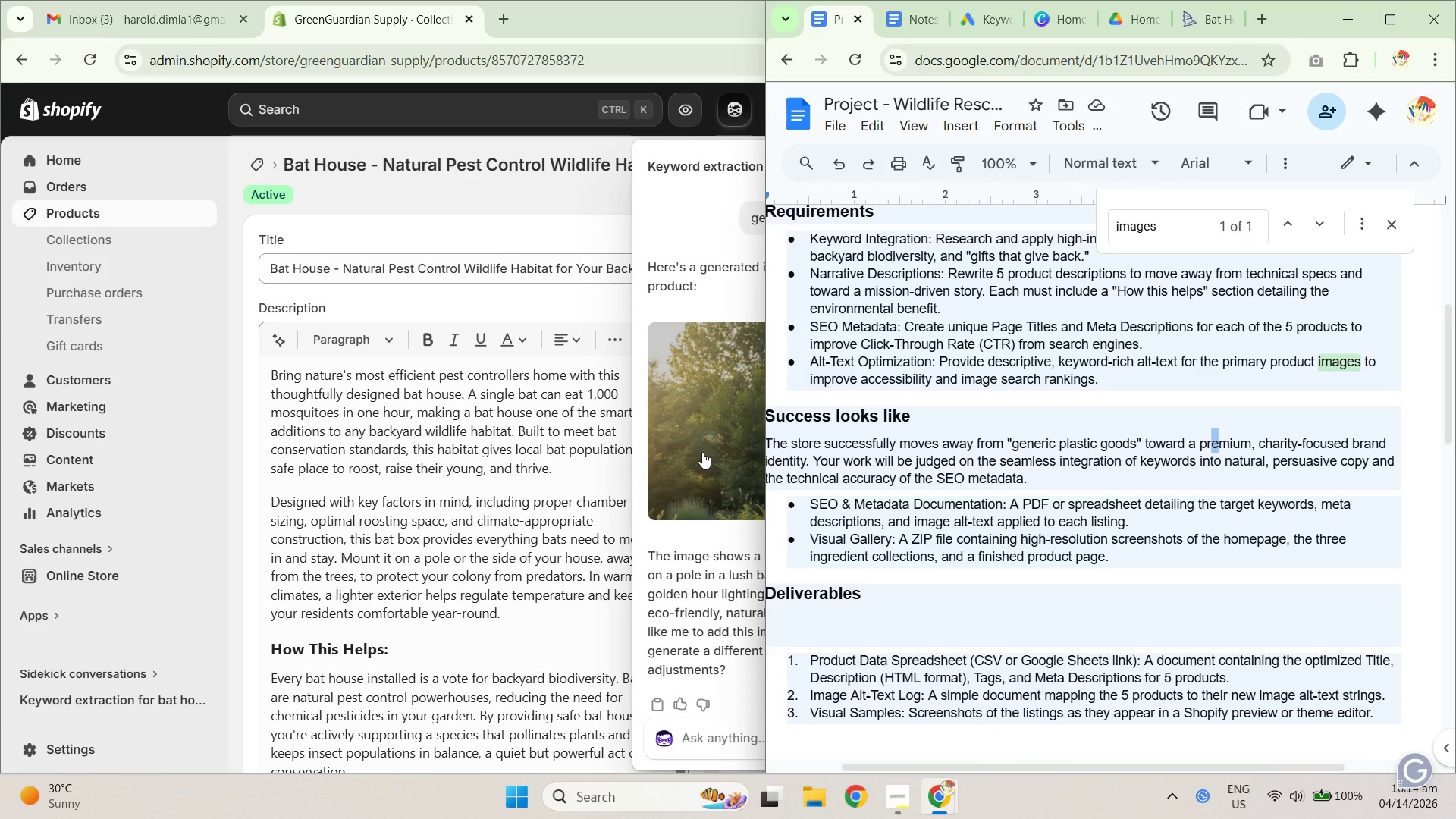 
left_click([702, 452])
 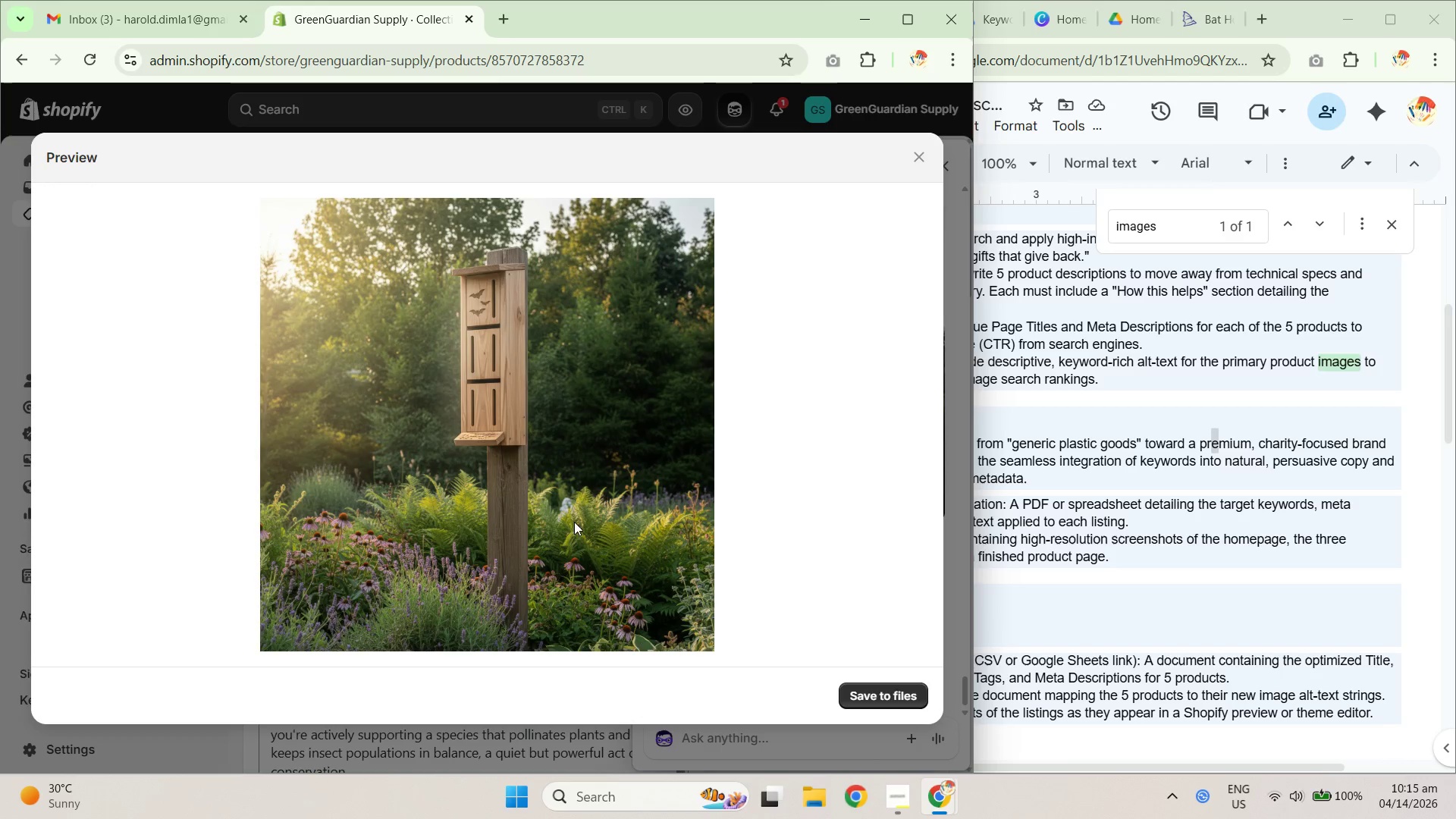 
wait(15.84)
 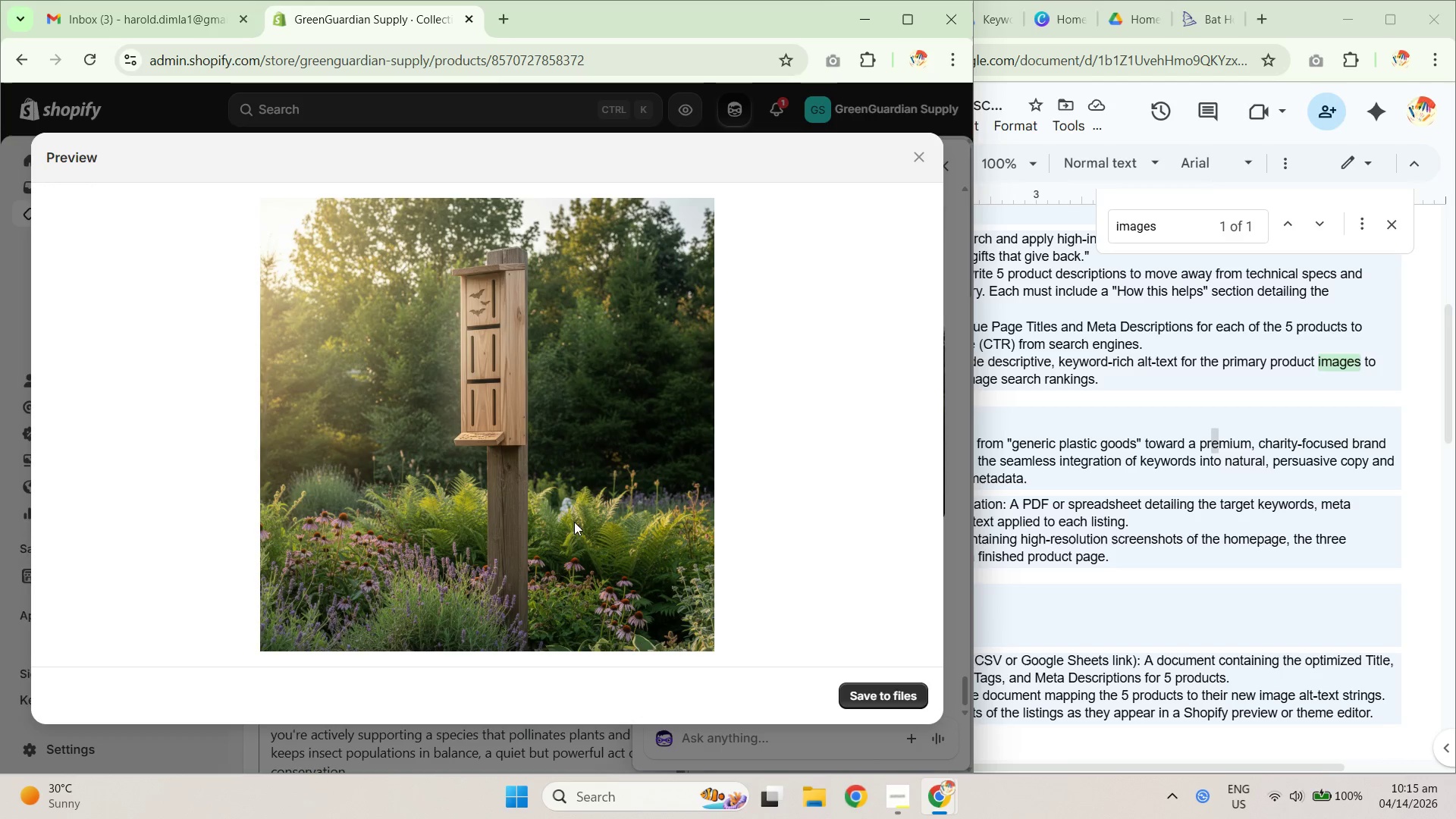 
left_click([916, 151])
 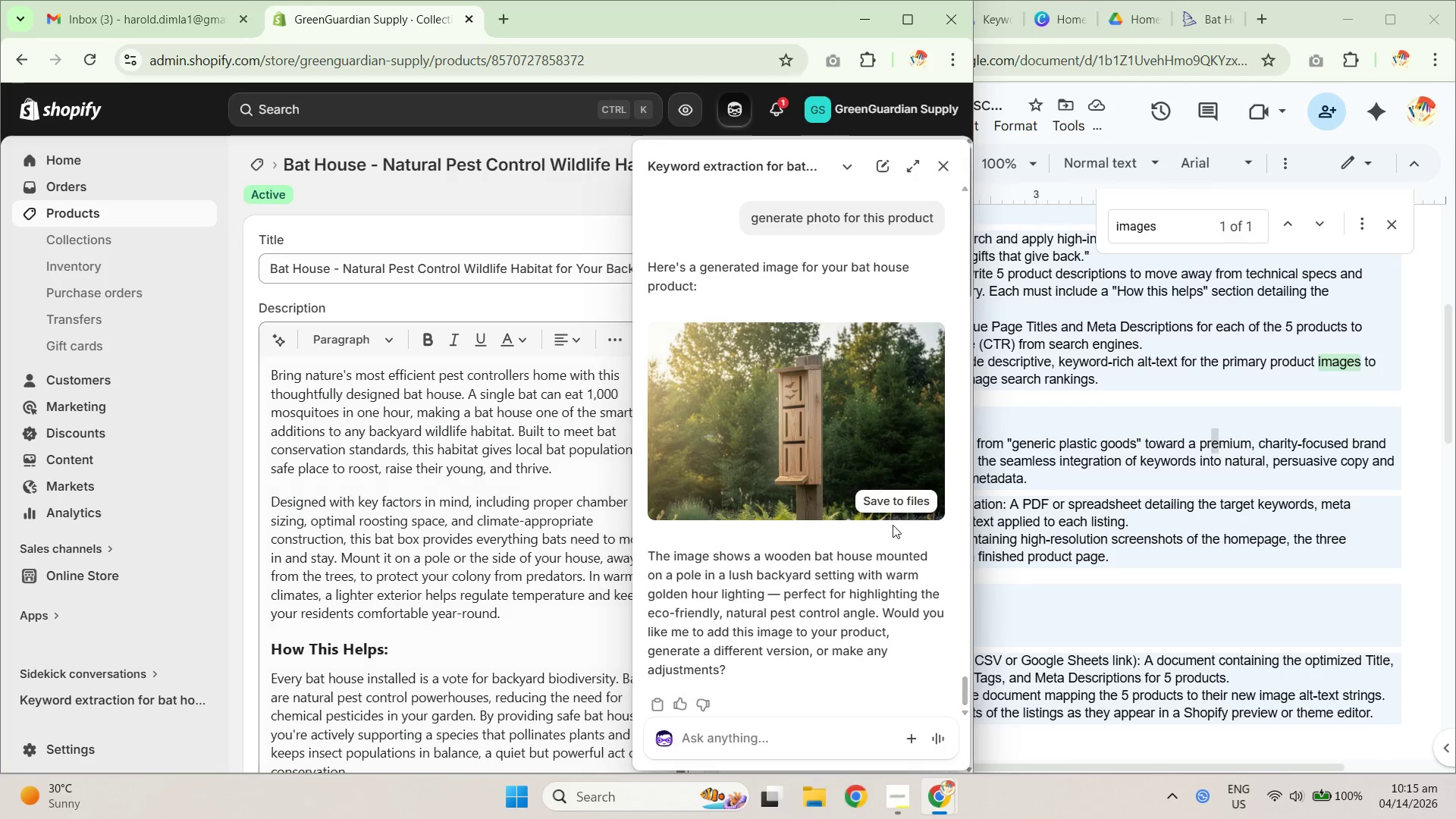 
left_click([900, 492])
 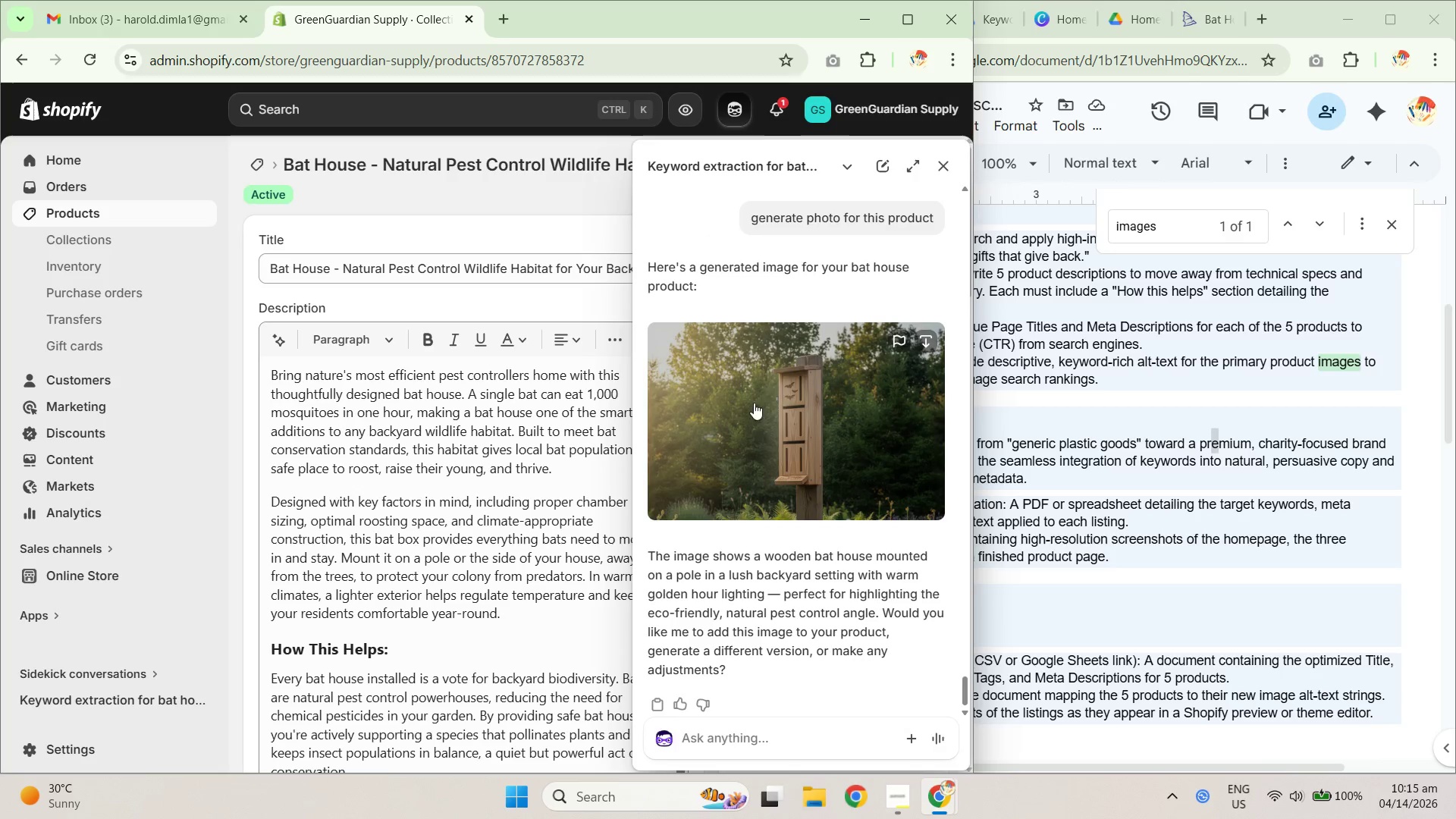 
wait(5.53)
 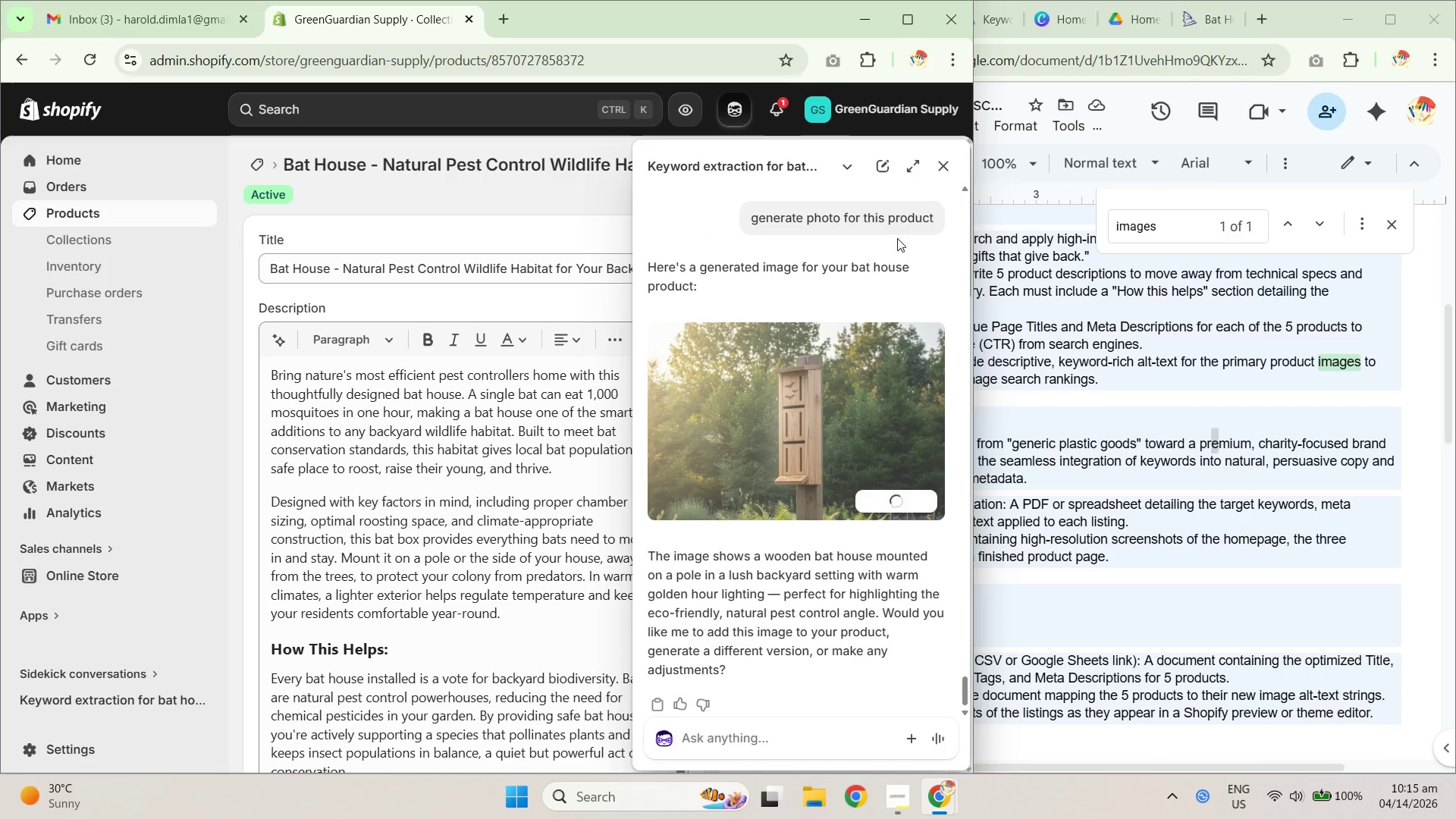 
scroll: coordinate [669, 554], scroll_direction: down, amount: 12.0
 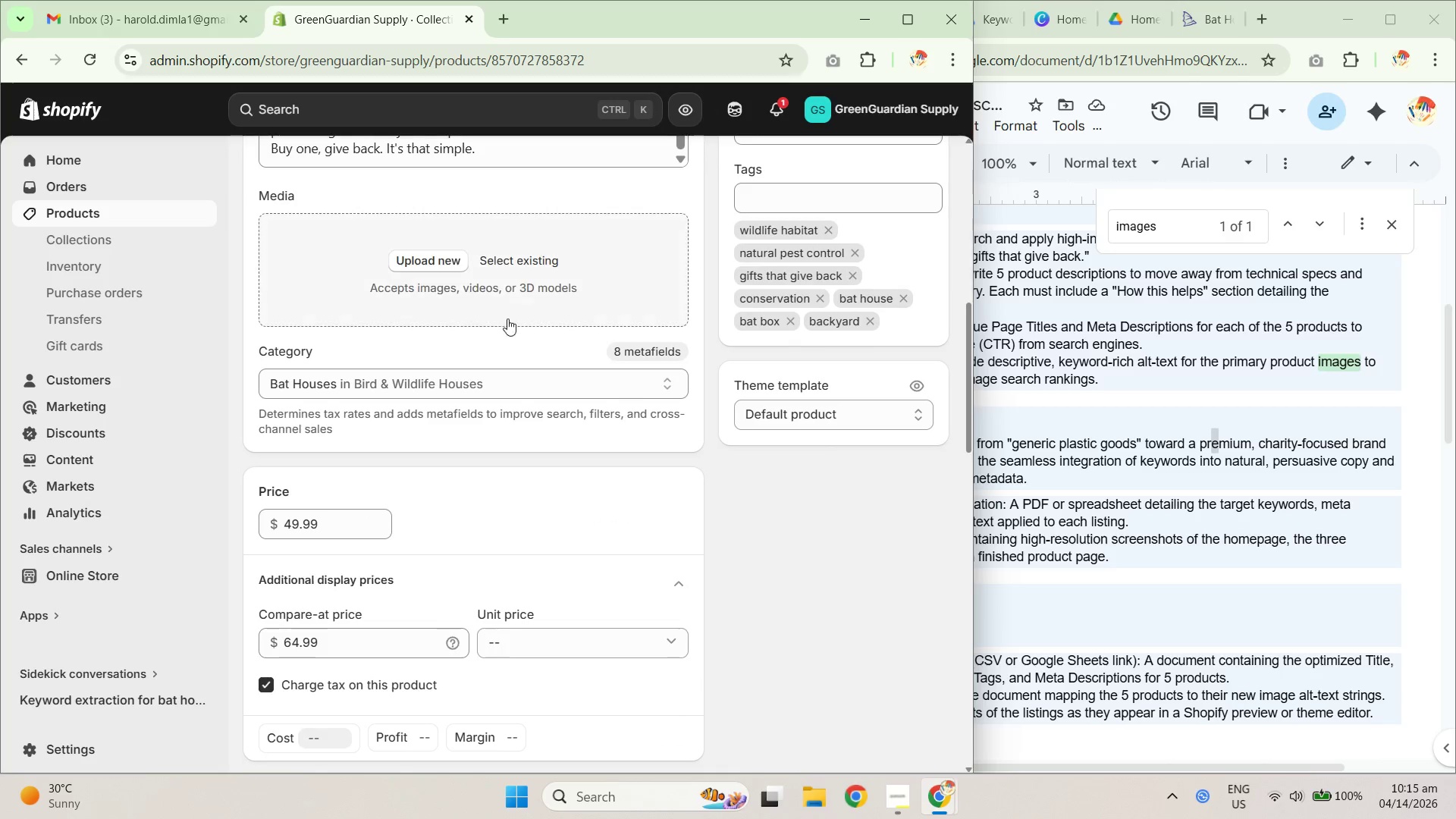 
left_click([526, 275])
 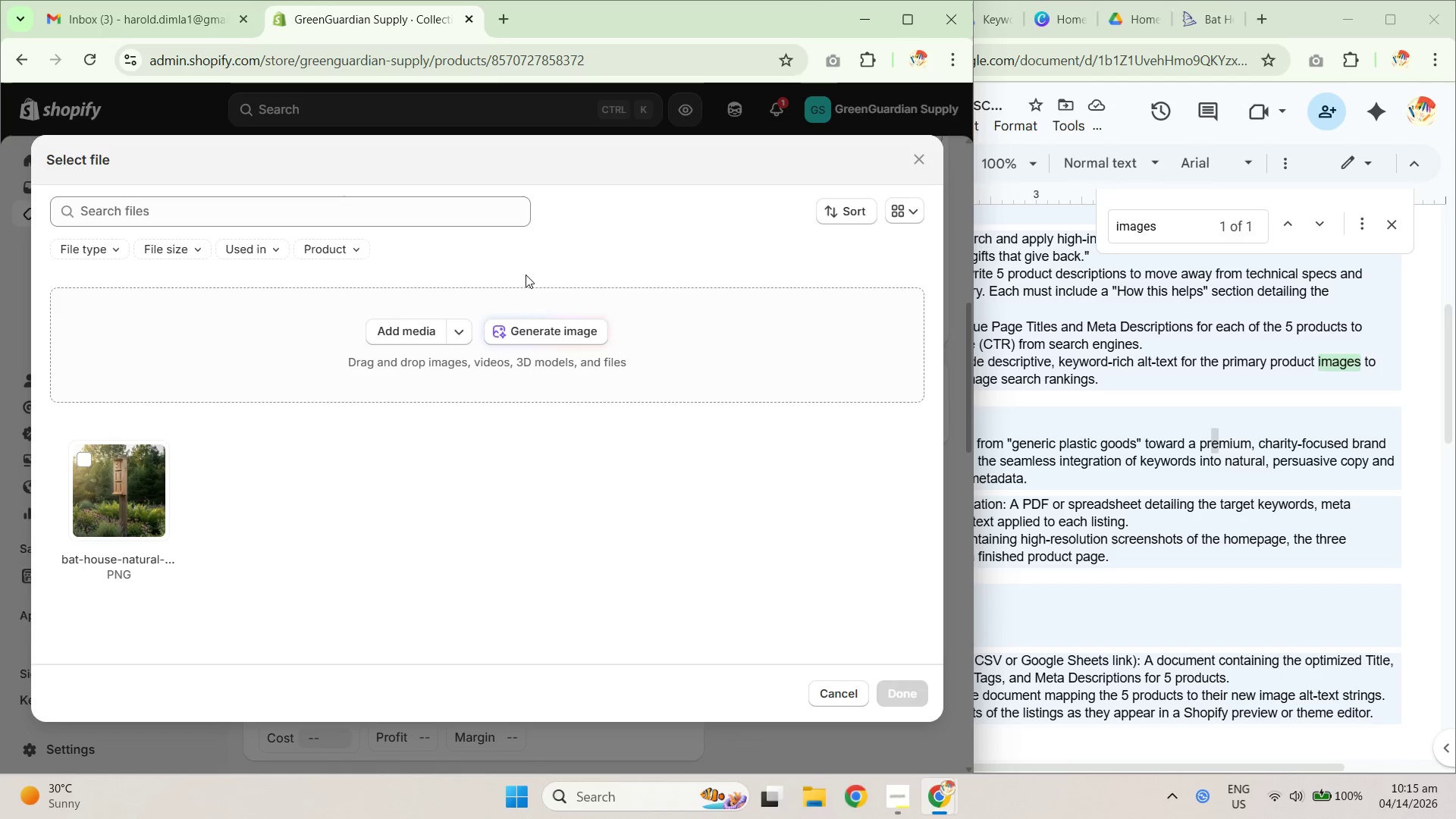 
wait(6.66)
 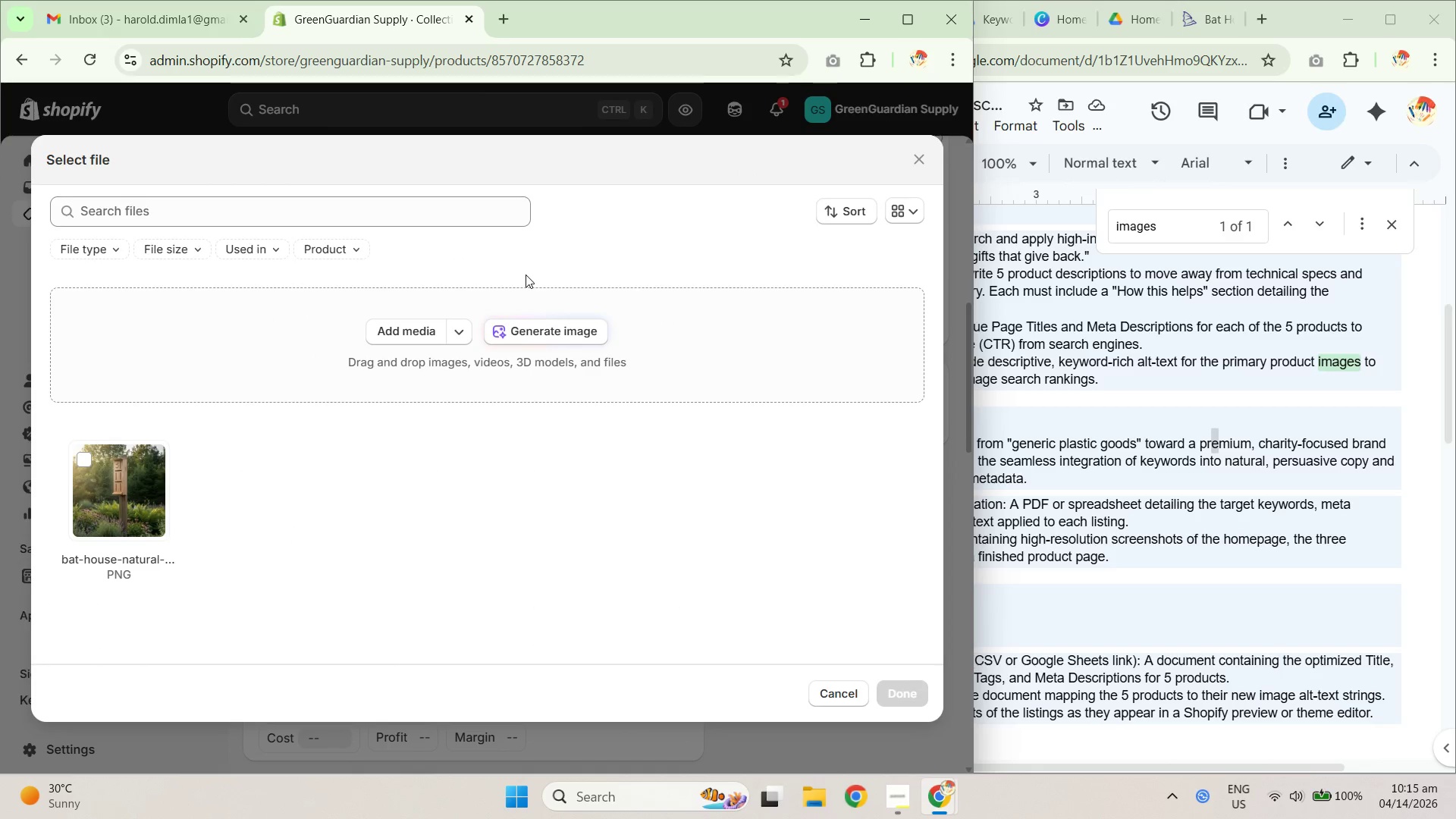 
left_click([86, 459])
 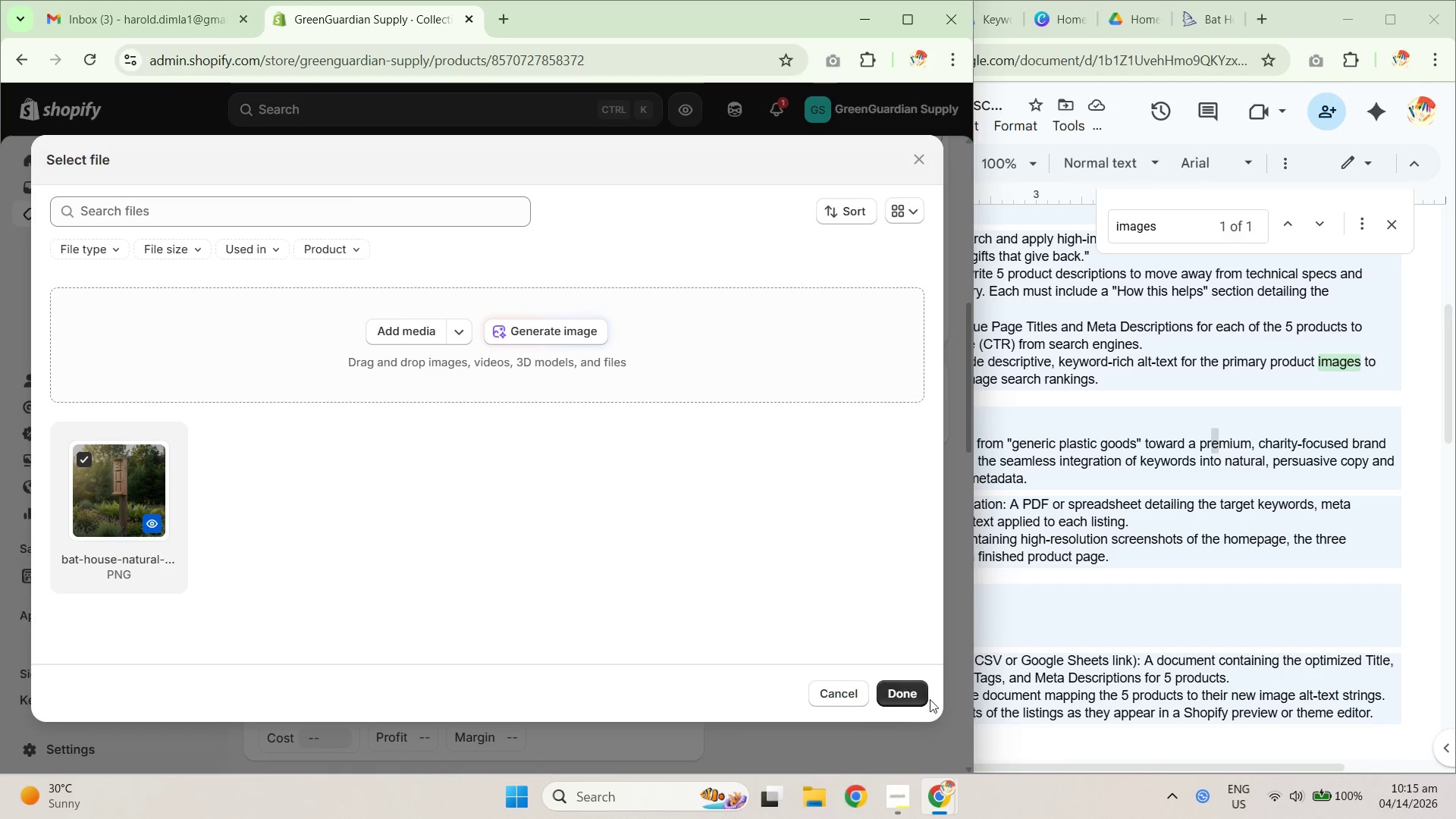 
left_click([905, 692])
 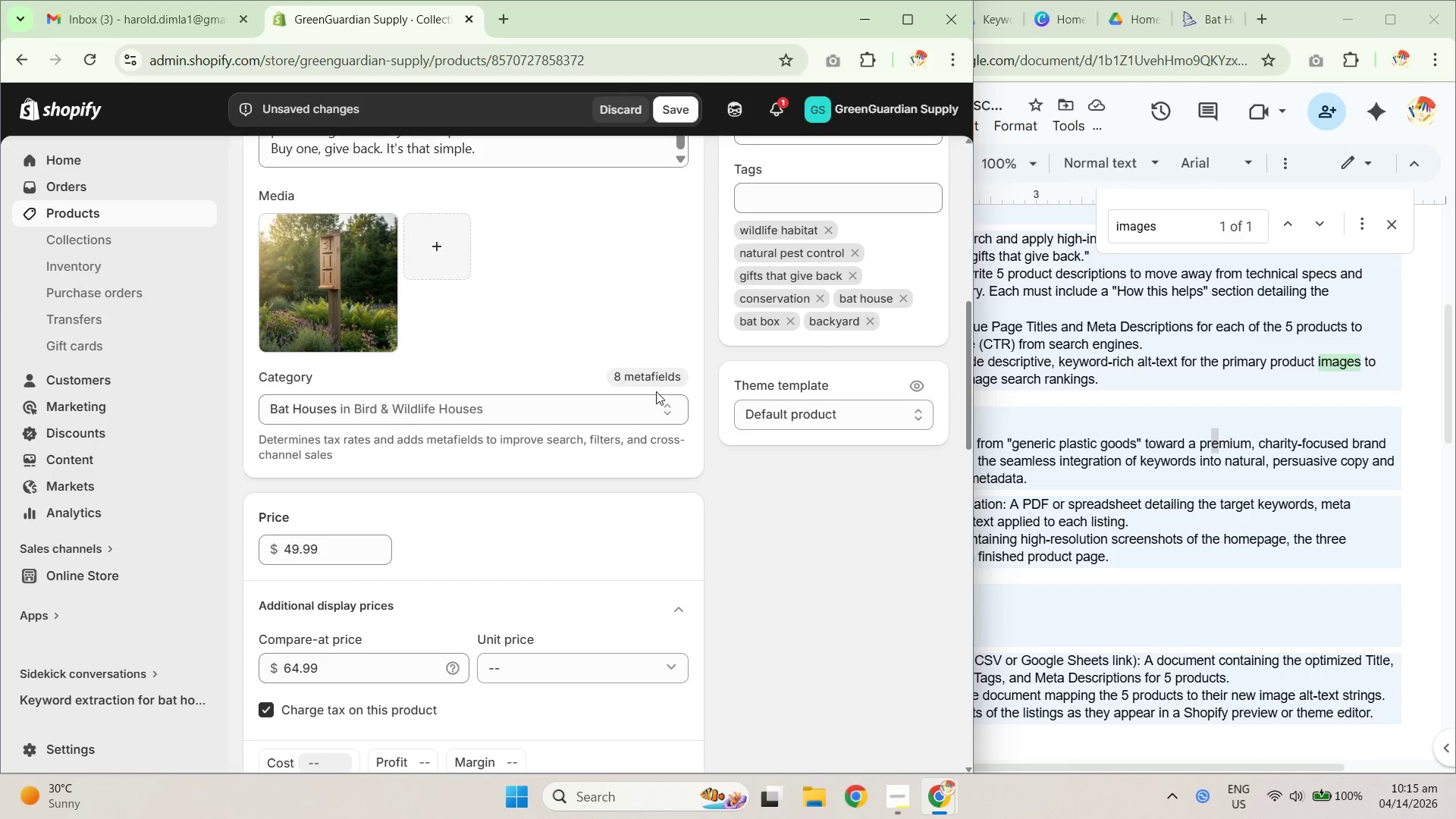 
scroll: coordinate [628, 353], scroll_direction: up, amount: 11.0
 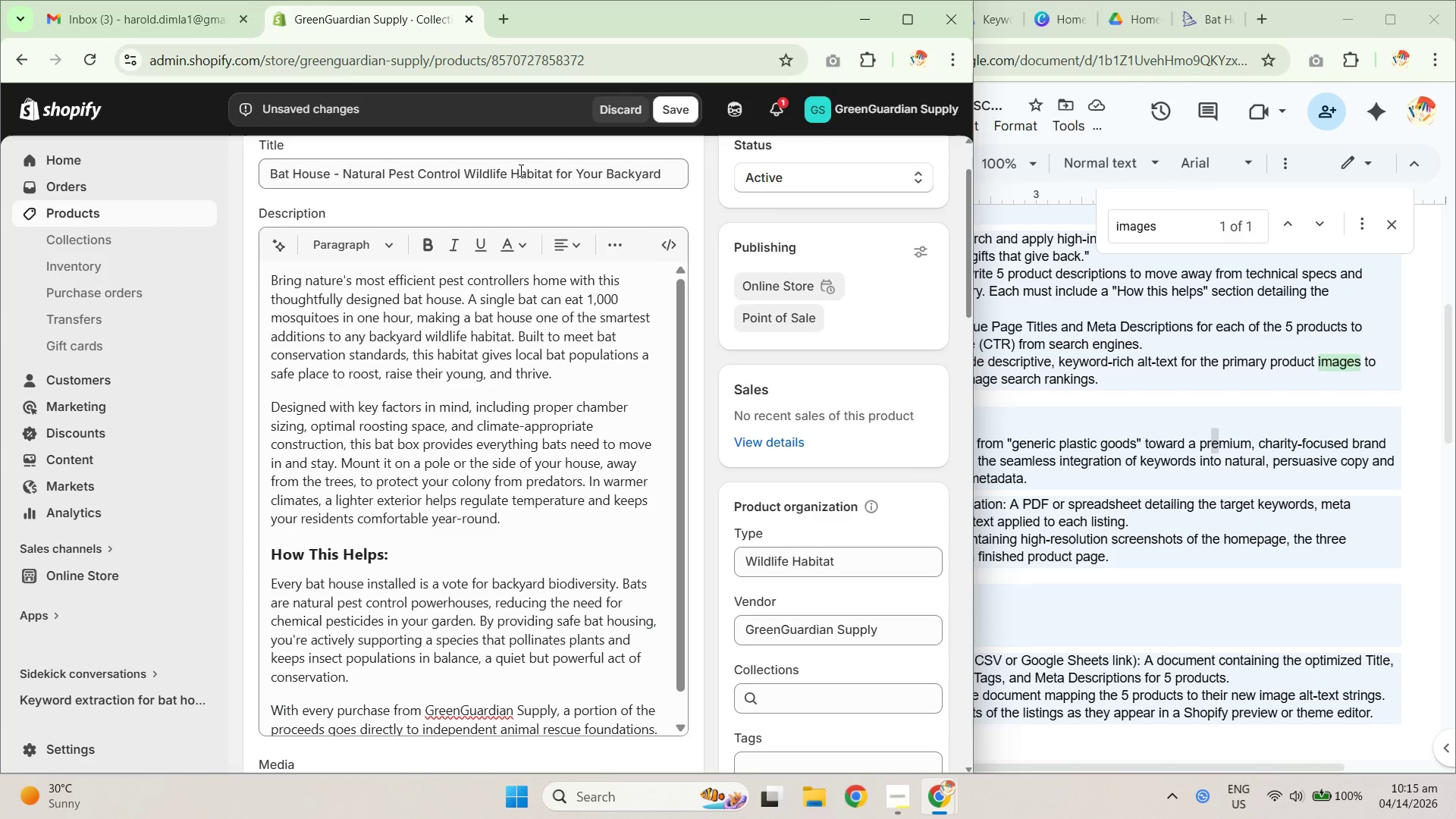 
left_click([527, 174])
 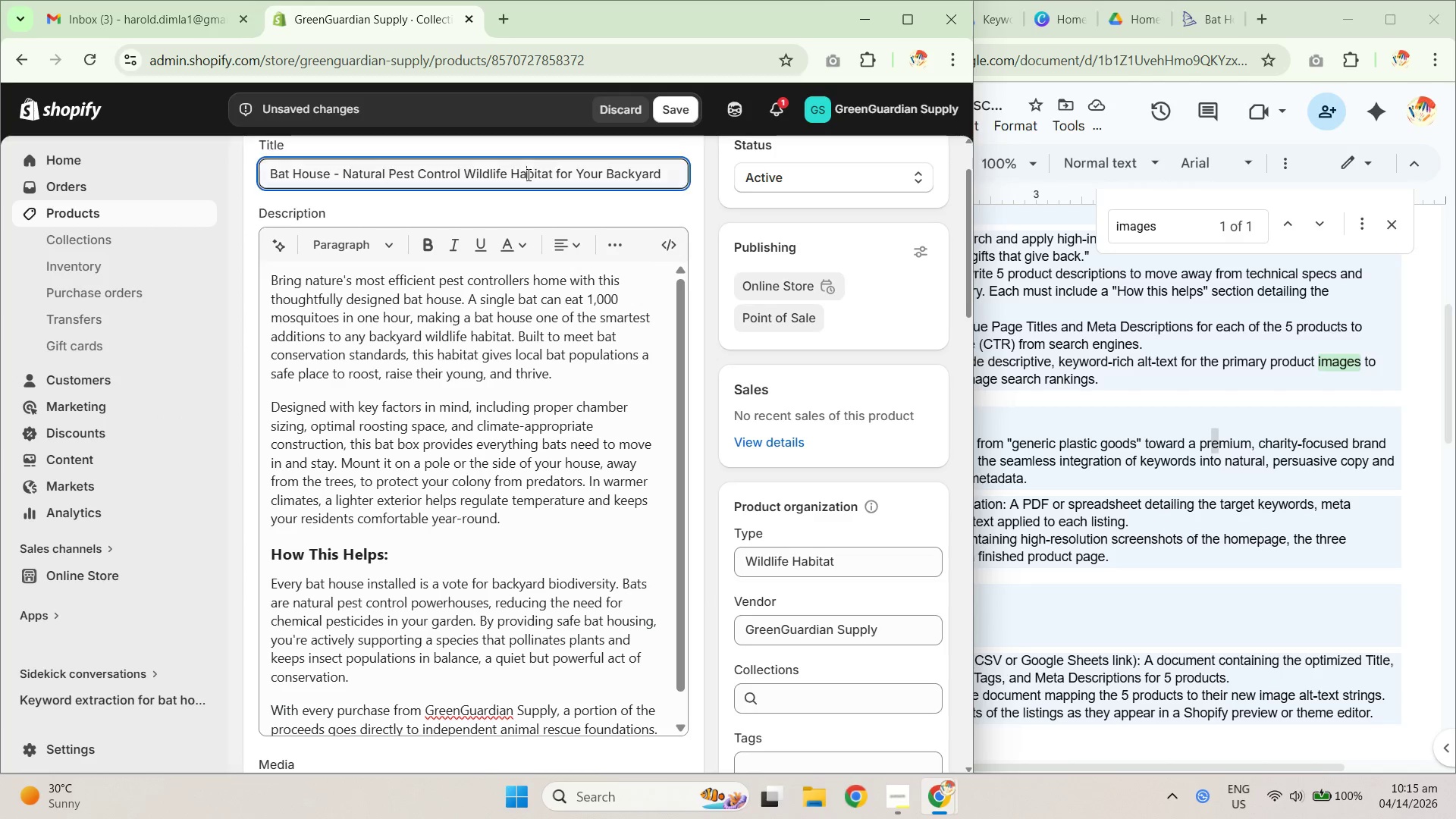 
key(Control+A)
 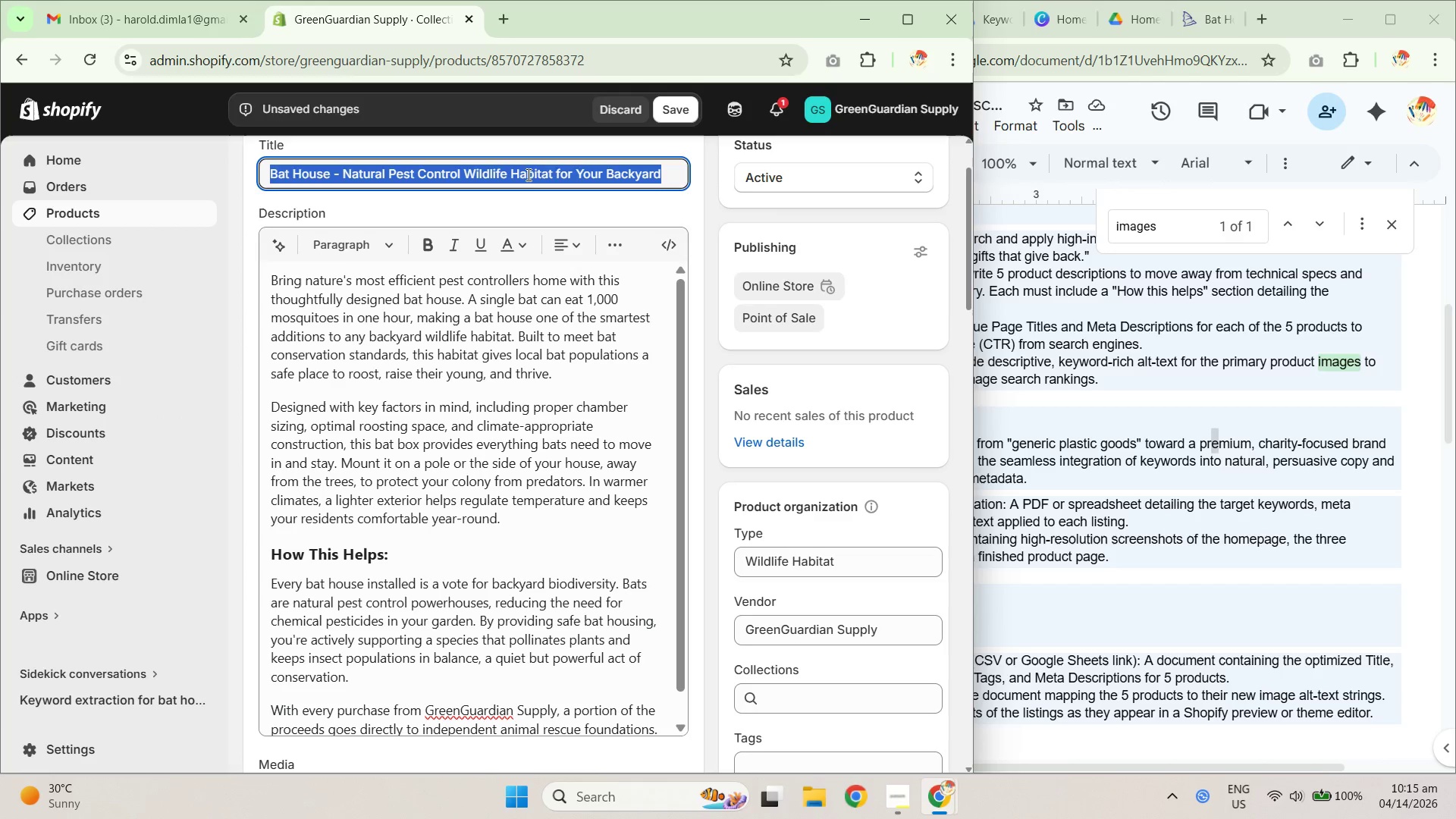 
key(Control+C)
 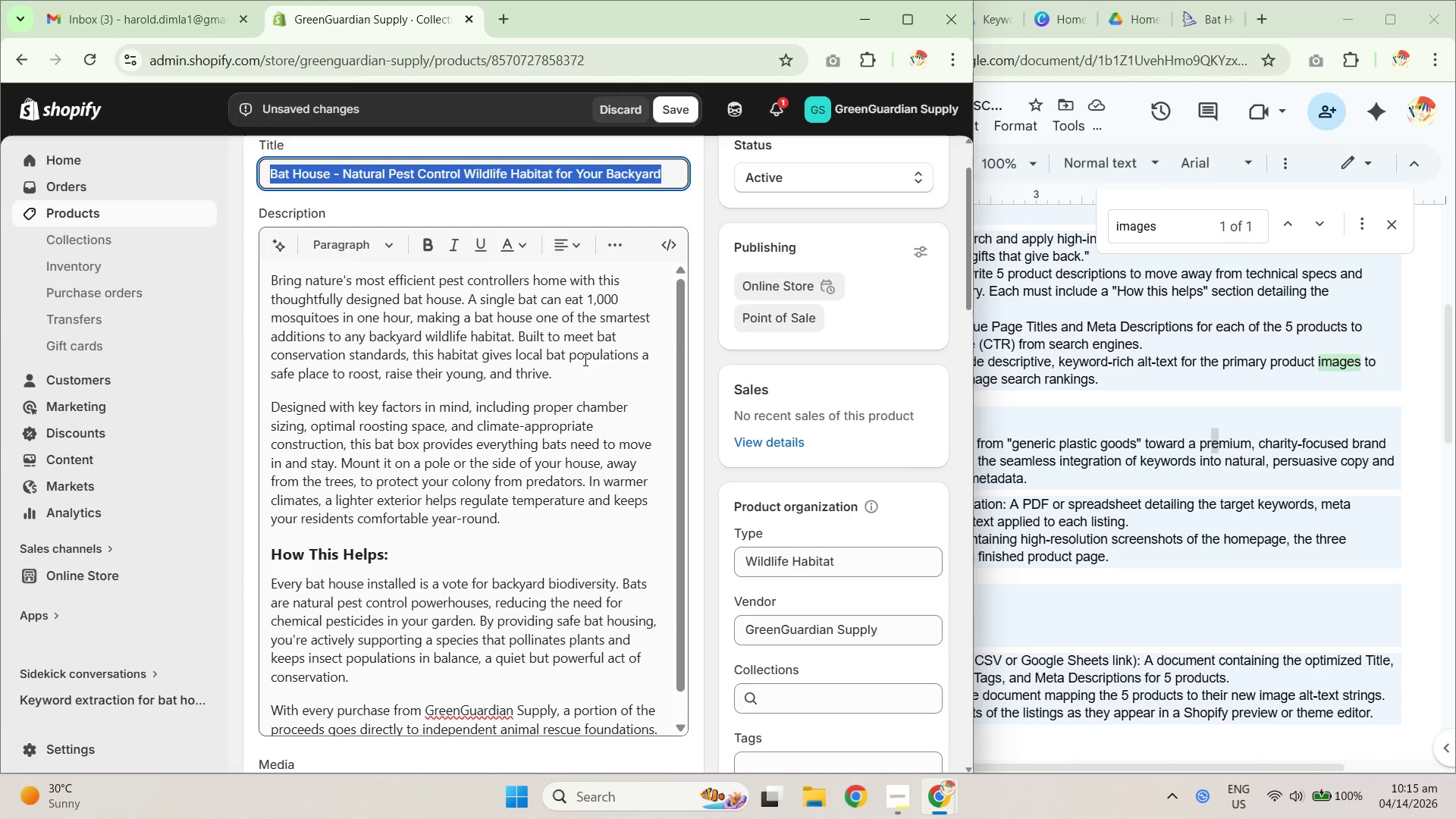 
key(Control+C)
 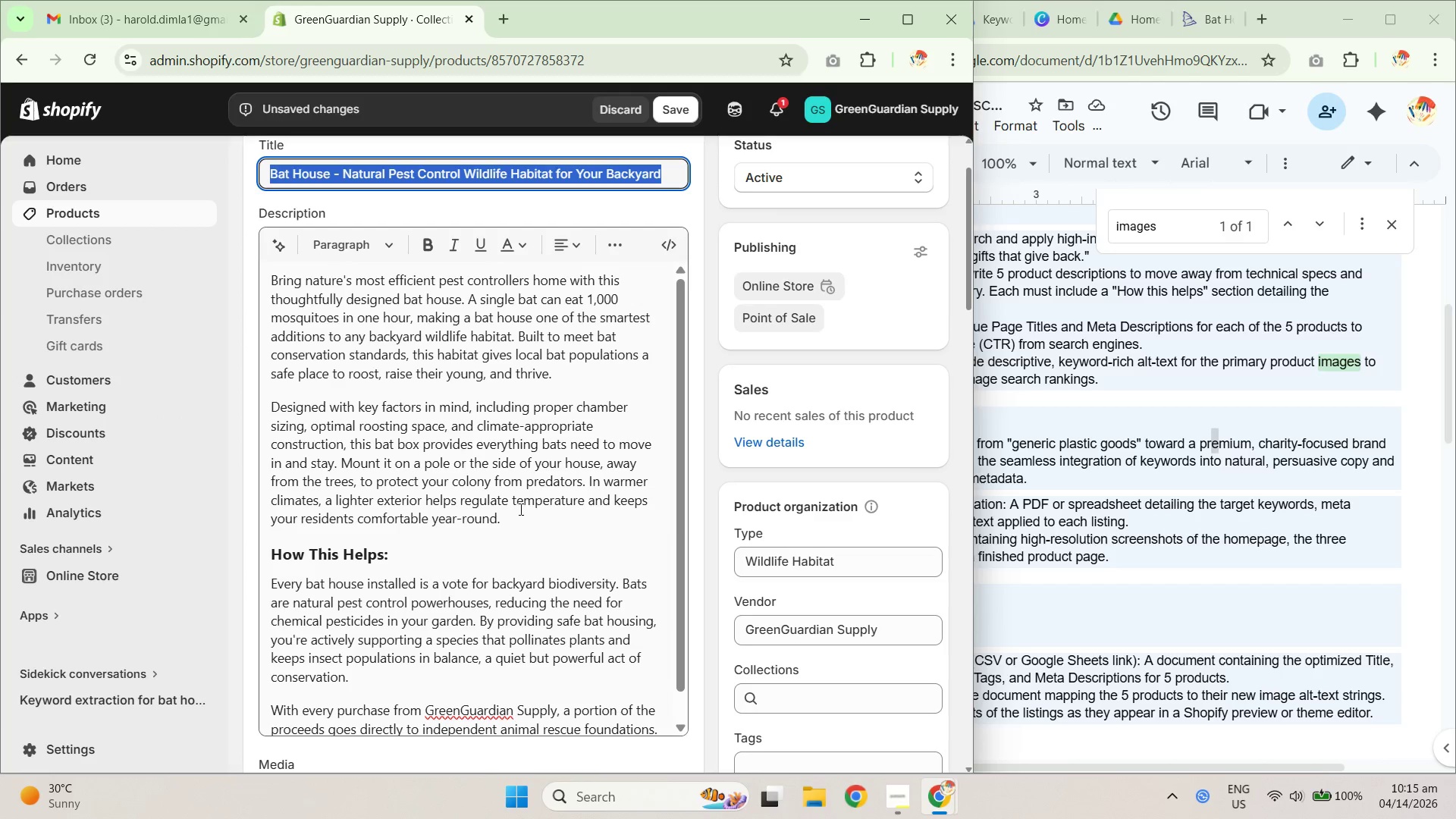 
scroll: coordinate [583, 585], scroll_direction: down, amount: 12.0
 